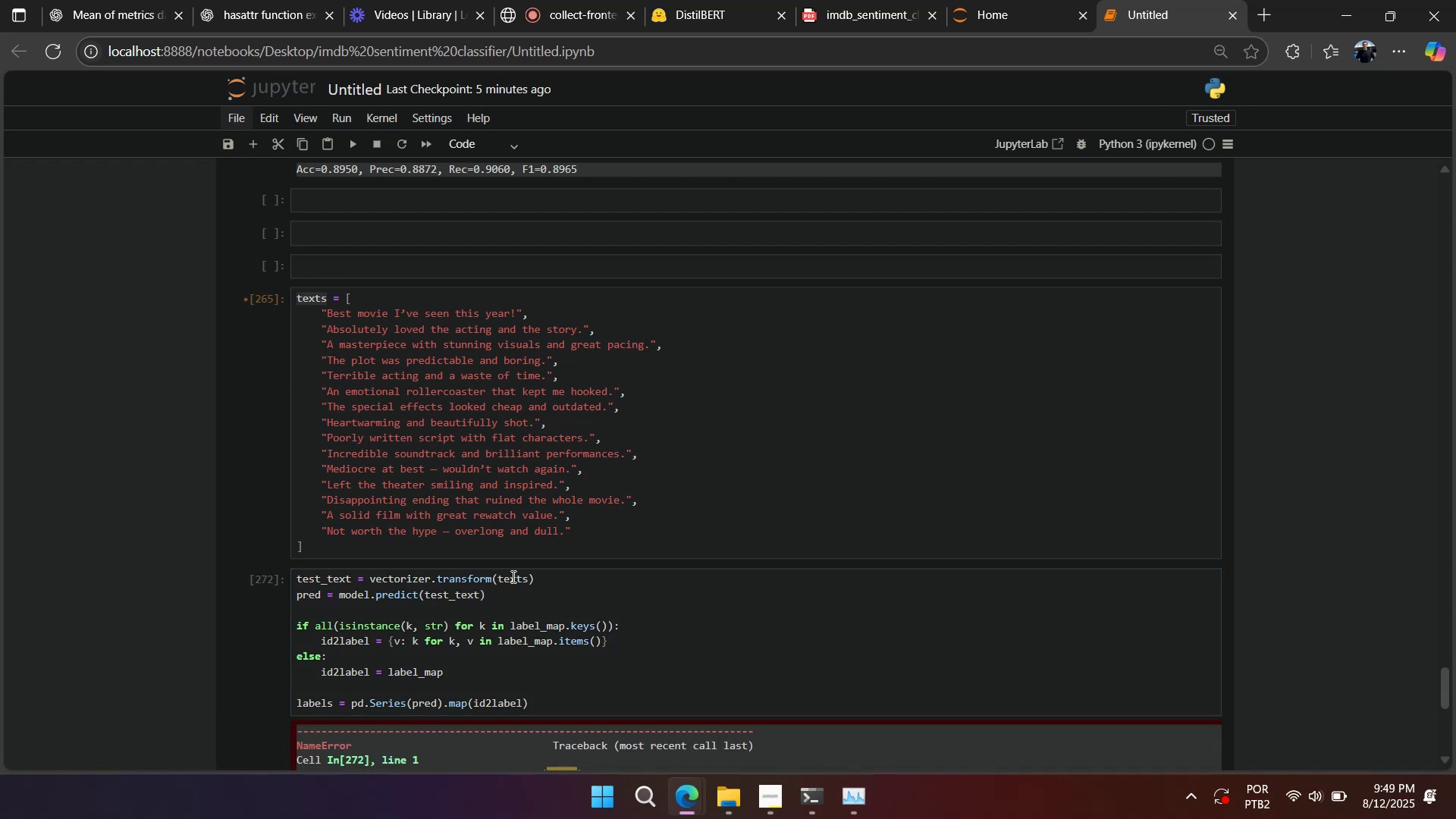 
scroll: coordinate [513, 576], scroll_direction: down, amount: 3.0
 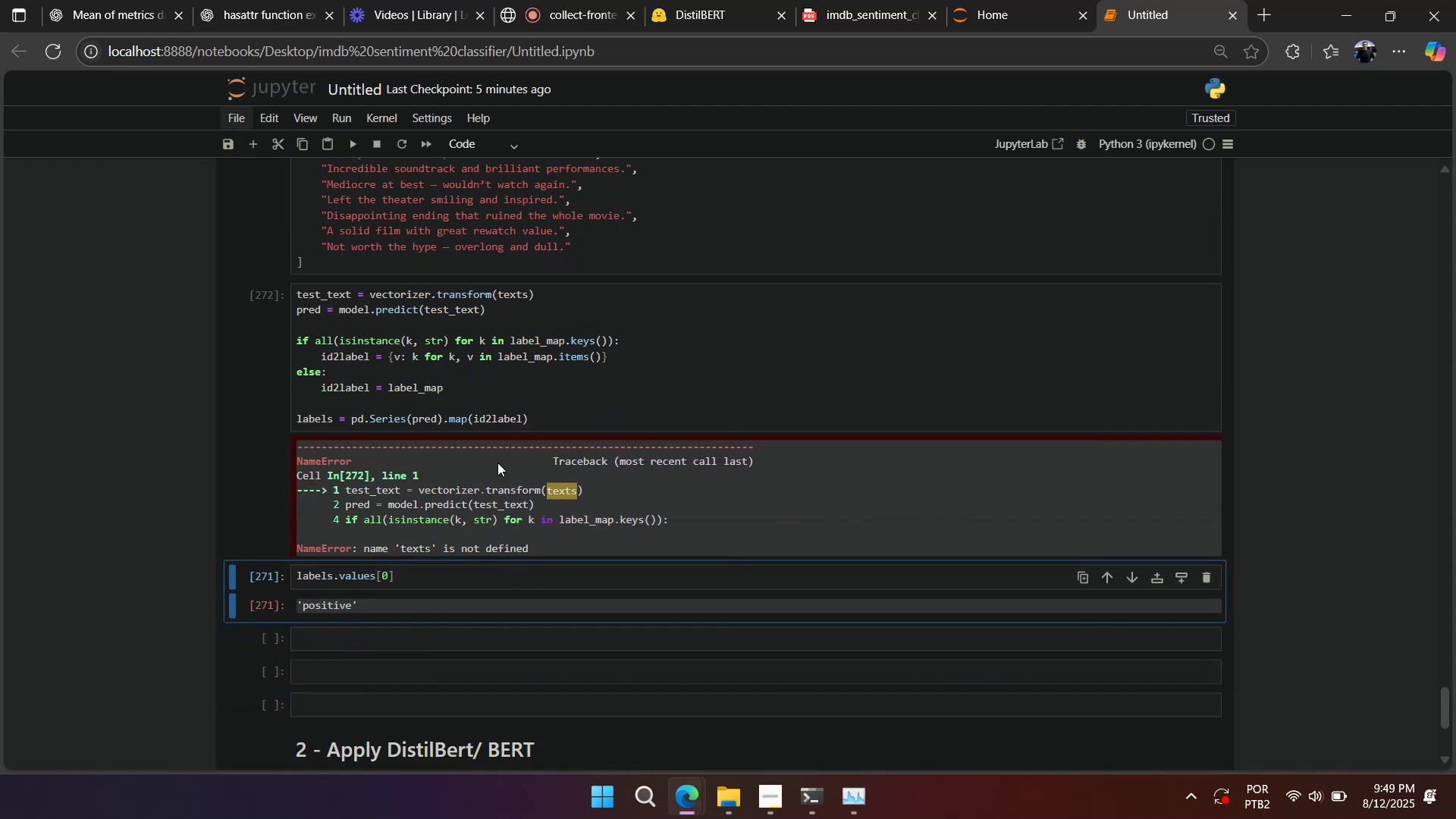 
scroll: coordinate [495, 362], scroll_direction: up, amount: 1.0
 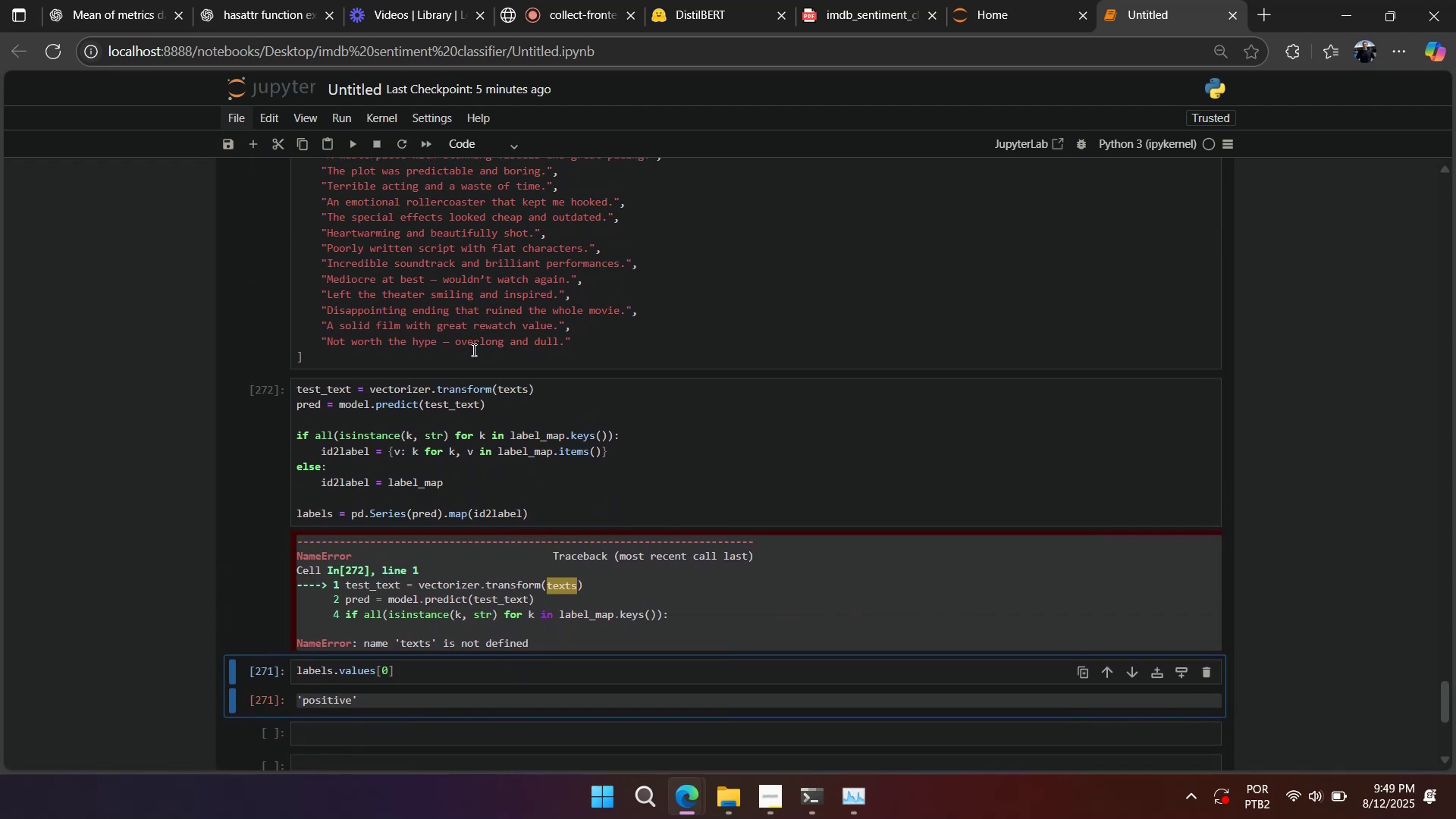 
left_click([472, 350])
 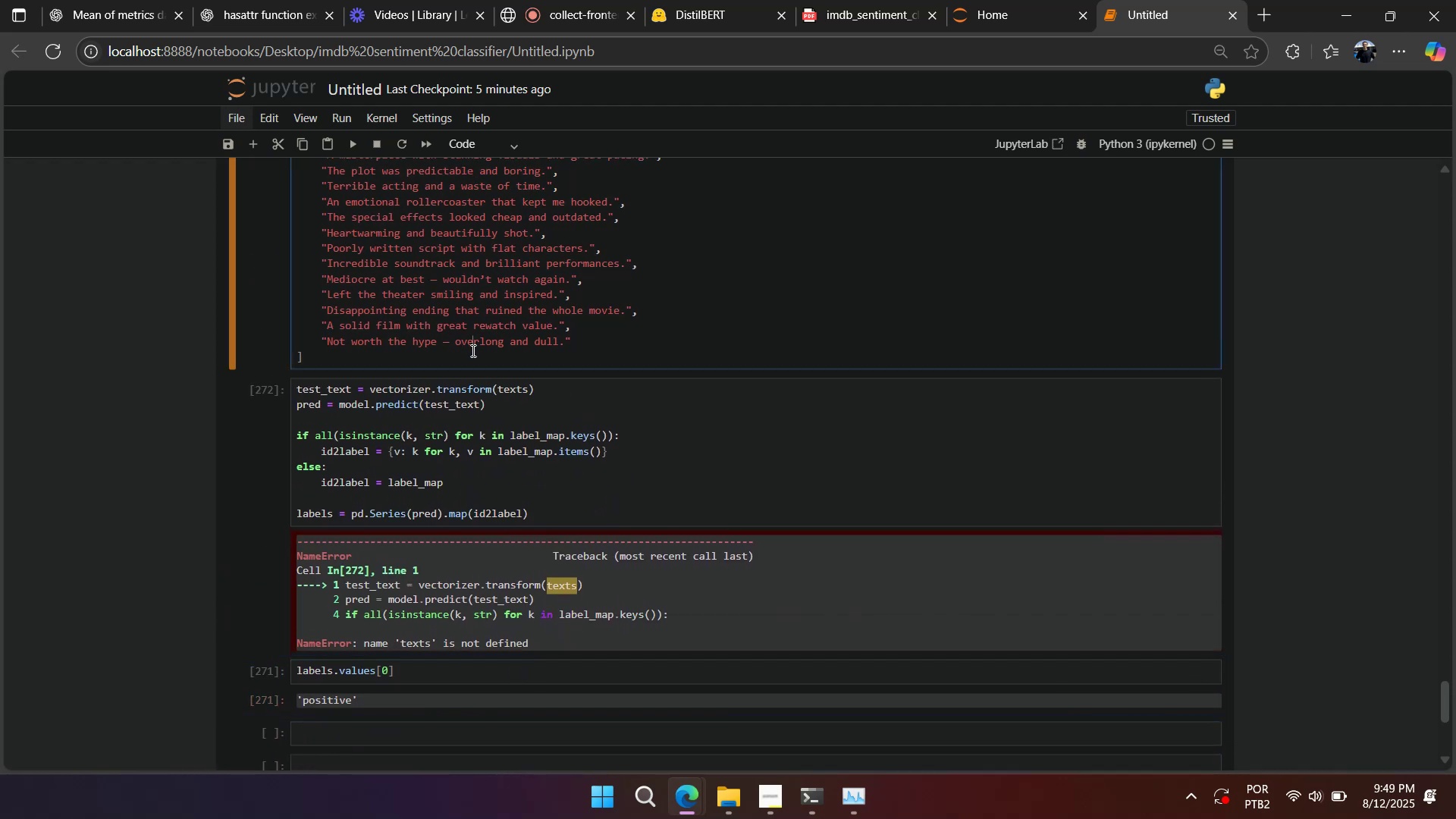 
key(Shift+Enter)
 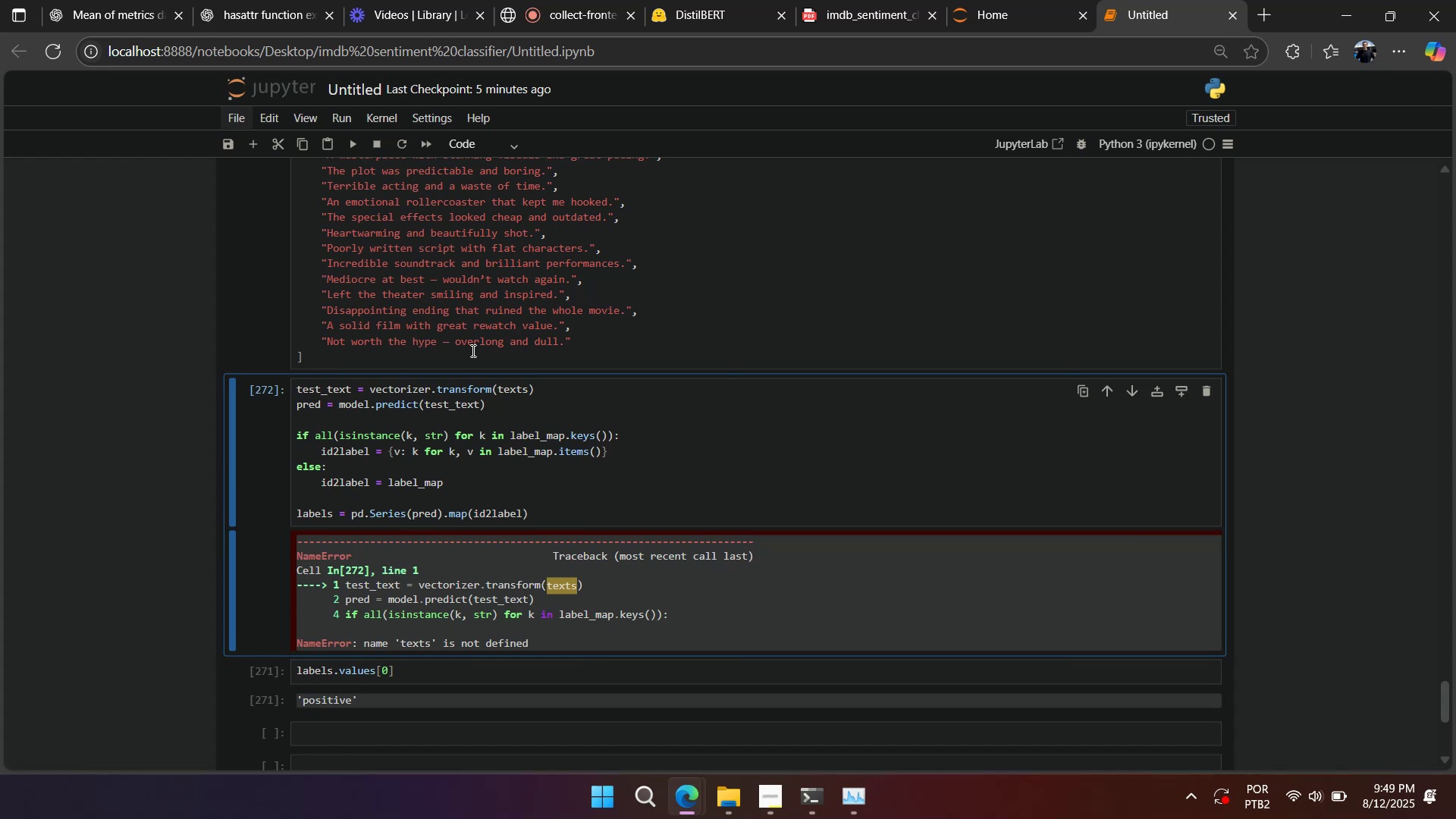 
key(Shift+Enter)
 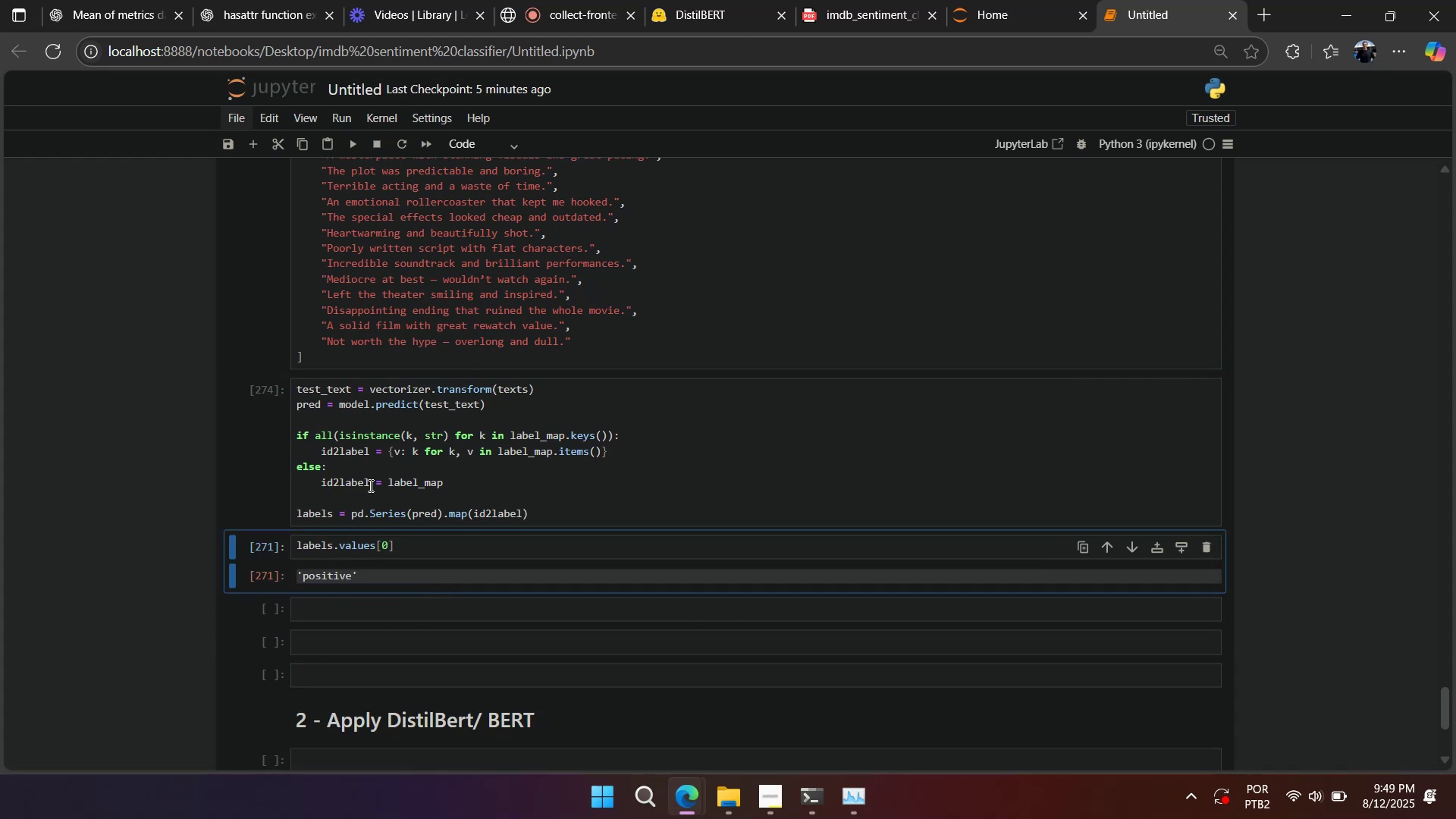 
left_click_drag(start_coordinate=[334, 554], to_coordinate=[484, 552])
 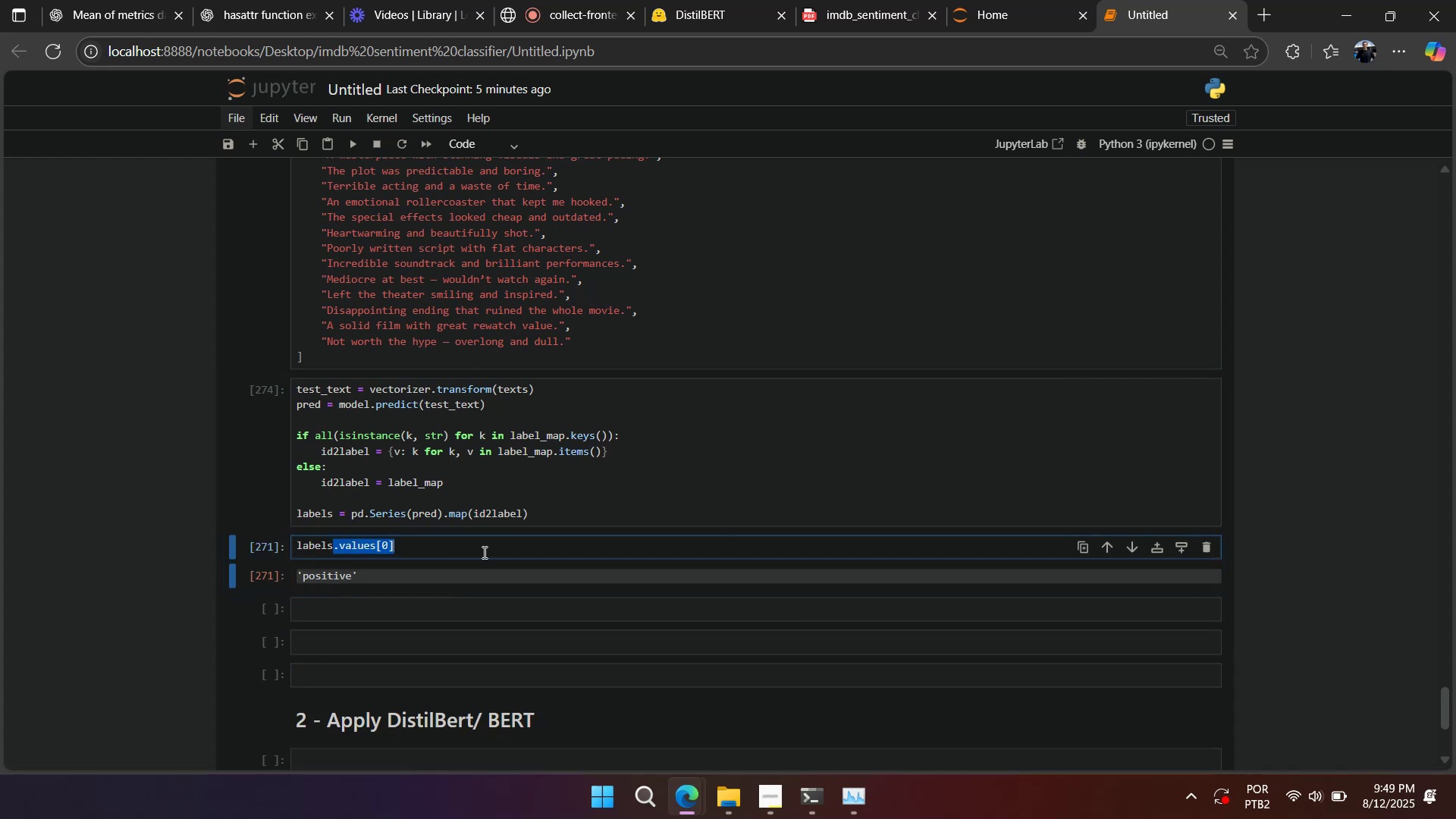 
key(Backspace)
 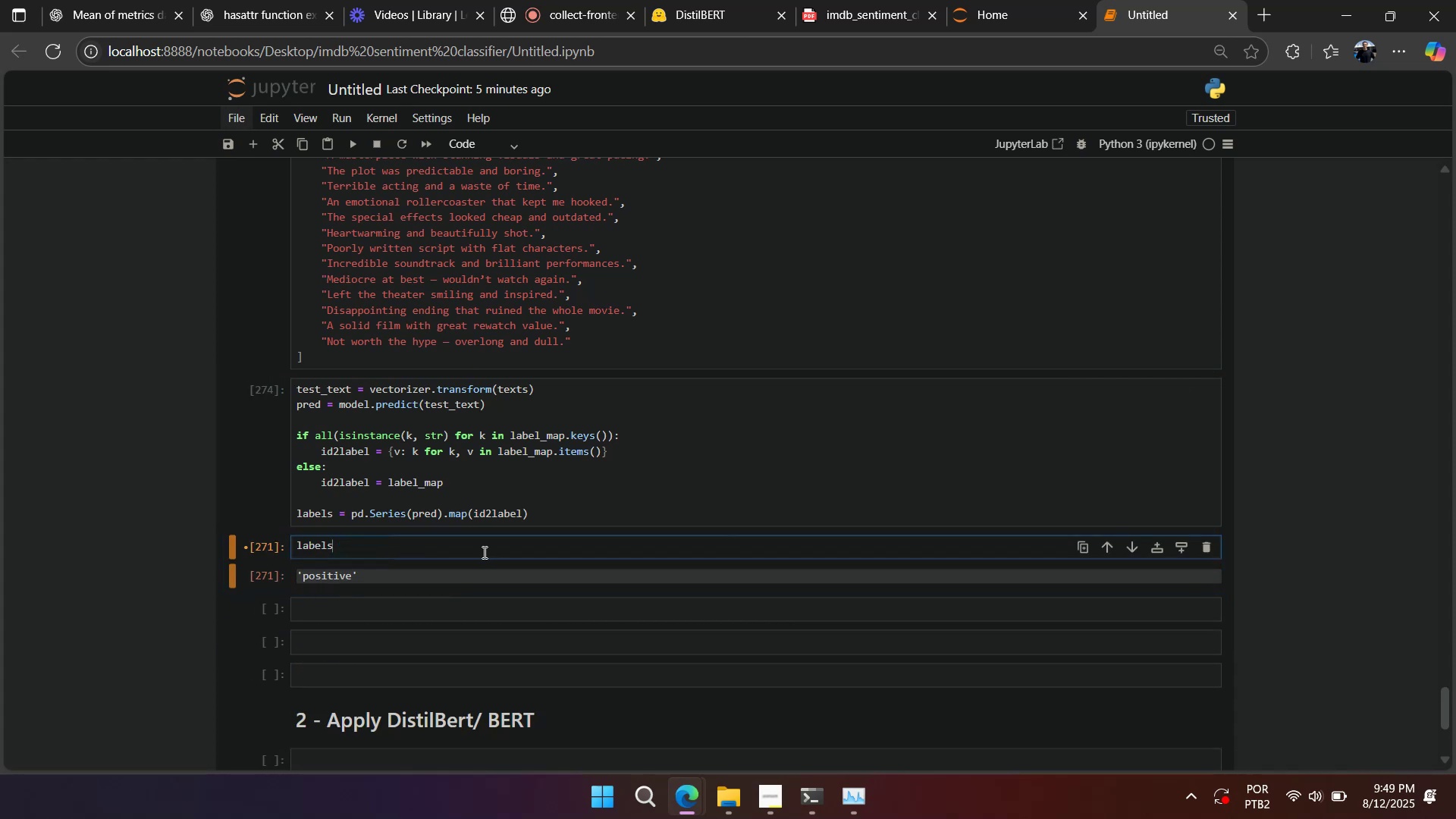 
key(Shift+Enter)
 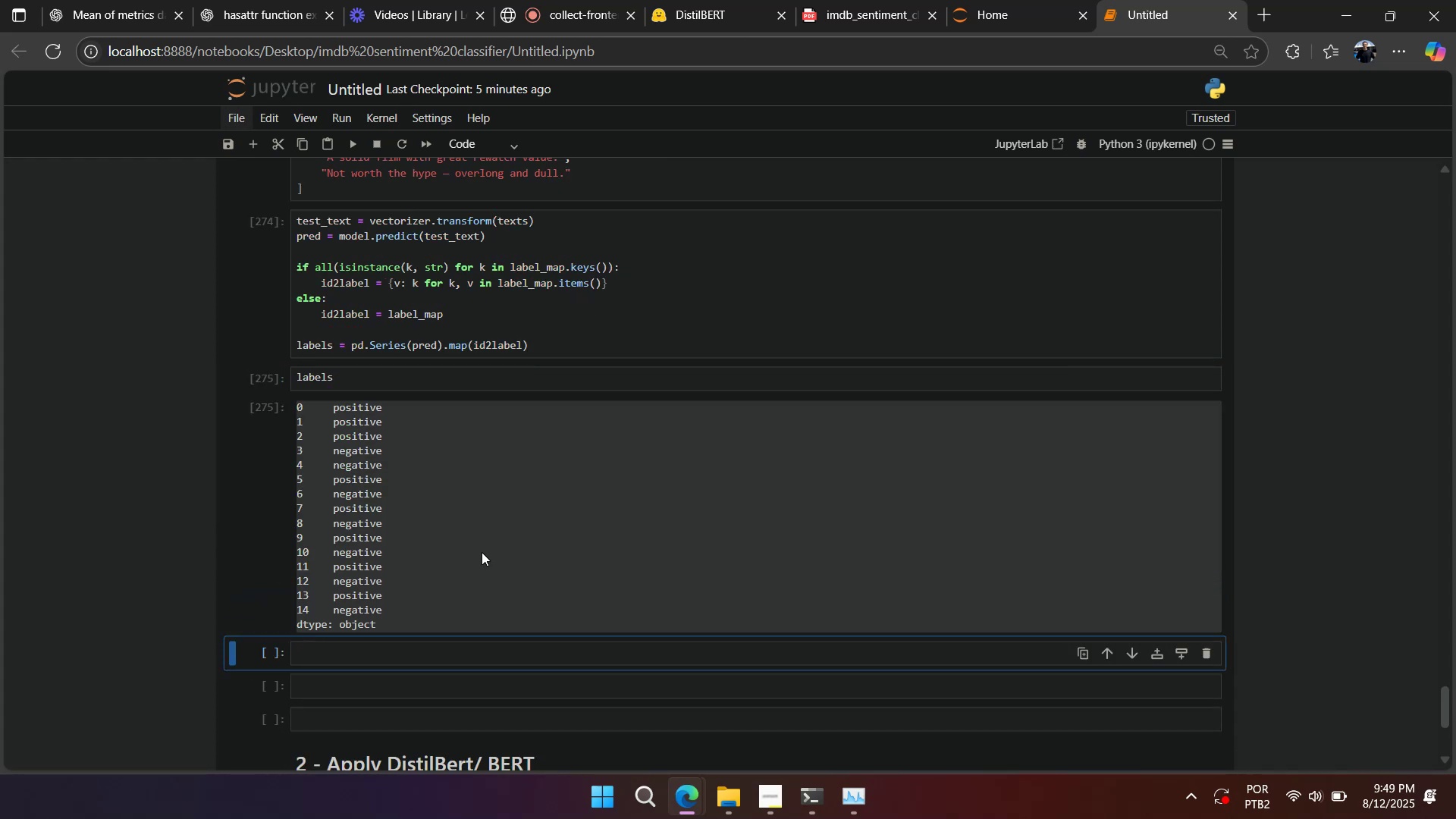 
scroll: coordinate [482, 552], scroll_direction: up, amount: 3.0
 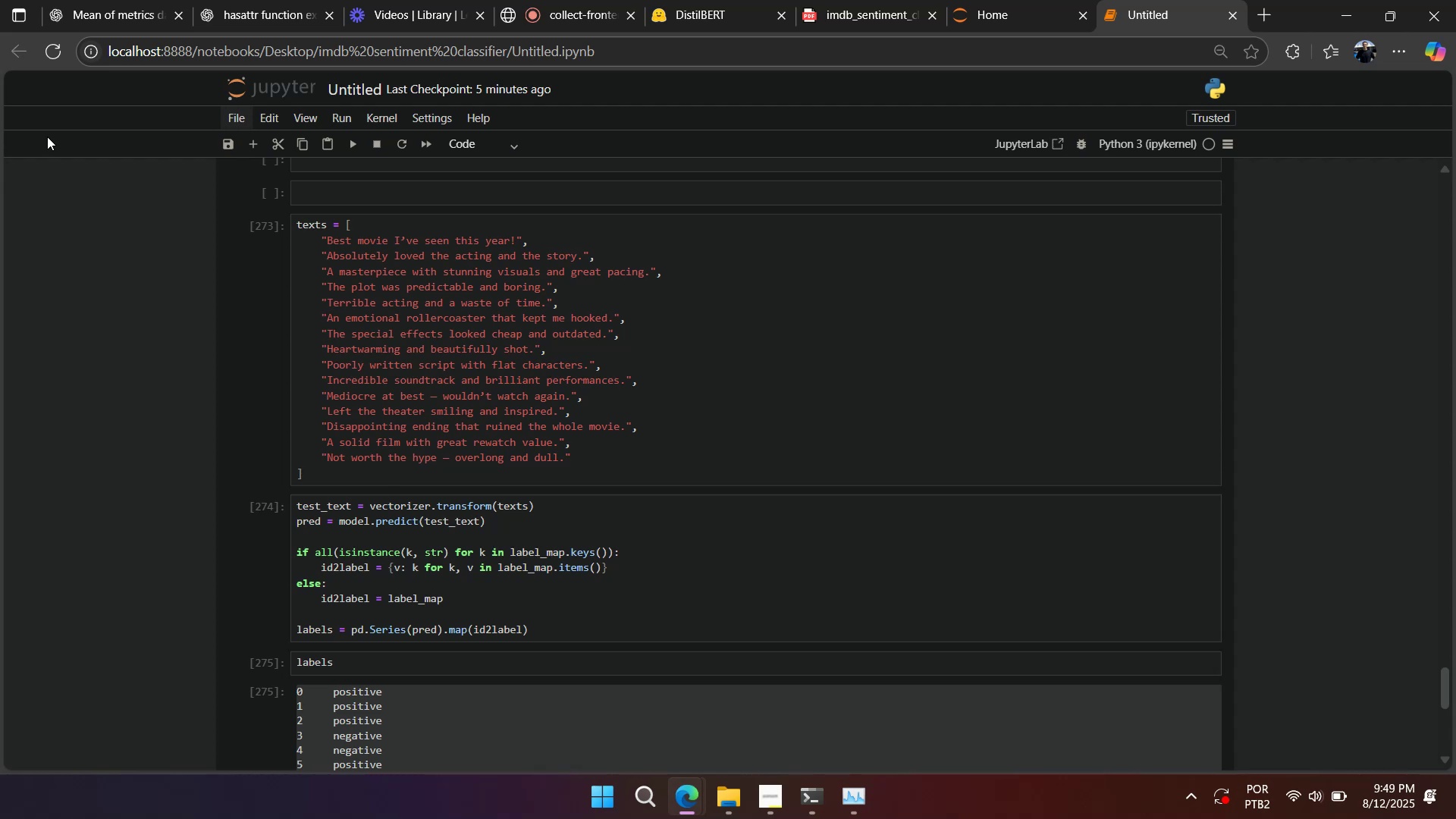 
wait(7.1)
 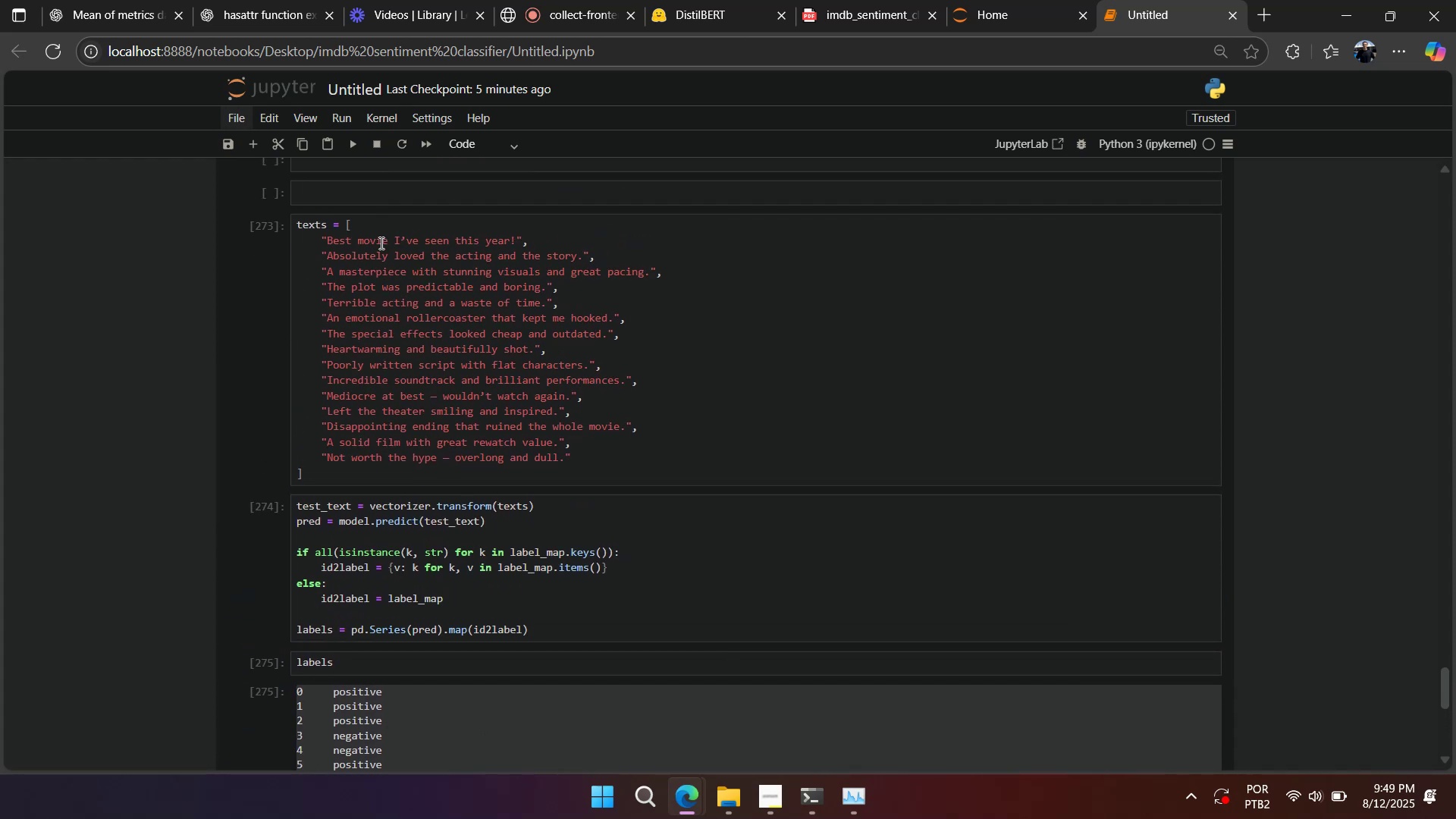 
mouse_move([3, 46])
 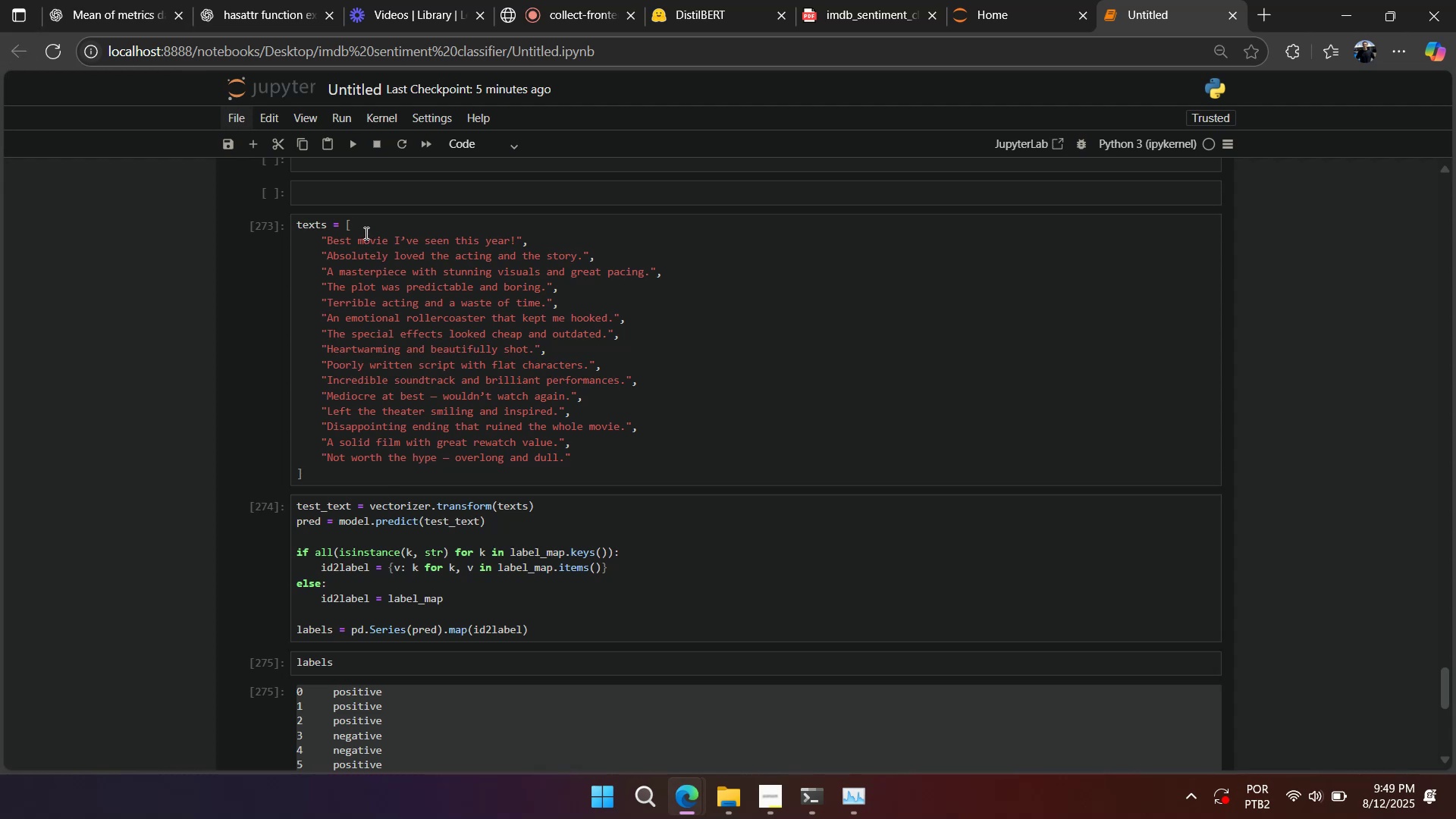 
left_click([365, 233])
 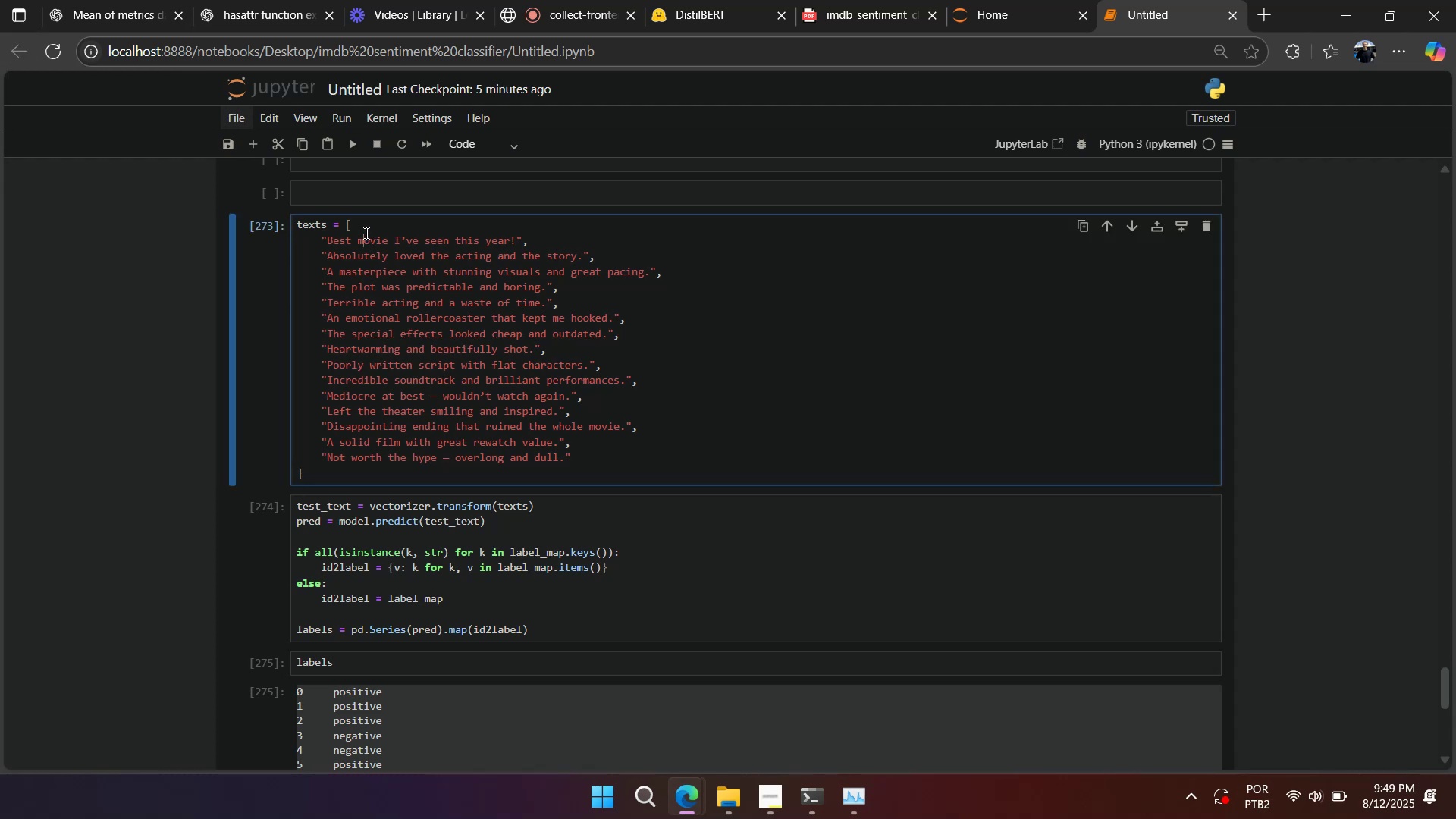 
key(Control+A)
 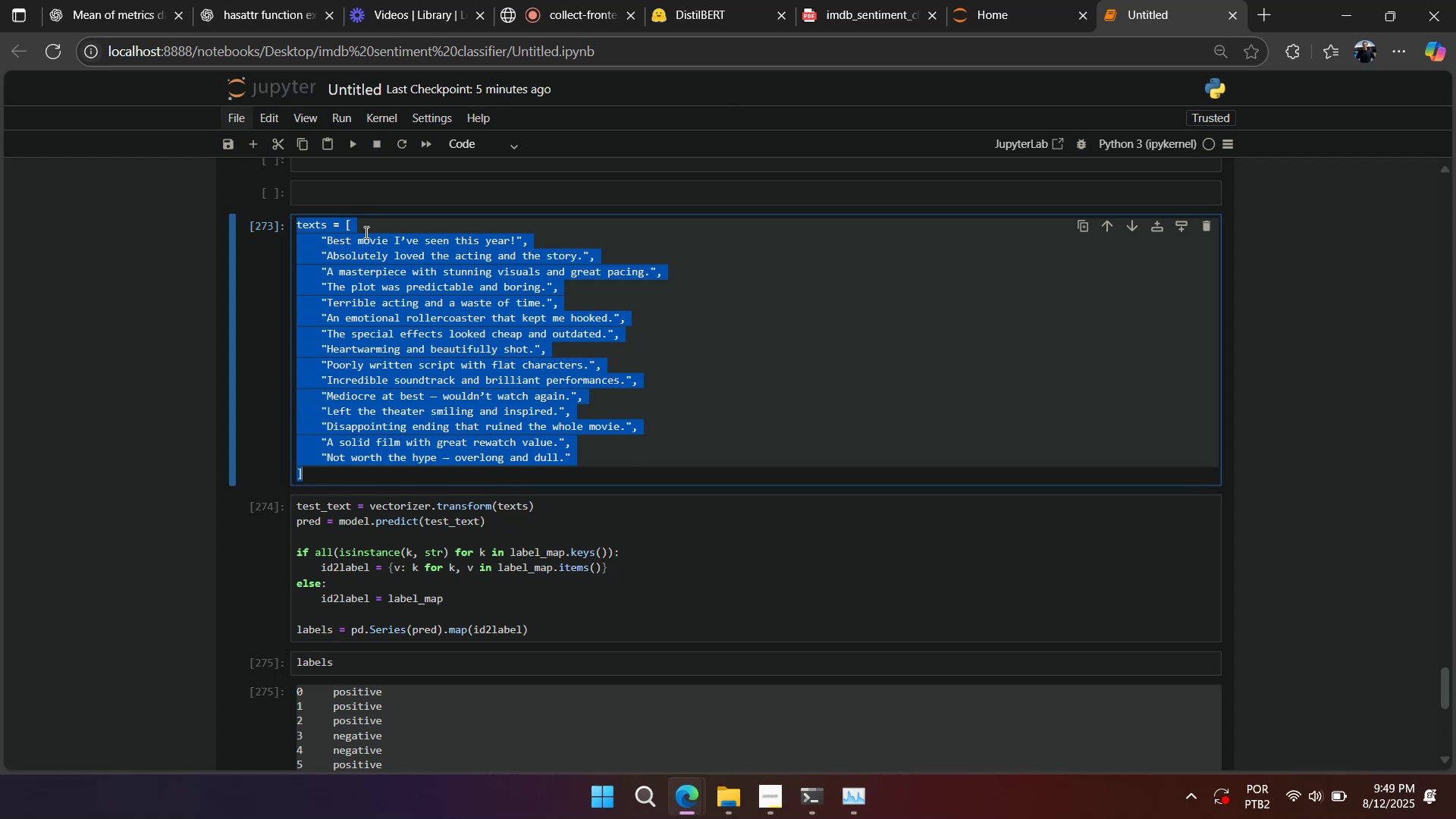 
key(Control+C)
 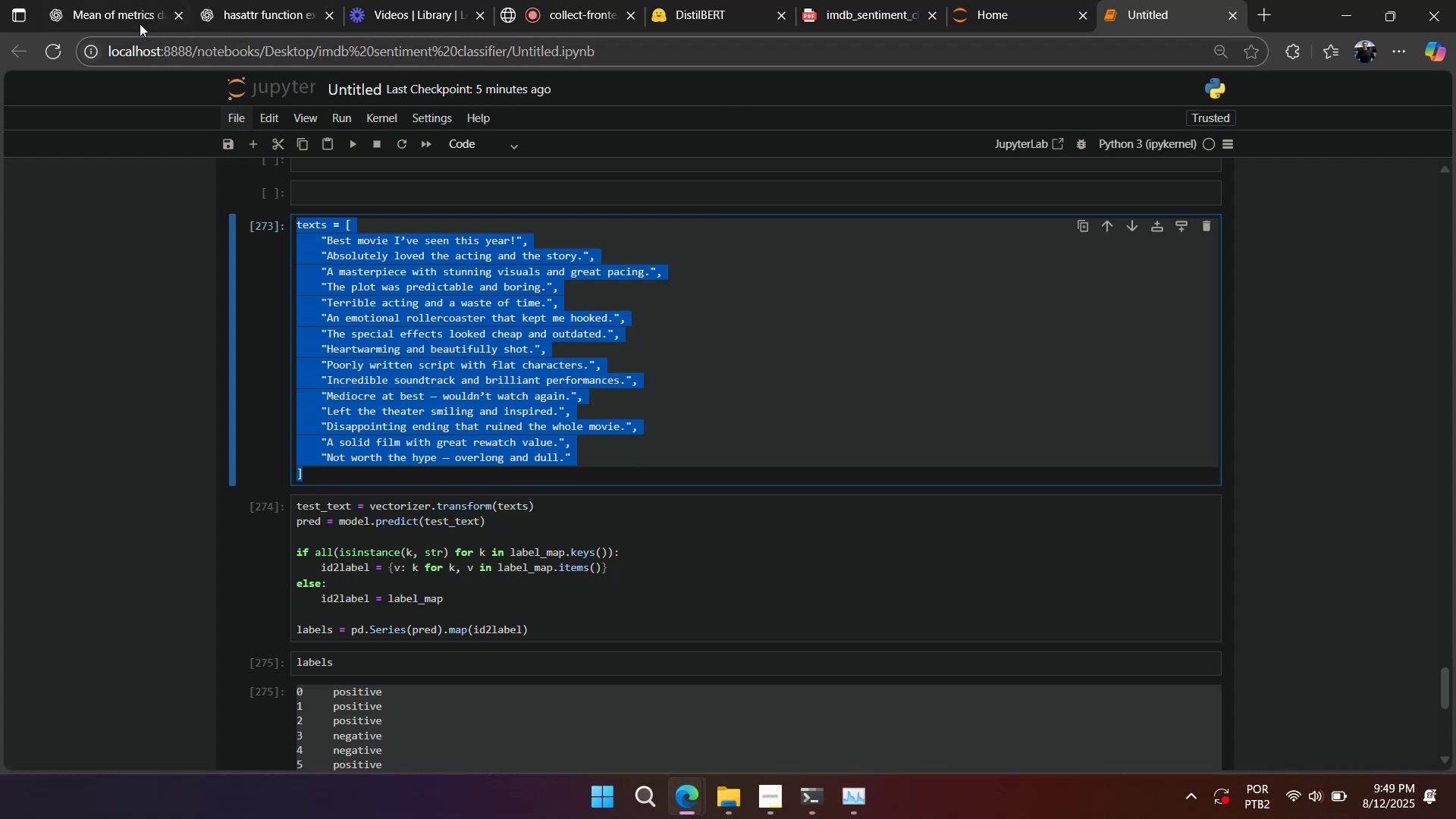 
left_click([138, 23])
 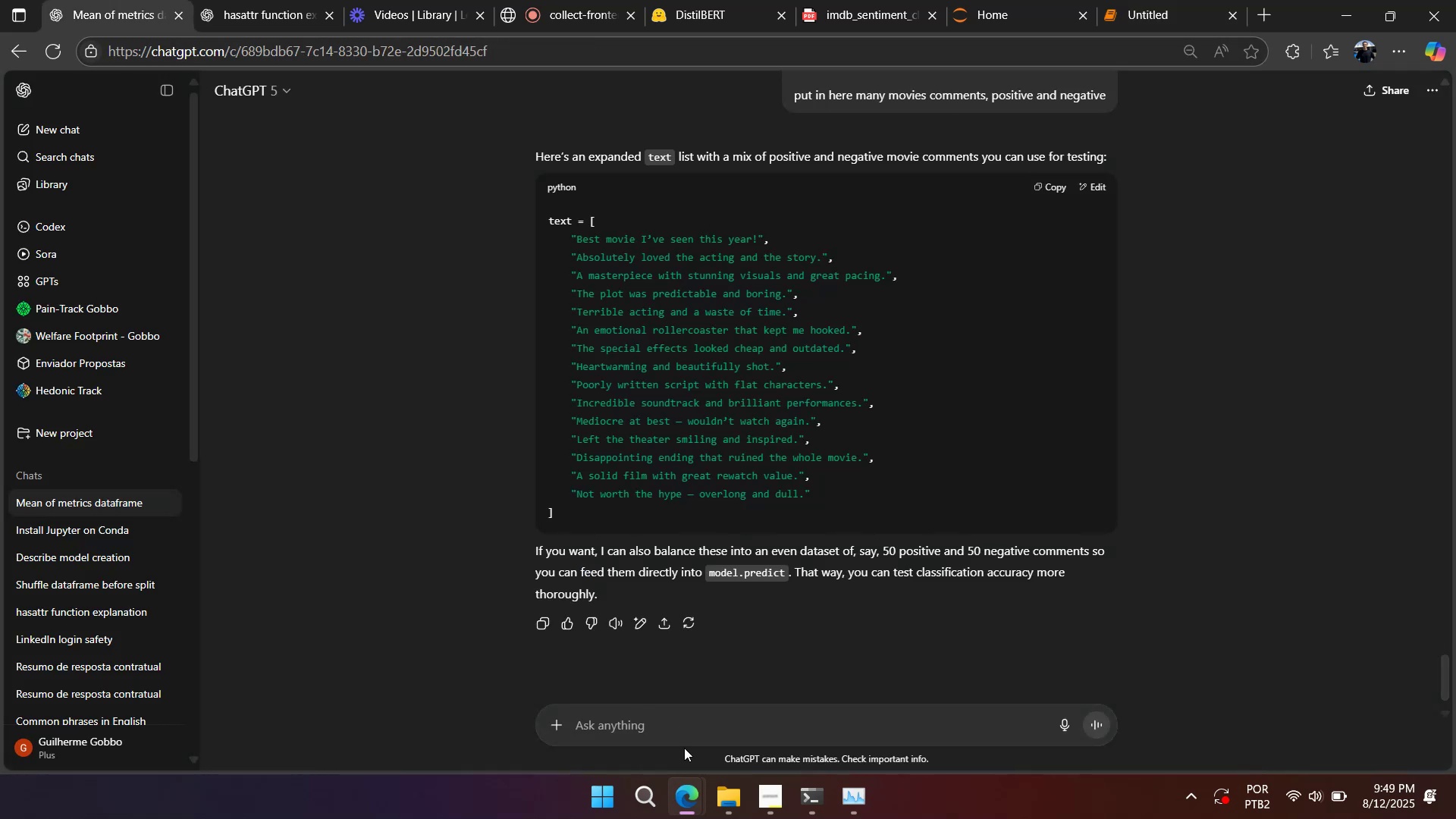 
left_click([676, 728])
 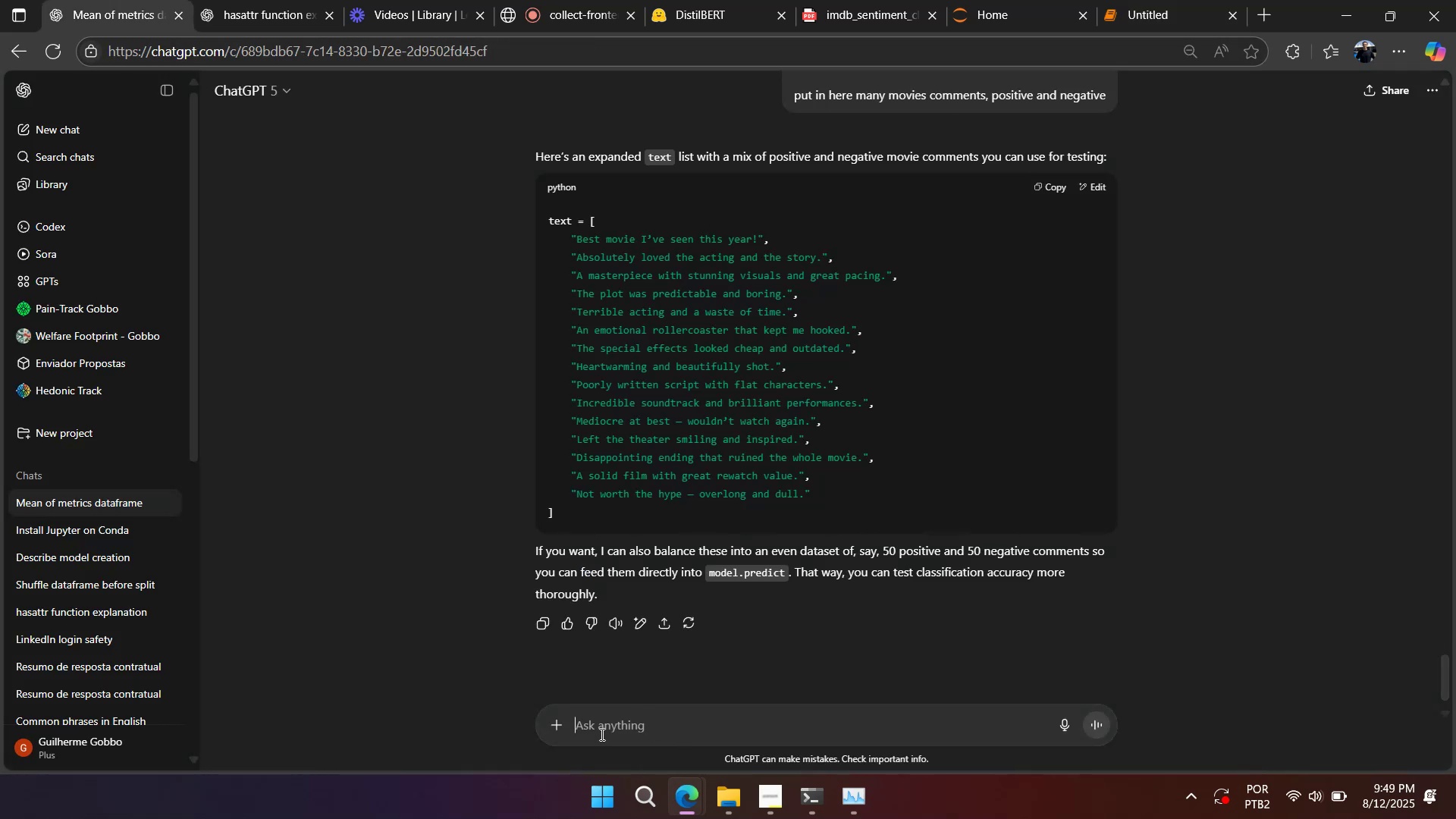 
type(coloque isso )
 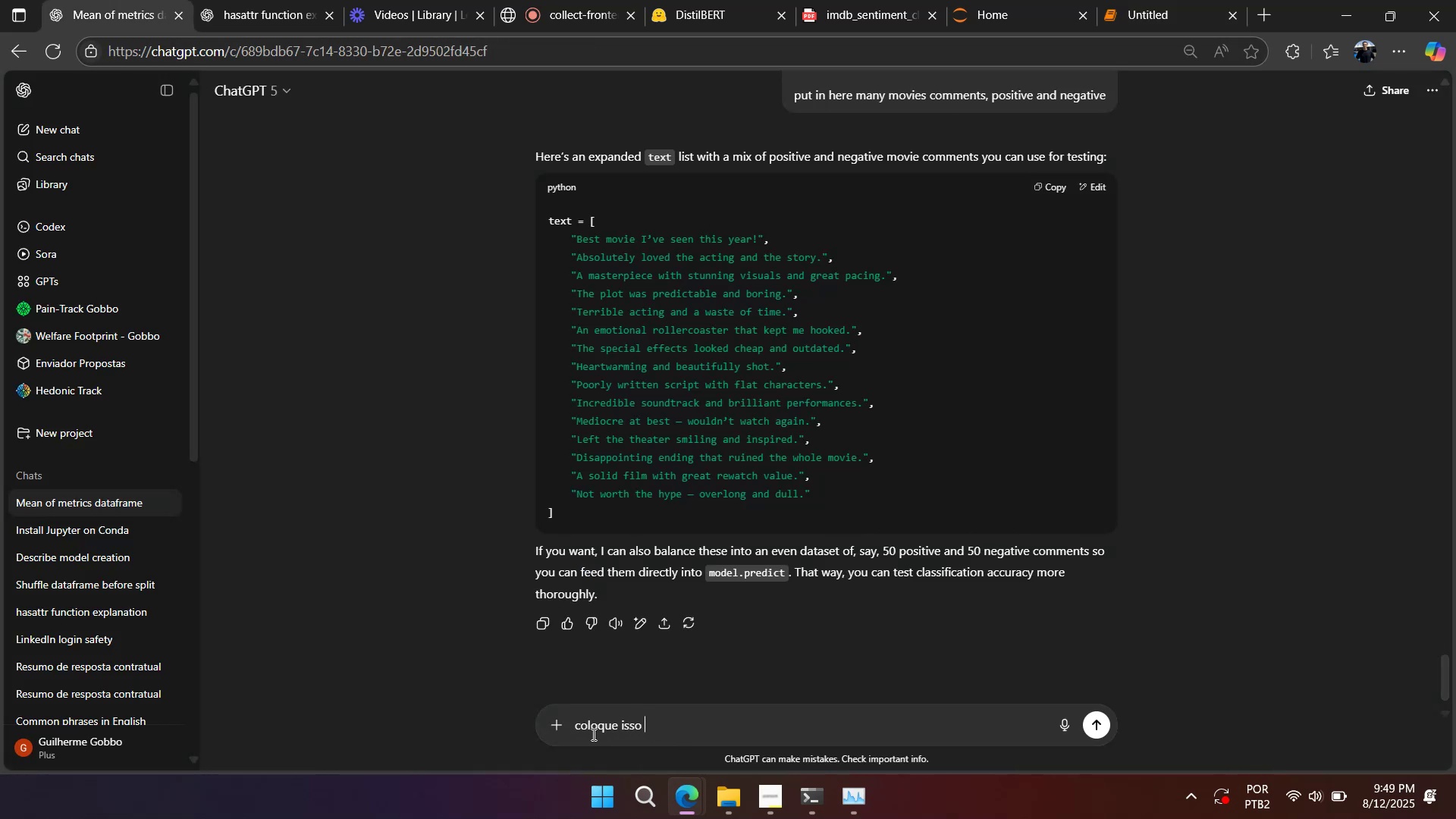 
key(Control+ControlLeft)
 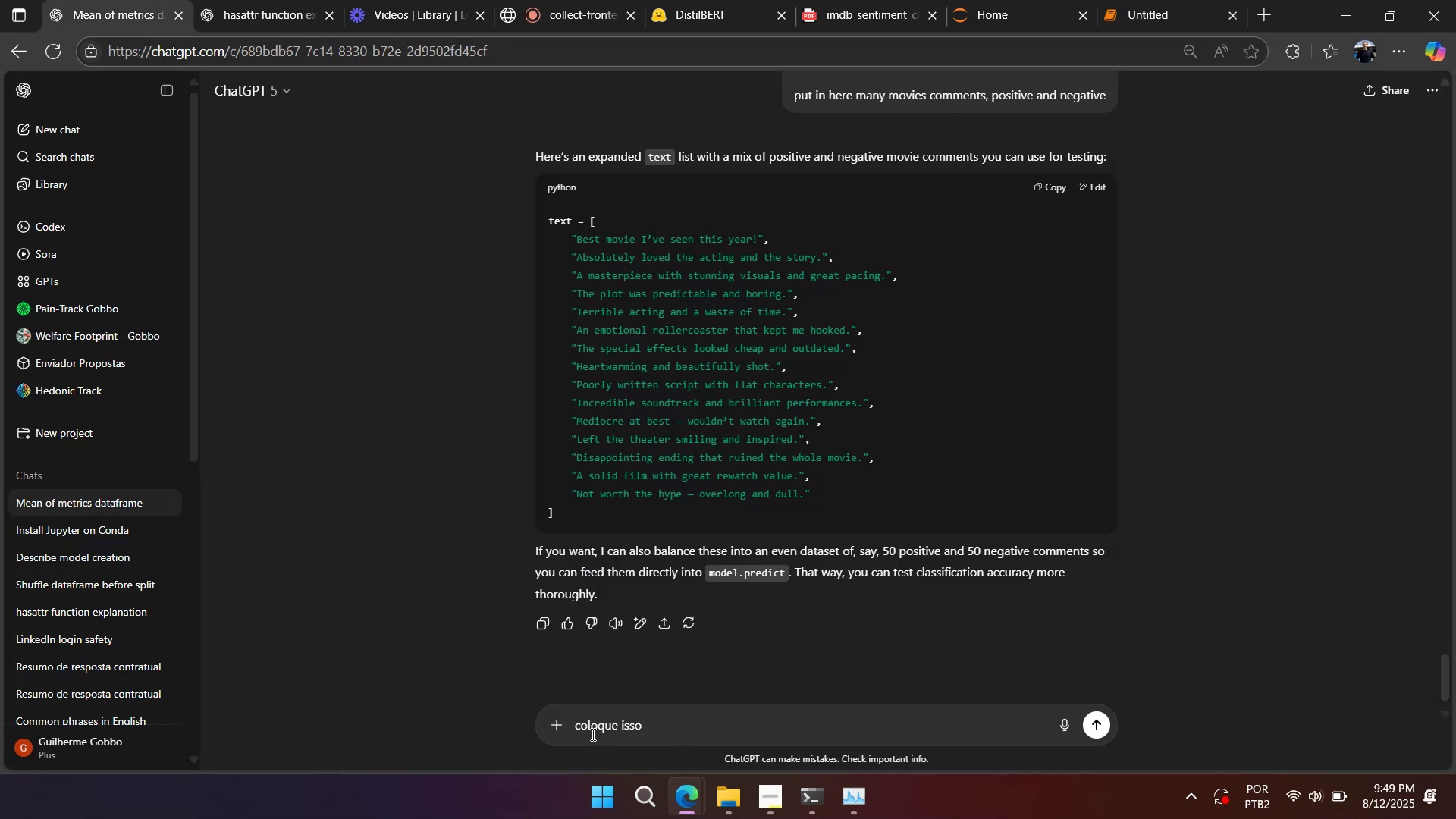 
key(Control+A)
 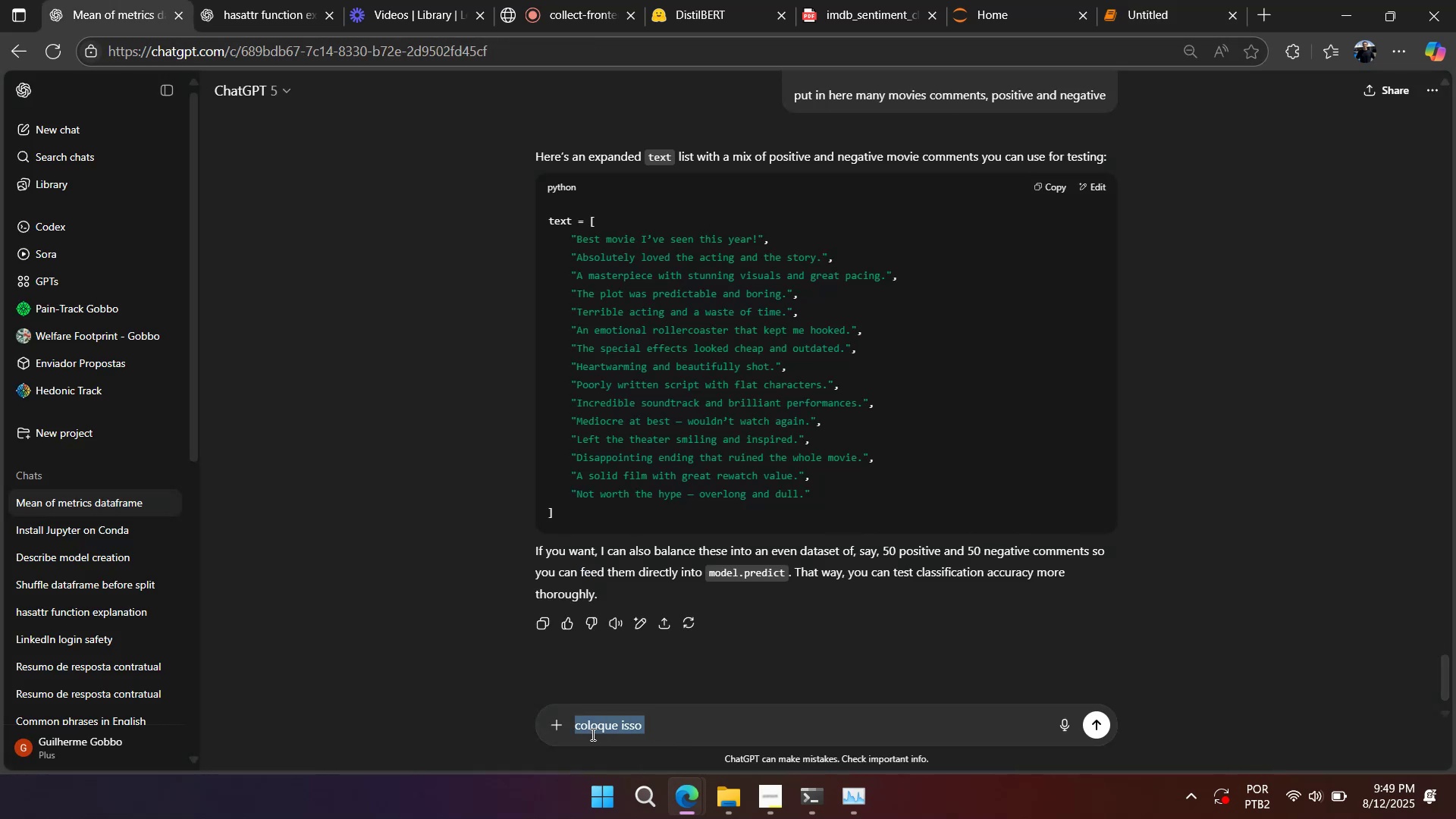 
type(put this in a mapped dict with  or 0, then I want to ocm)
key(Backspace)
key(Backspace)
type(compare both what the model acc)
key(Backspace)
key(Backspace)
key(Backspace)
 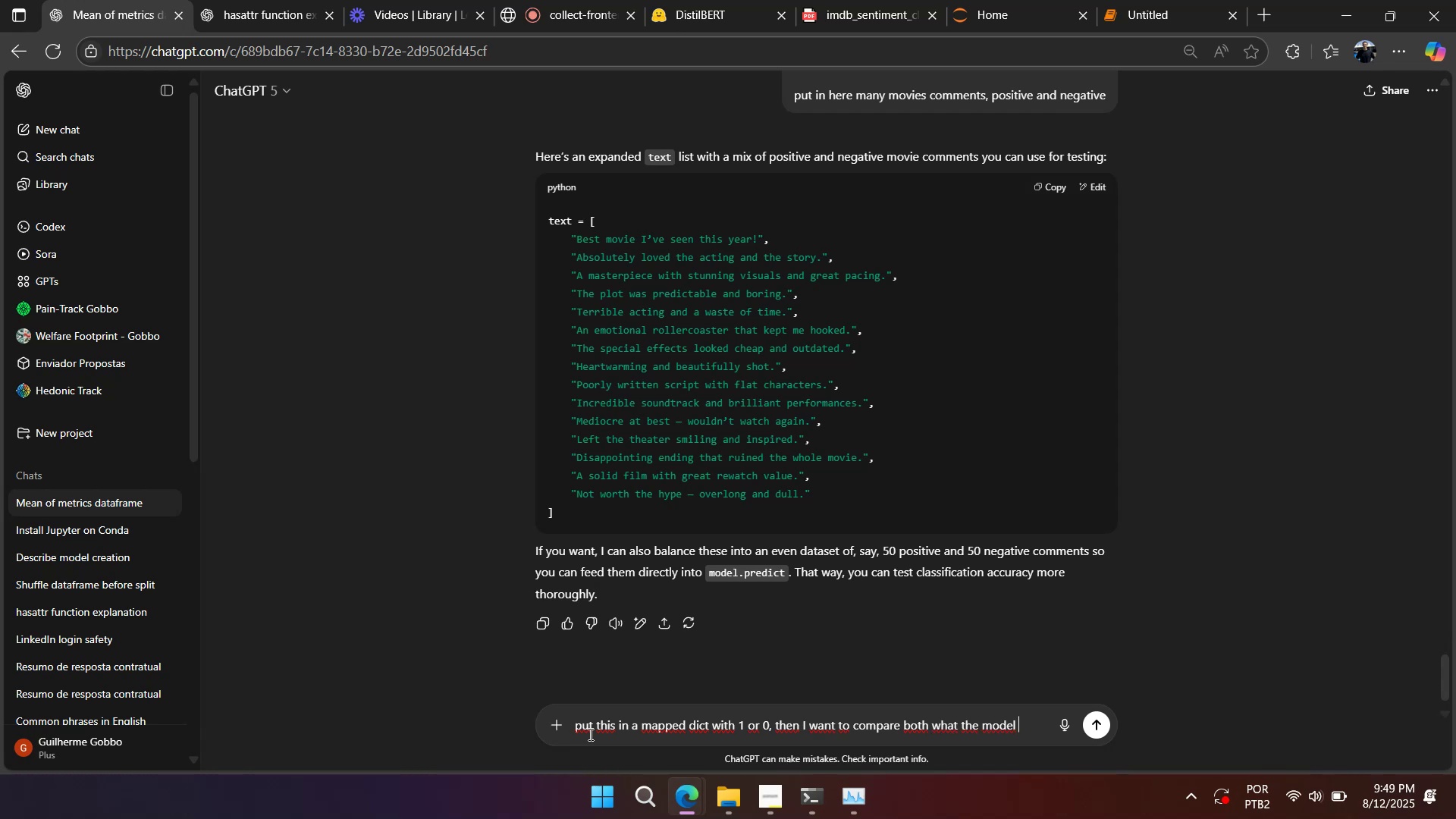 
wait(9.98)
 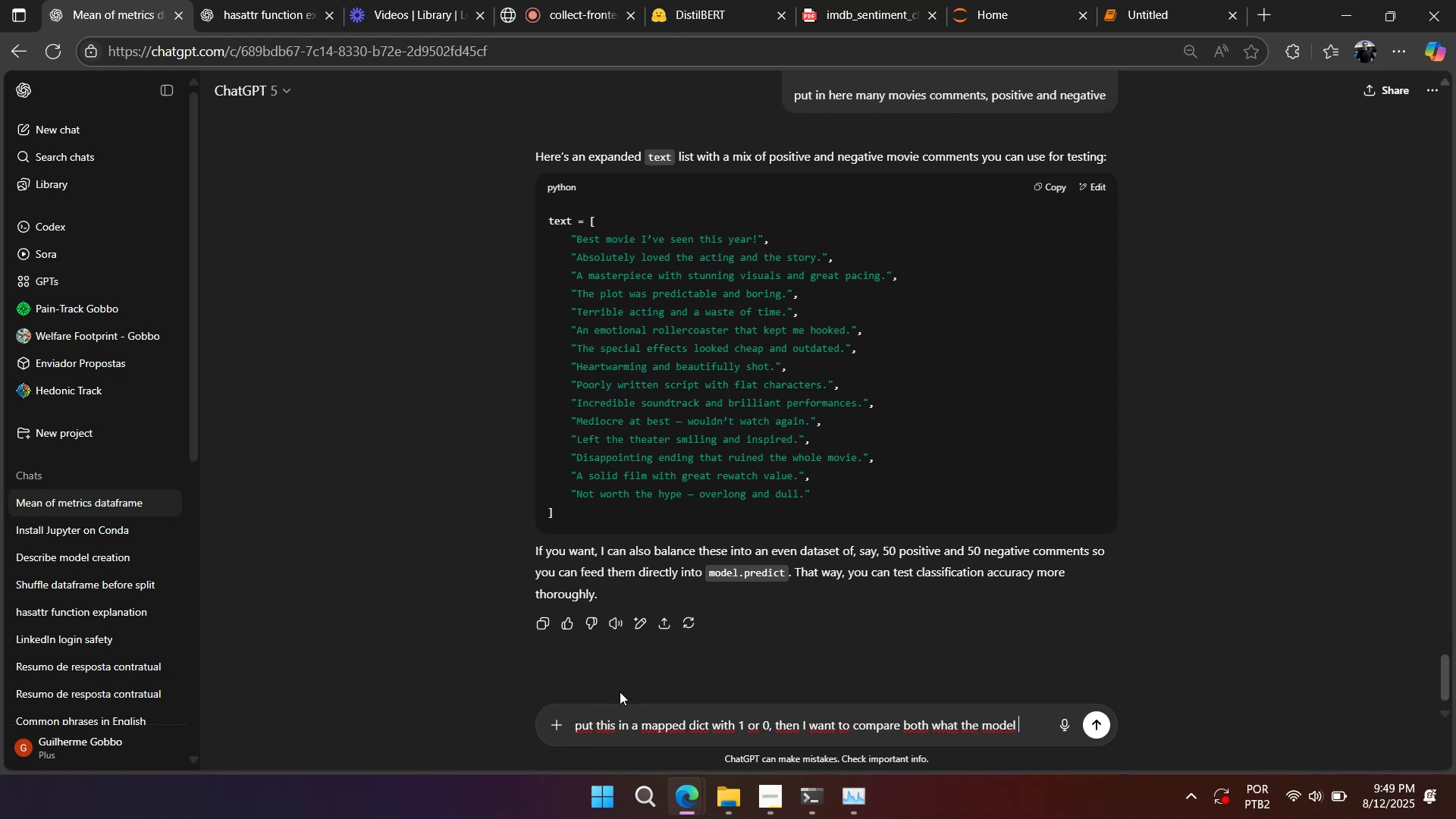 
type(answered right or no)
 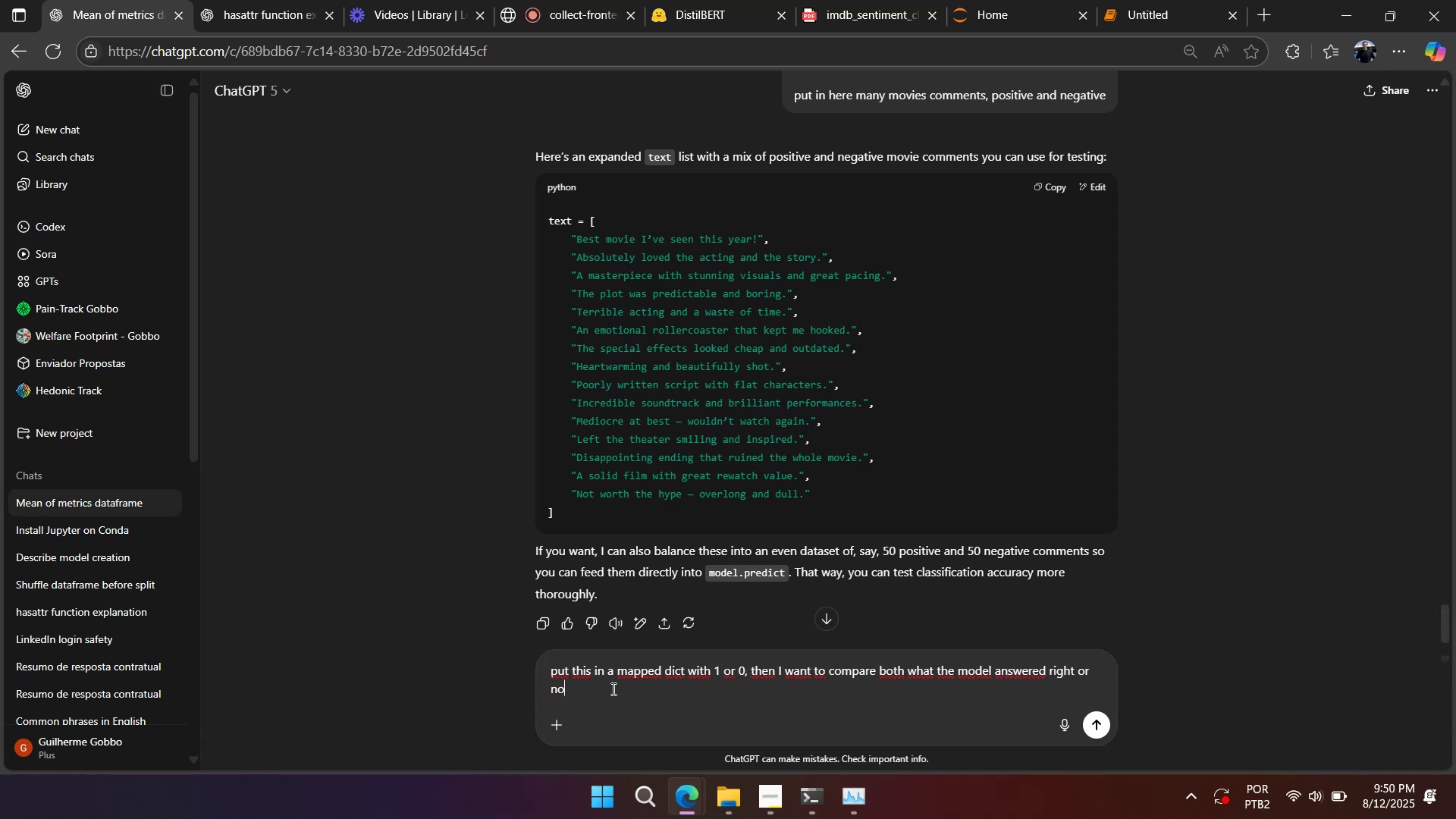 
key(Enter)
 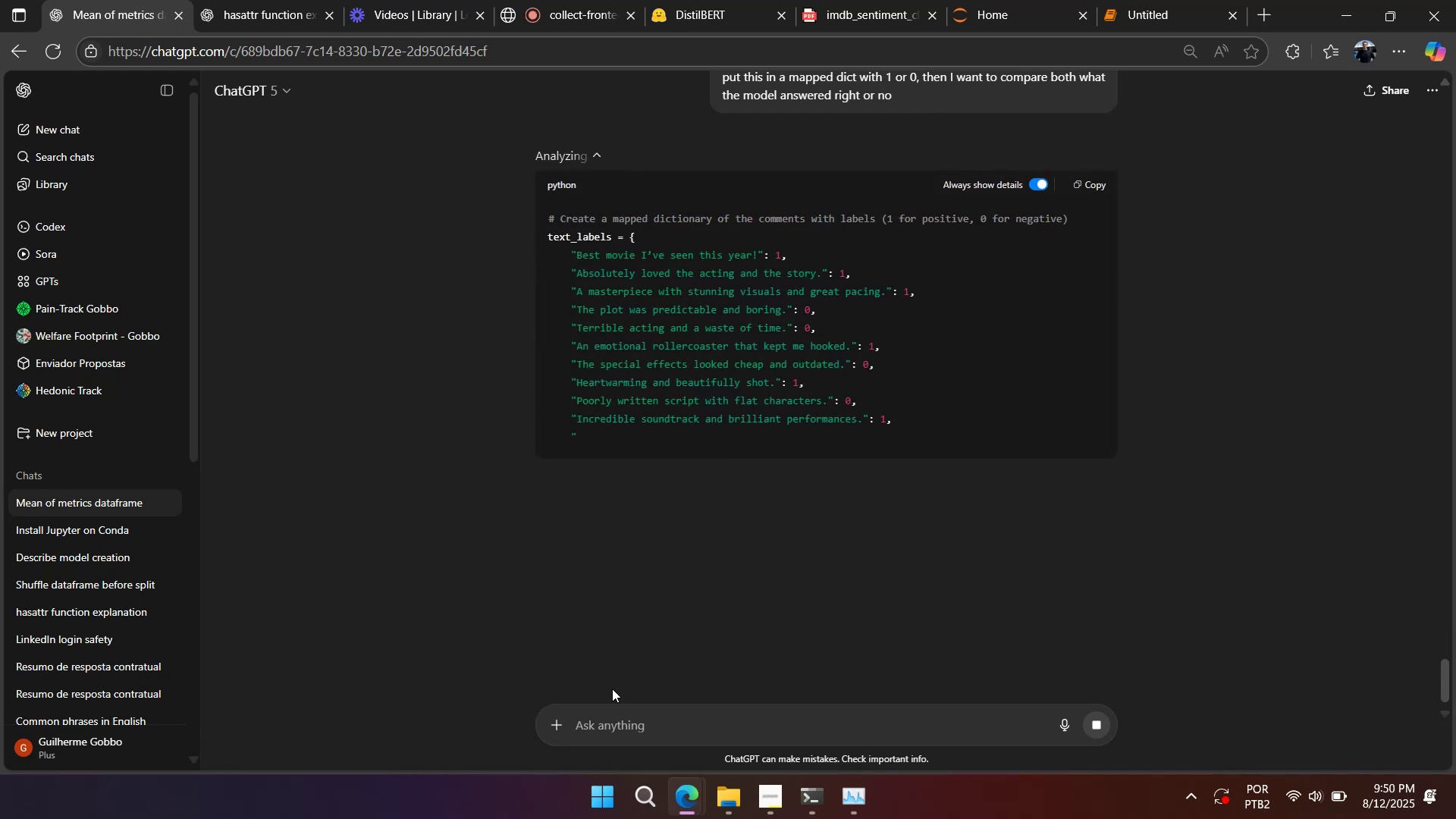 
wait(6.1)
 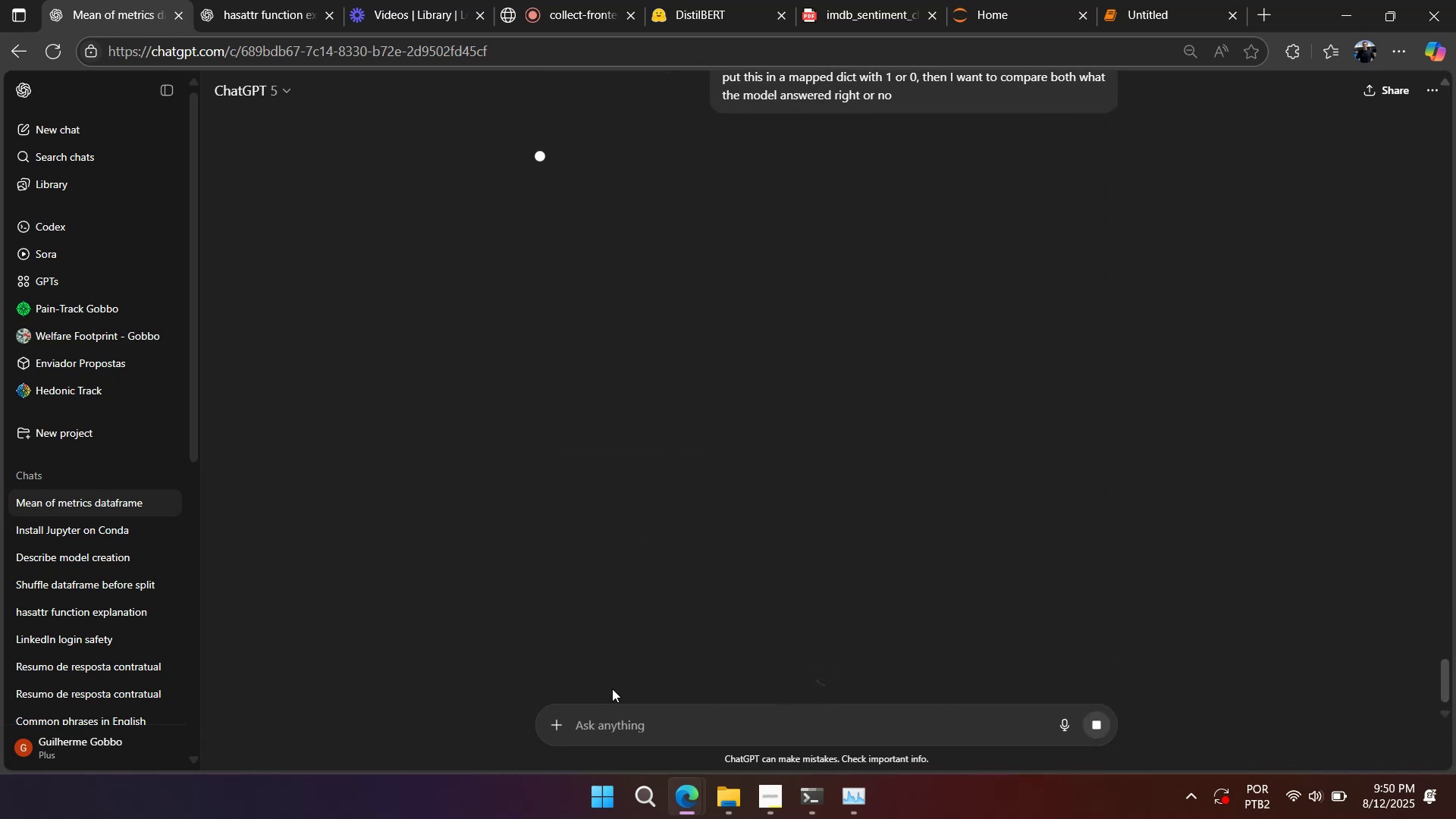 
left_click_drag(start_coordinate=[542, 240], to_coordinate=[621, 539])
 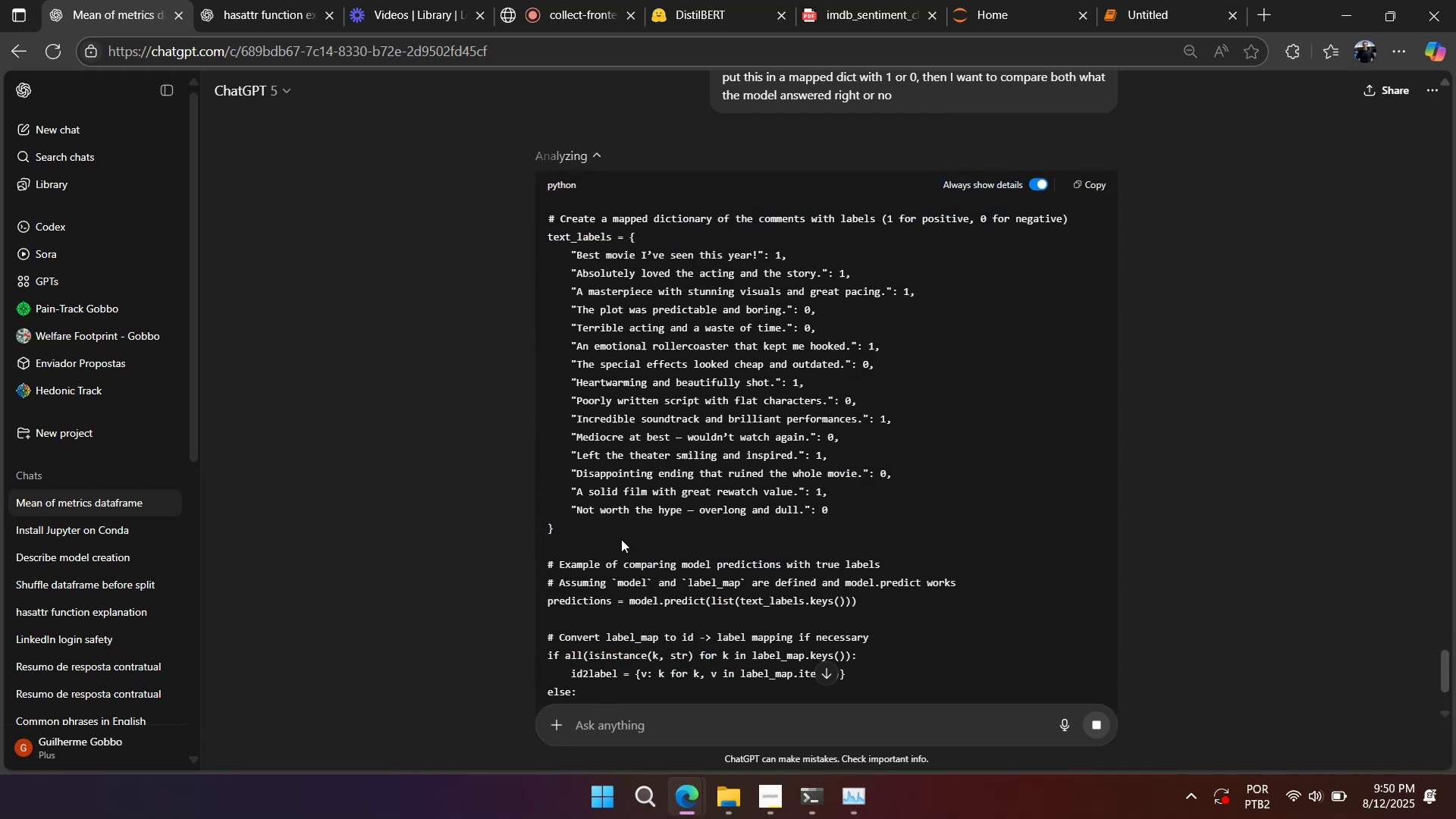 
hold_key(key=ControlLeft, duration=0.35)
 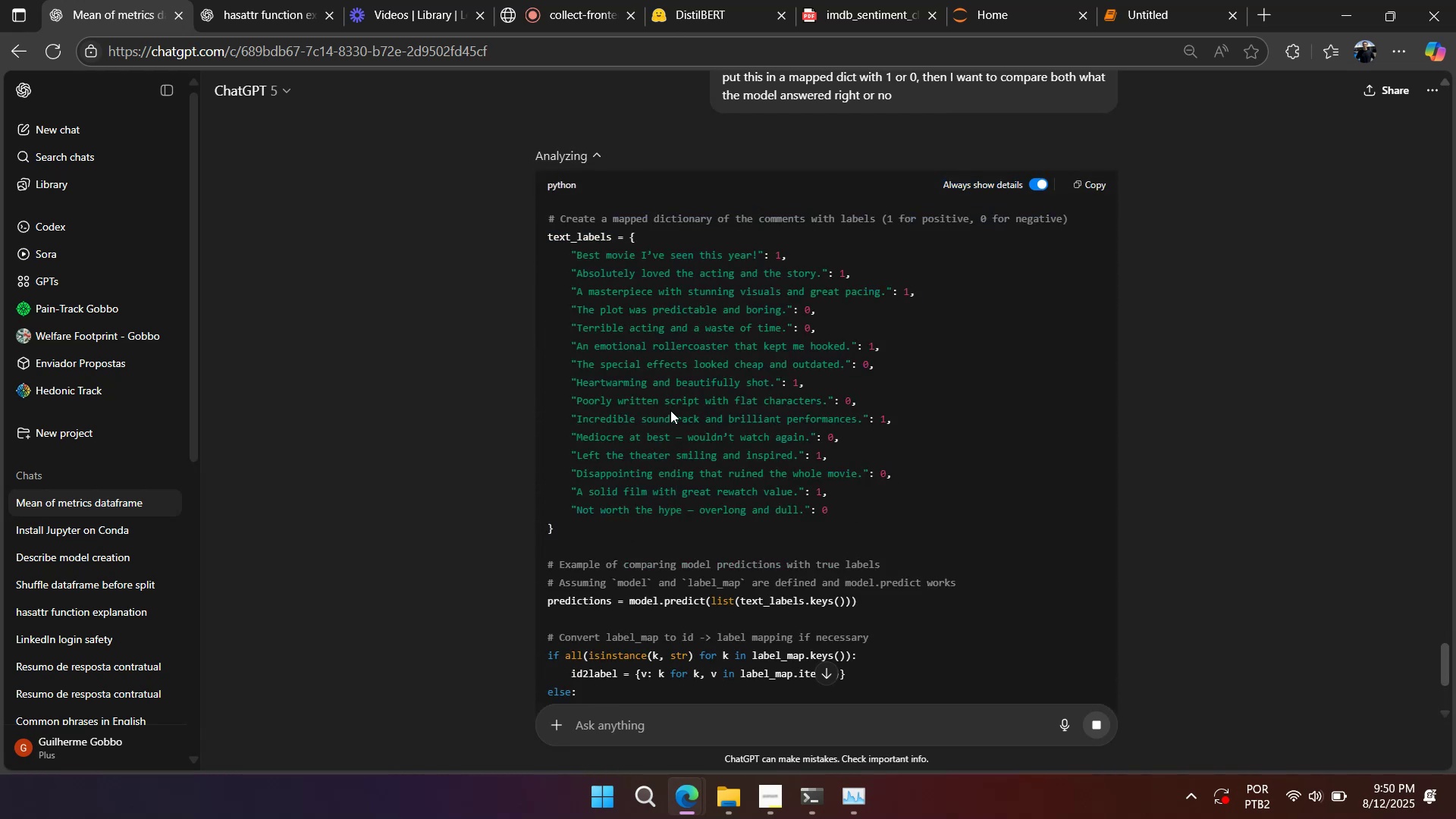 
scroll: coordinate [668, 412], scroll_direction: down, amount: 4.0
 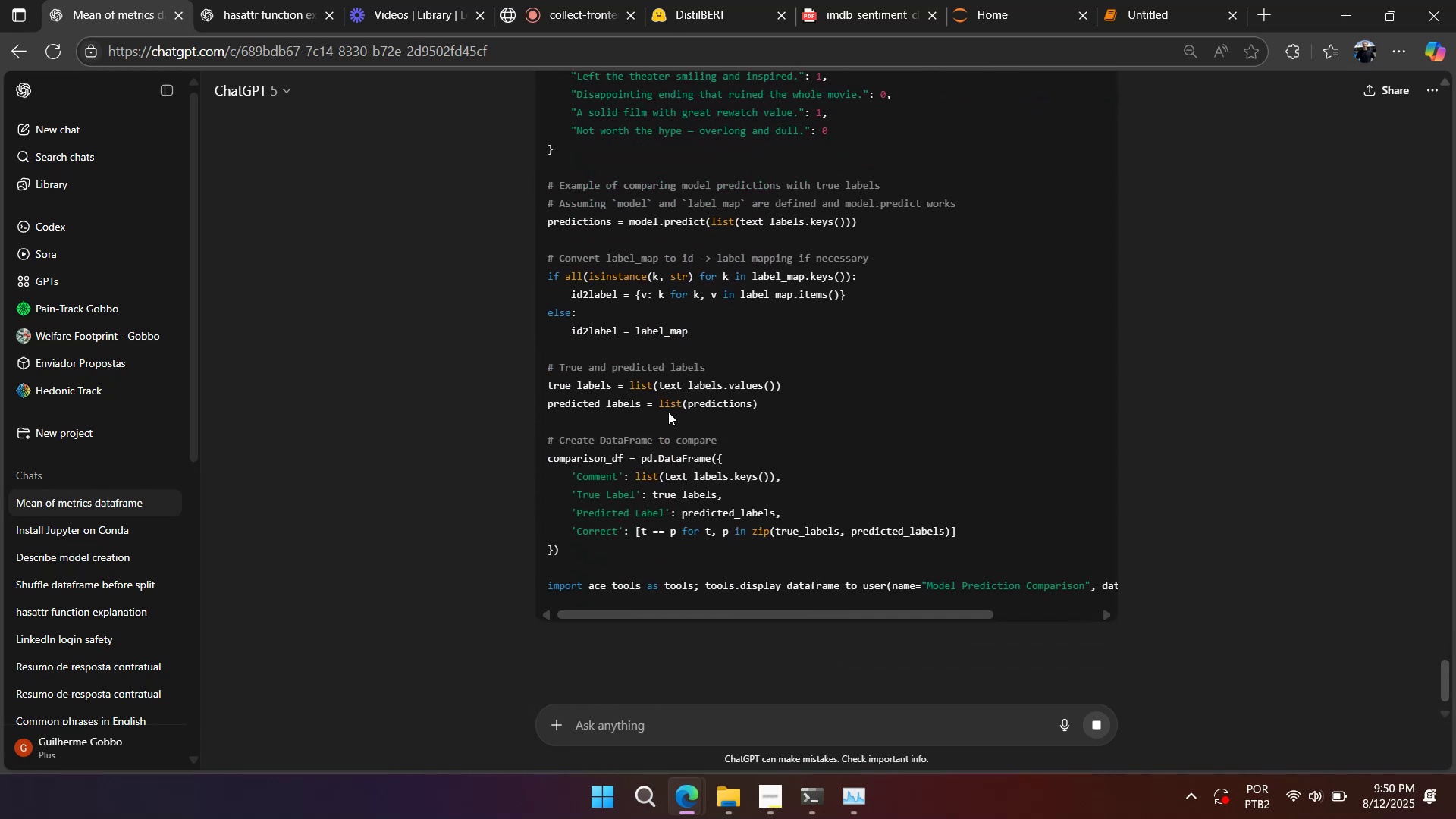 
scroll: coordinate [668, 412], scroll_direction: up, amount: 4.0
 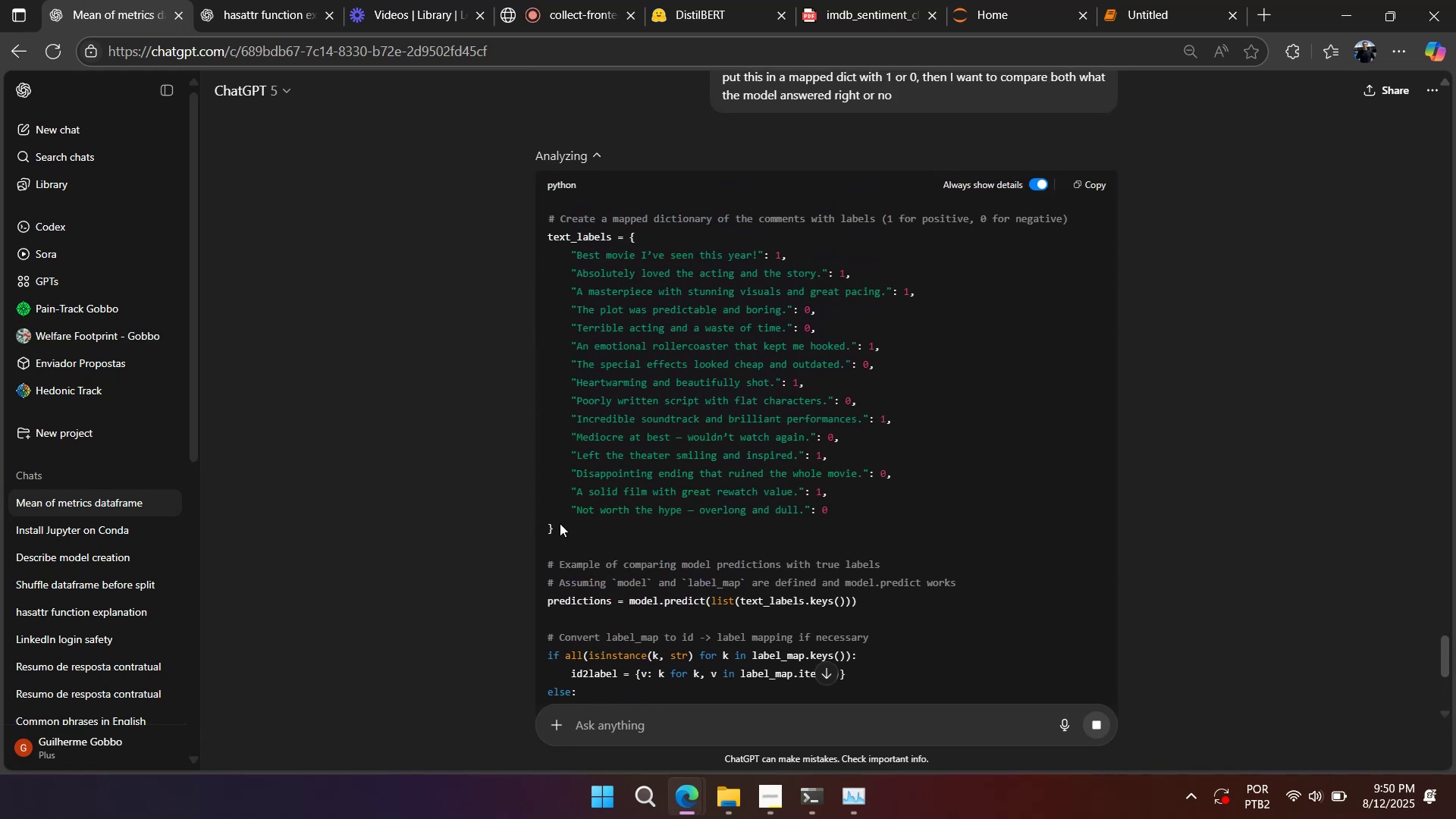 
left_click_drag(start_coordinate=[560, 527], to_coordinate=[533, 240])
 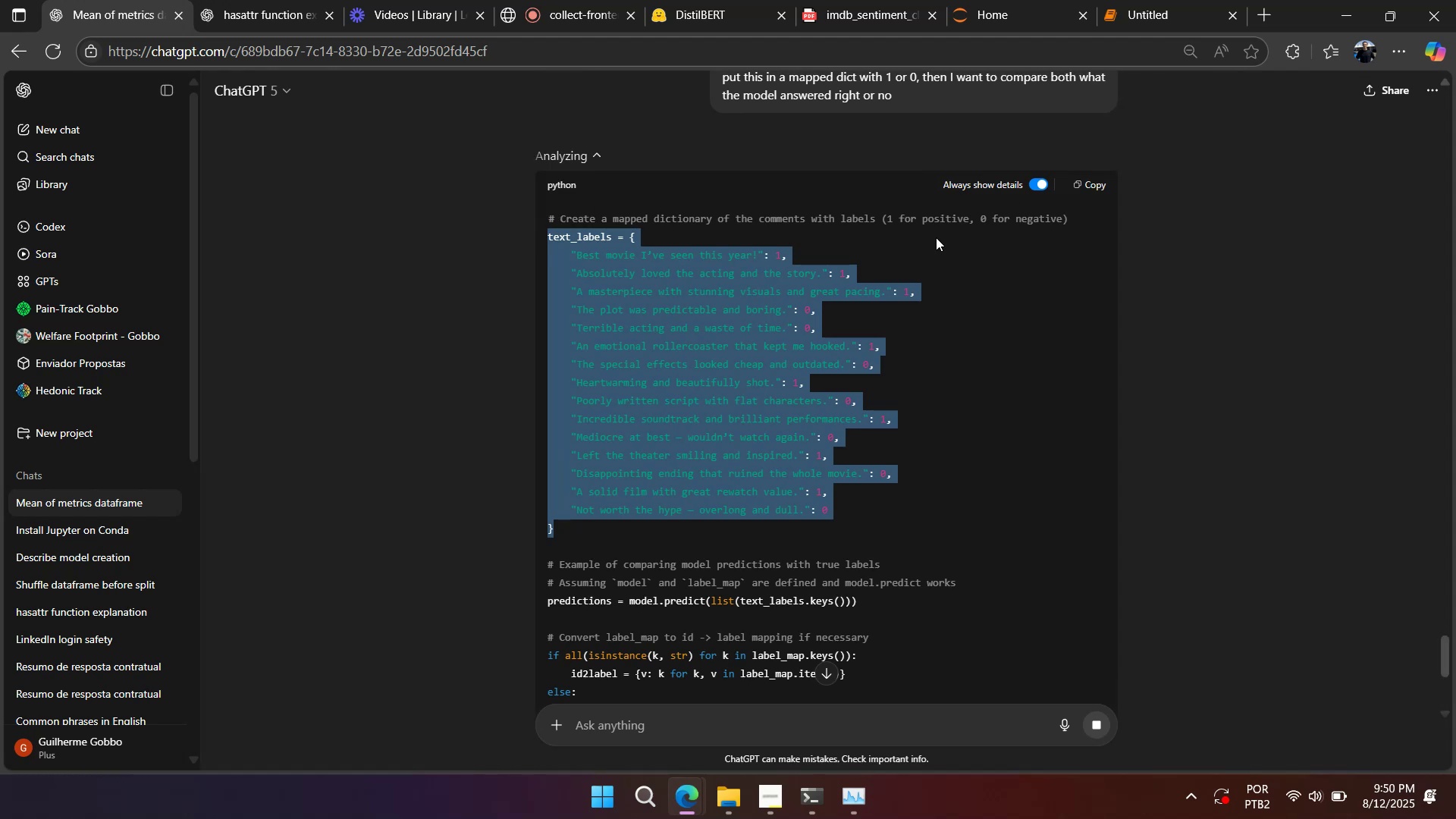 
key(Control+C)
 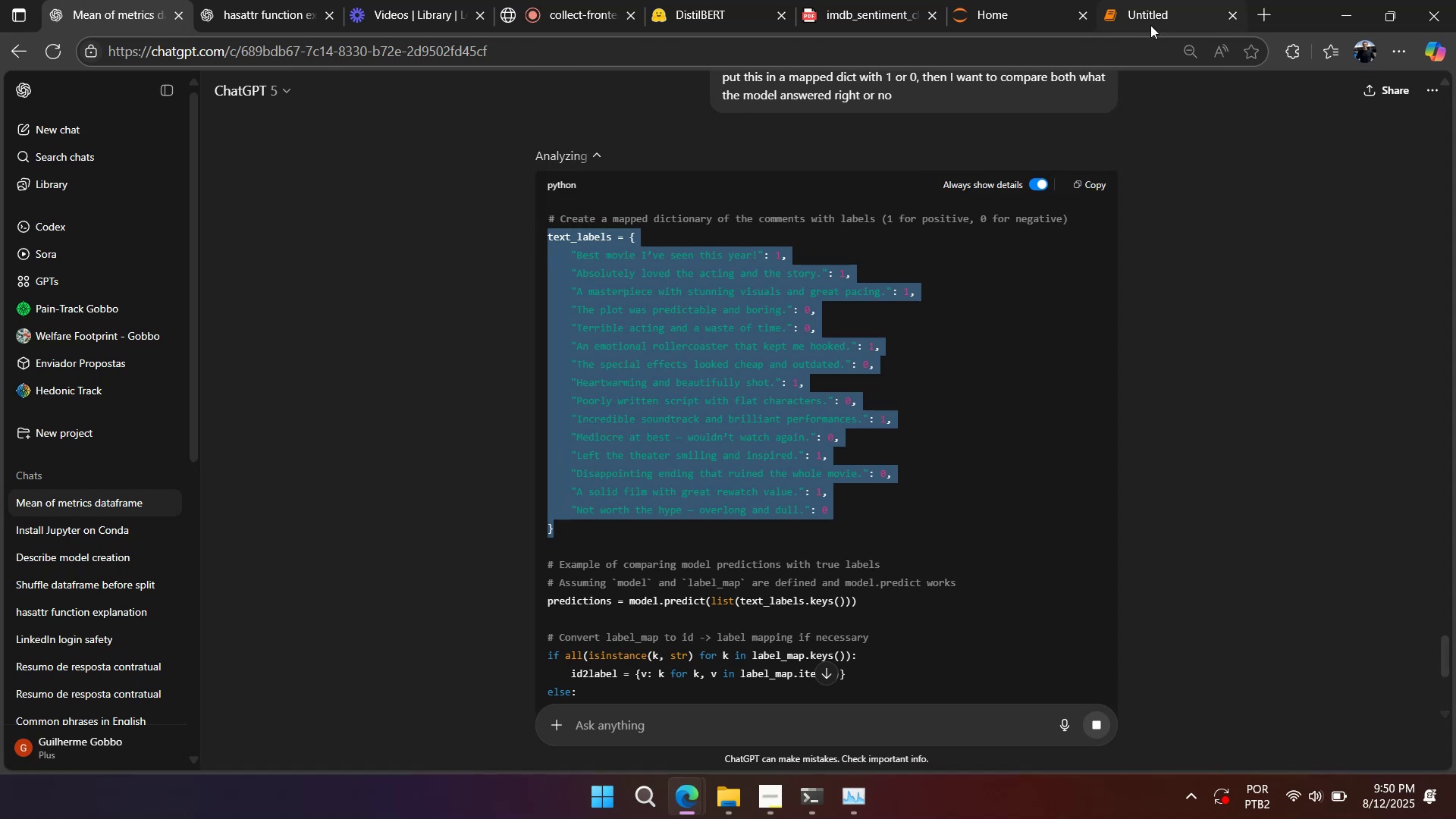 
left_click([1153, 17])
 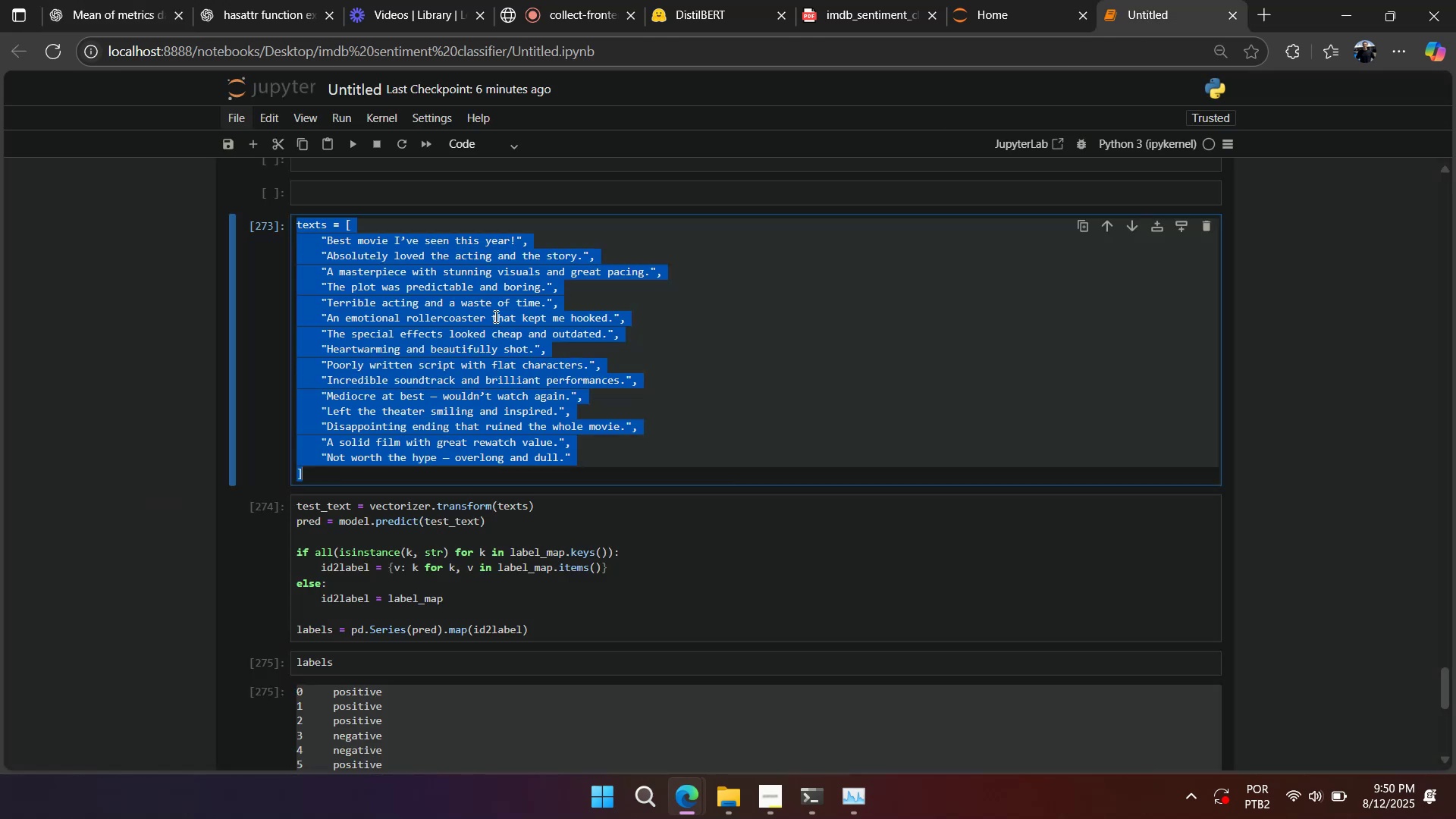 
left_click([448, 331])
 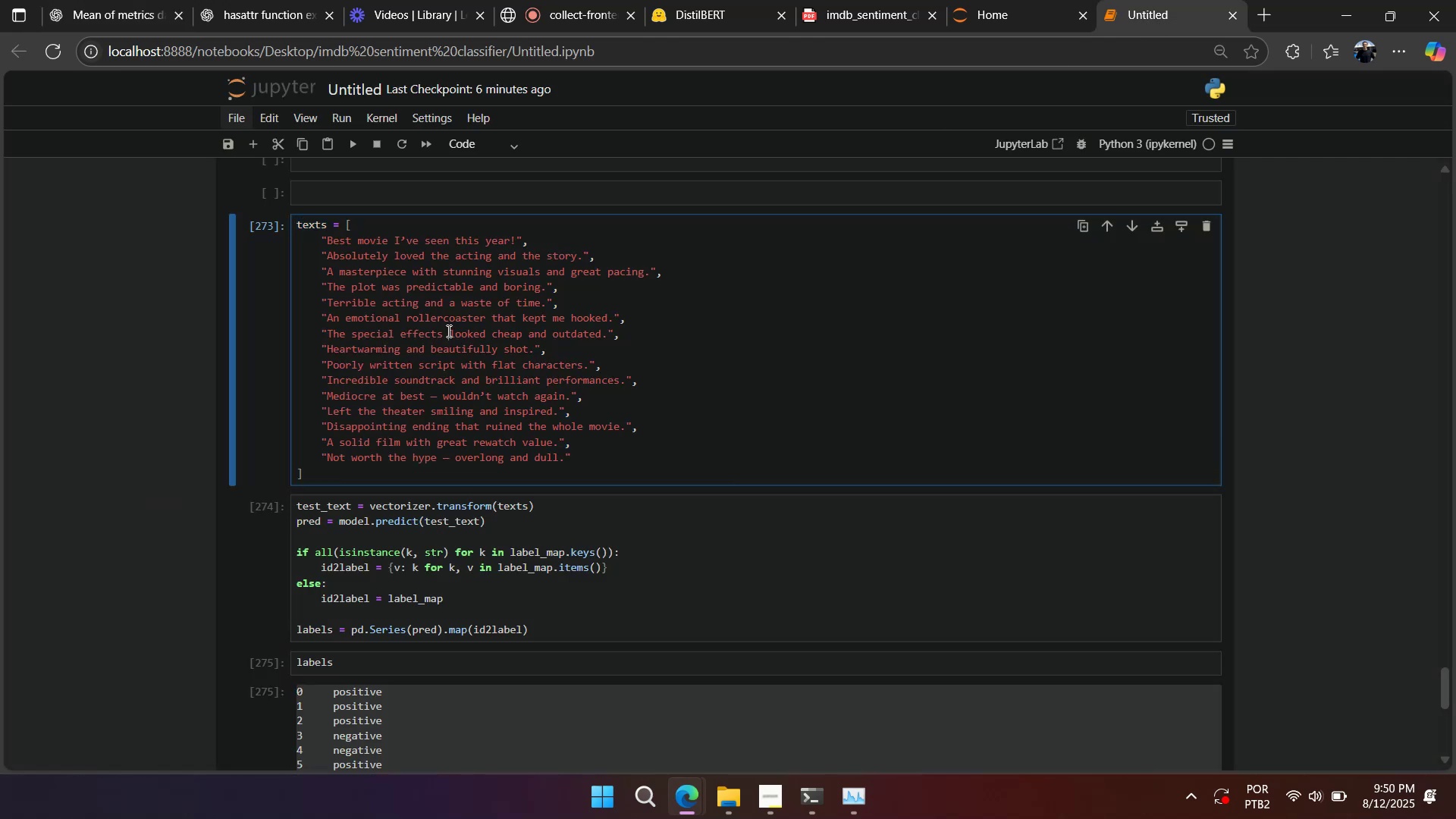 
key(Control+A)
 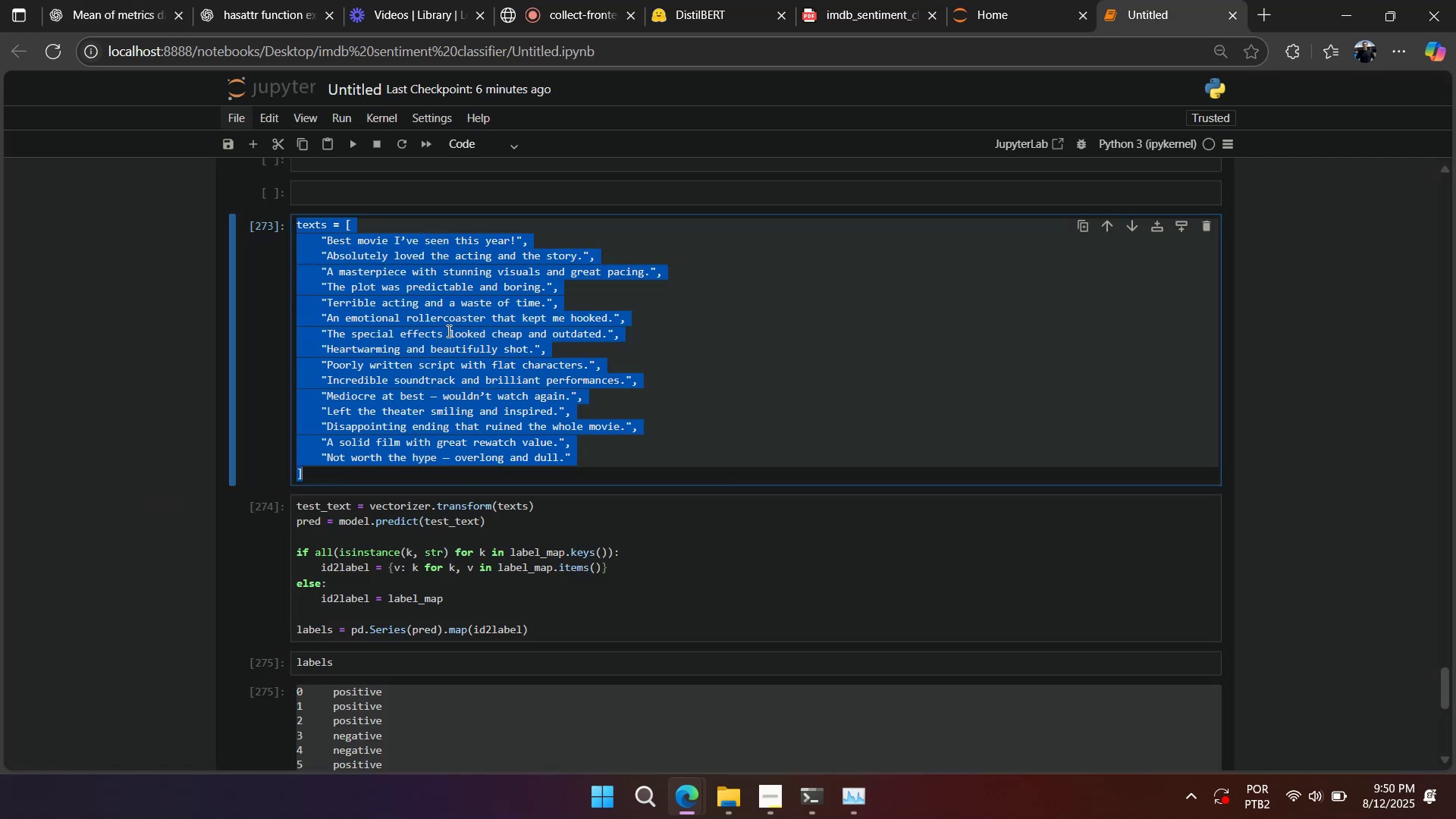 
key(Control+V)
 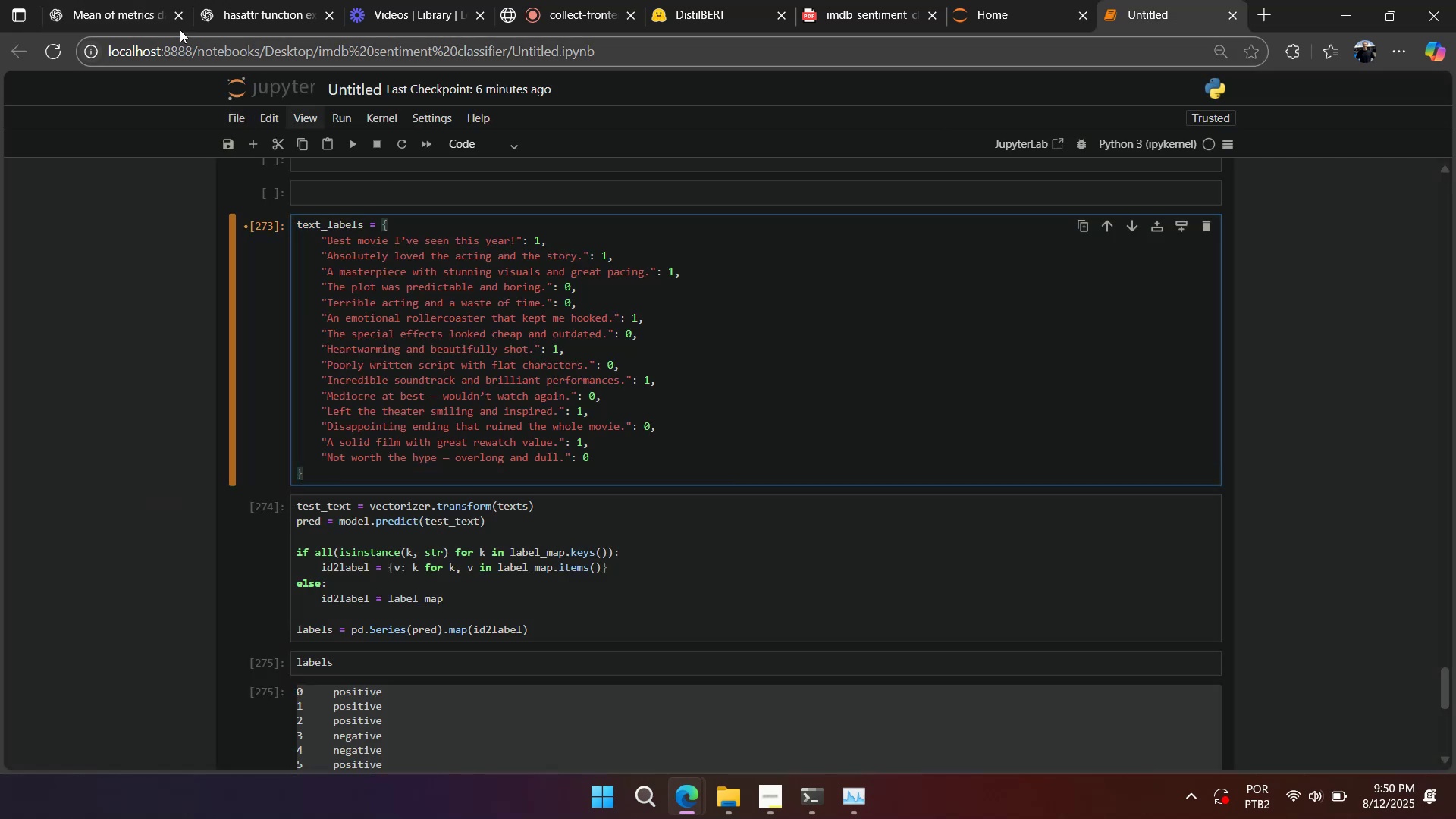 
left_click([144, 11])
 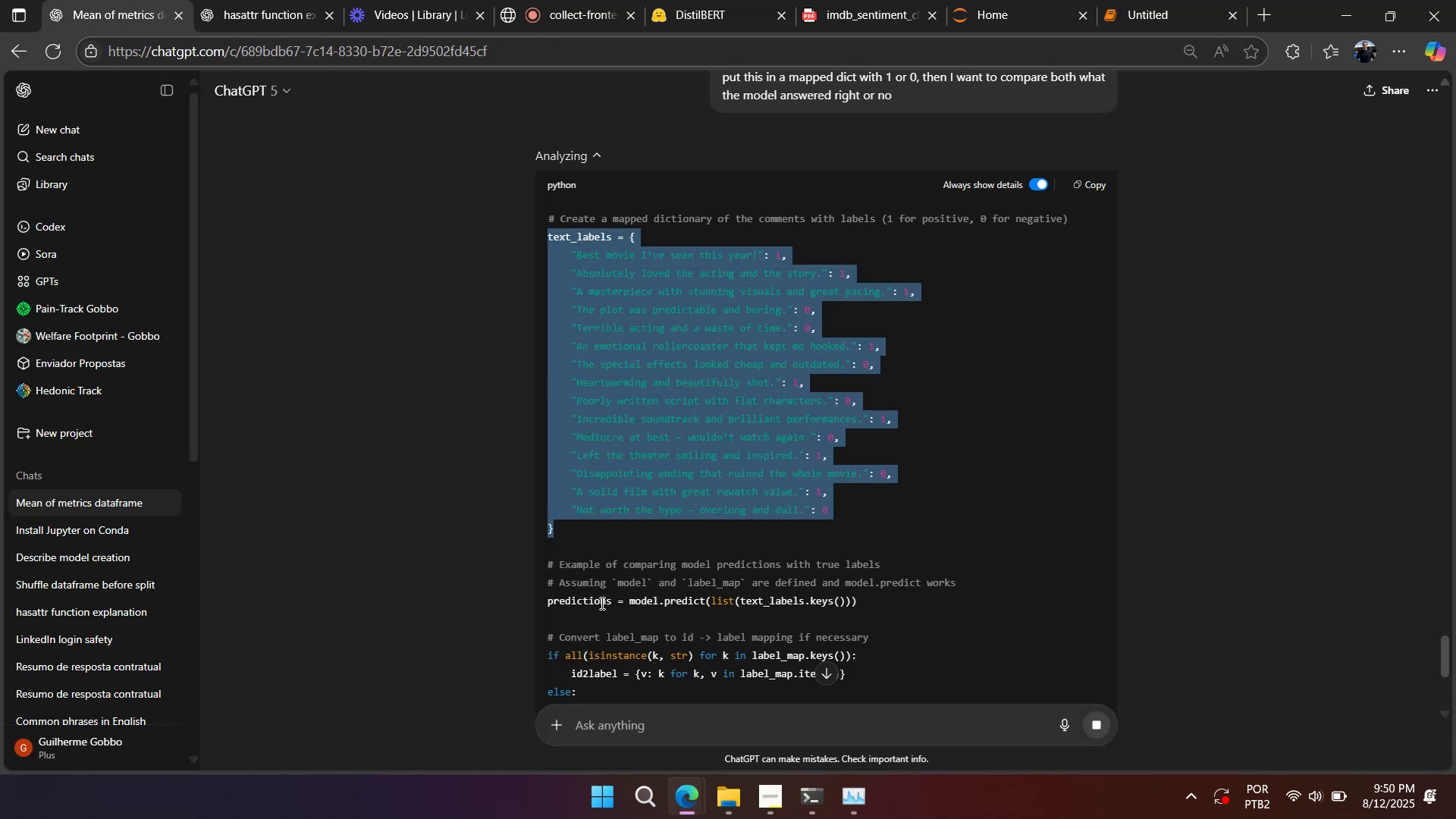 
double_click([600, 603])
 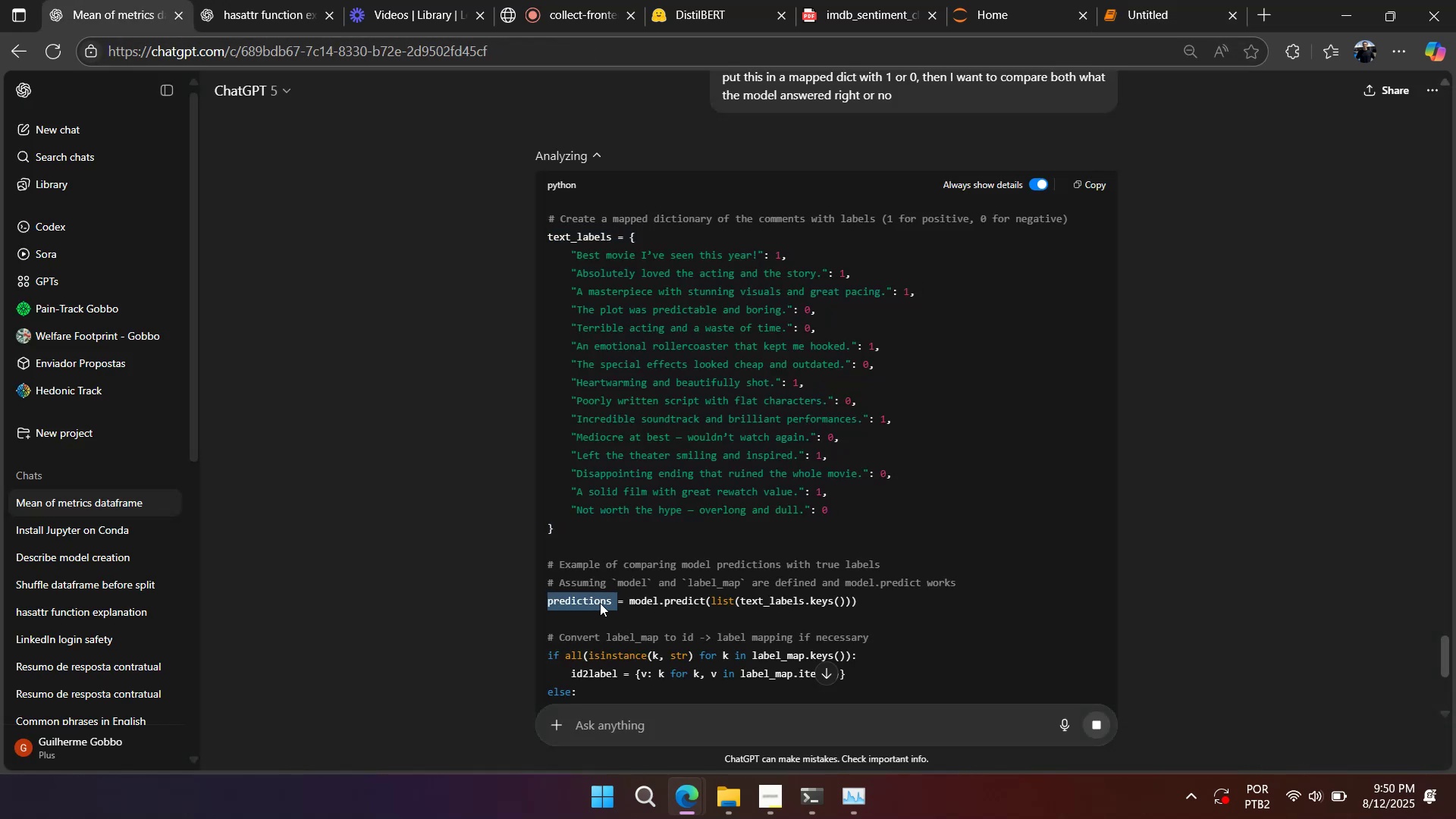 
triple_click([600, 603])
 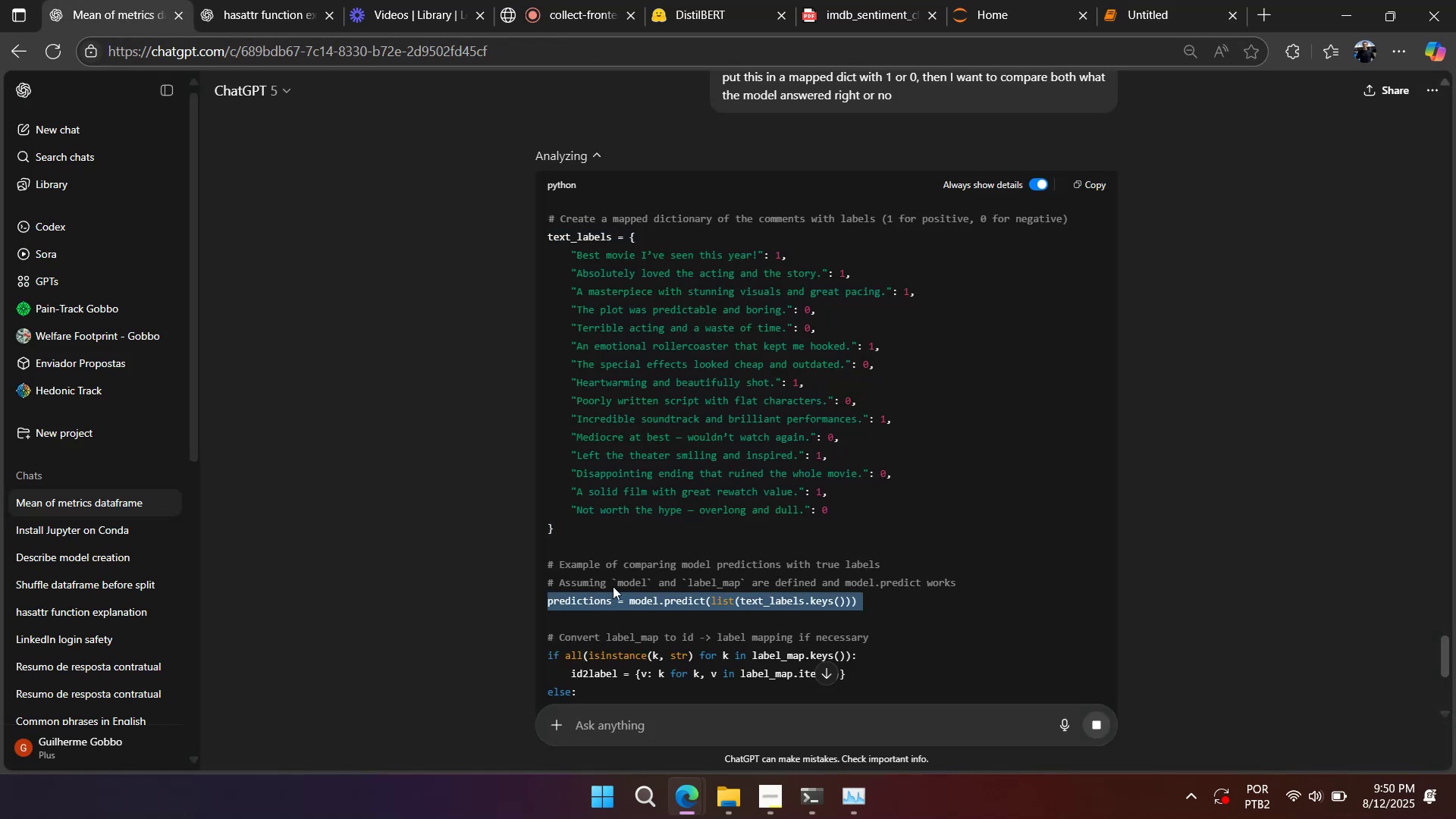 
key(Control+C)
 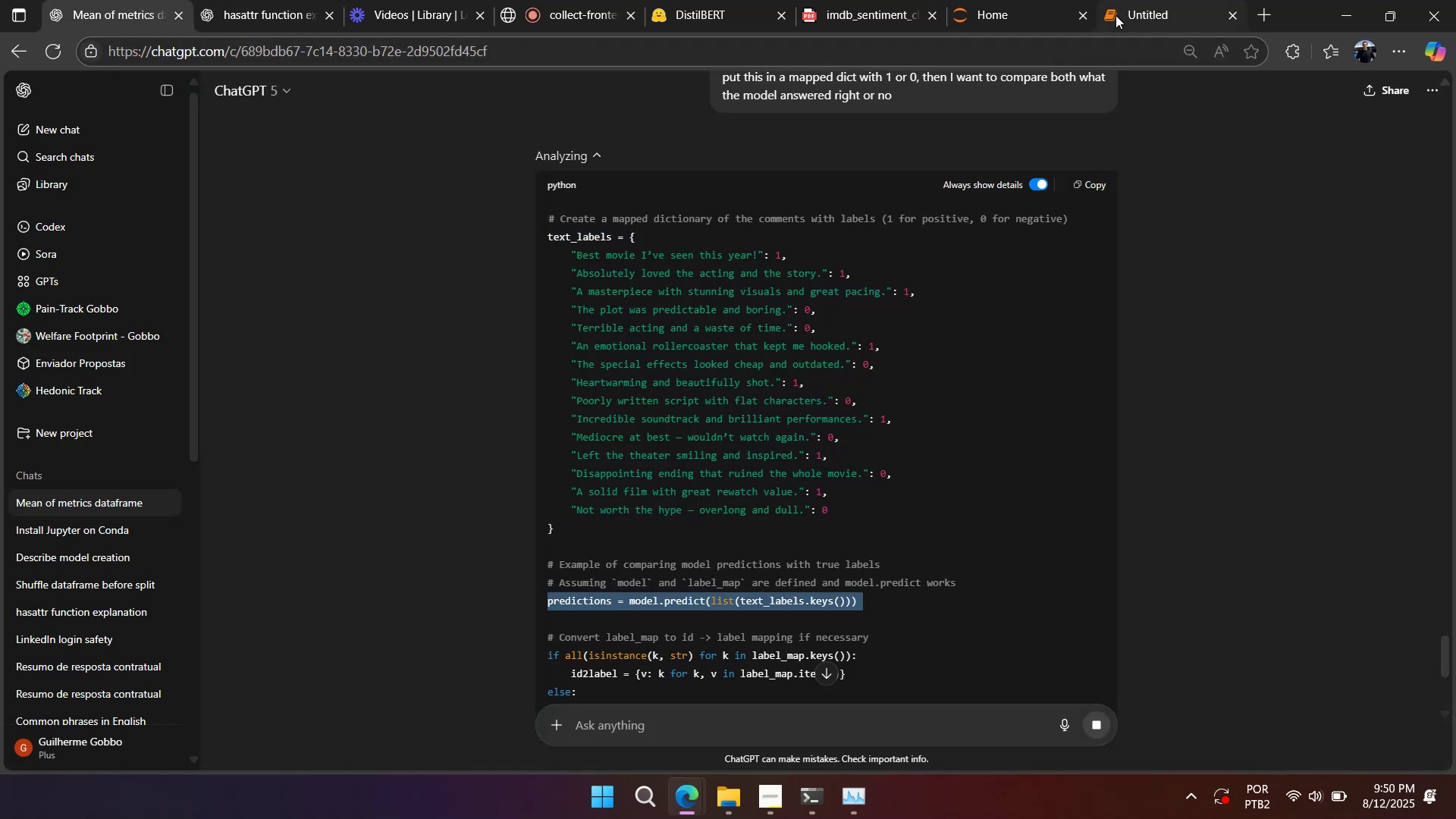 
left_click([1116, 14])
 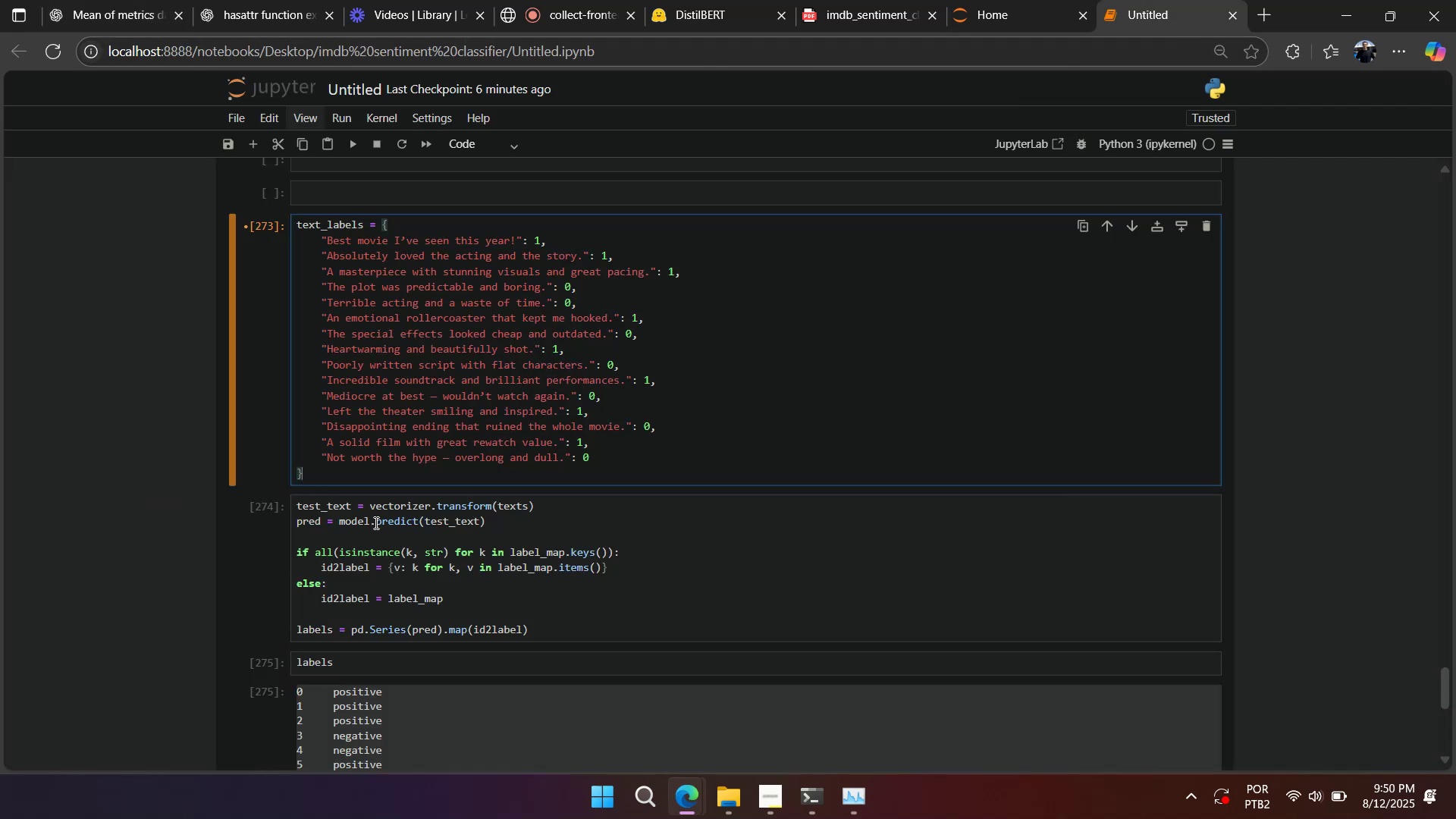 
double_click([374, 522])
 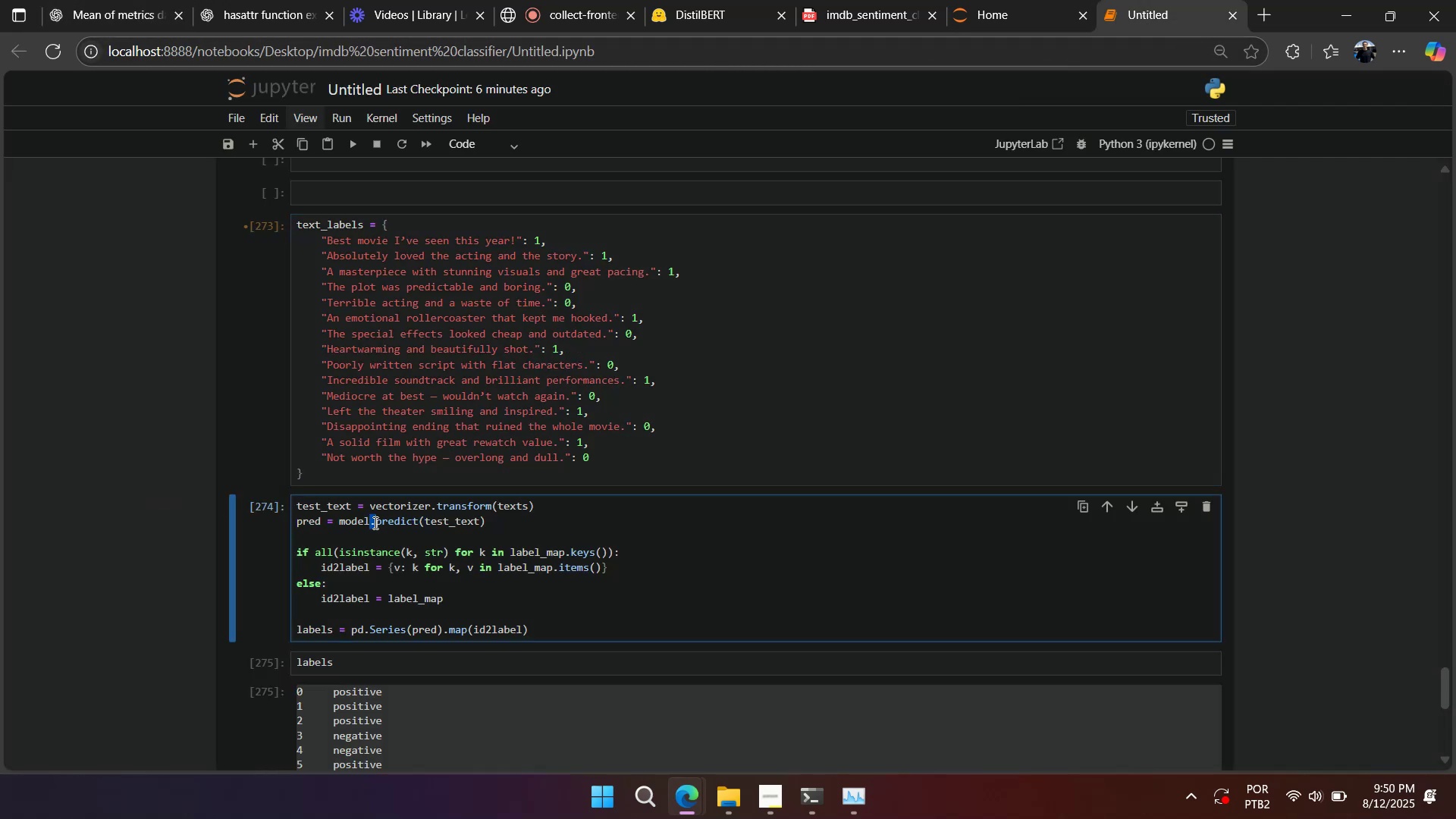 
triple_click([374, 522])
 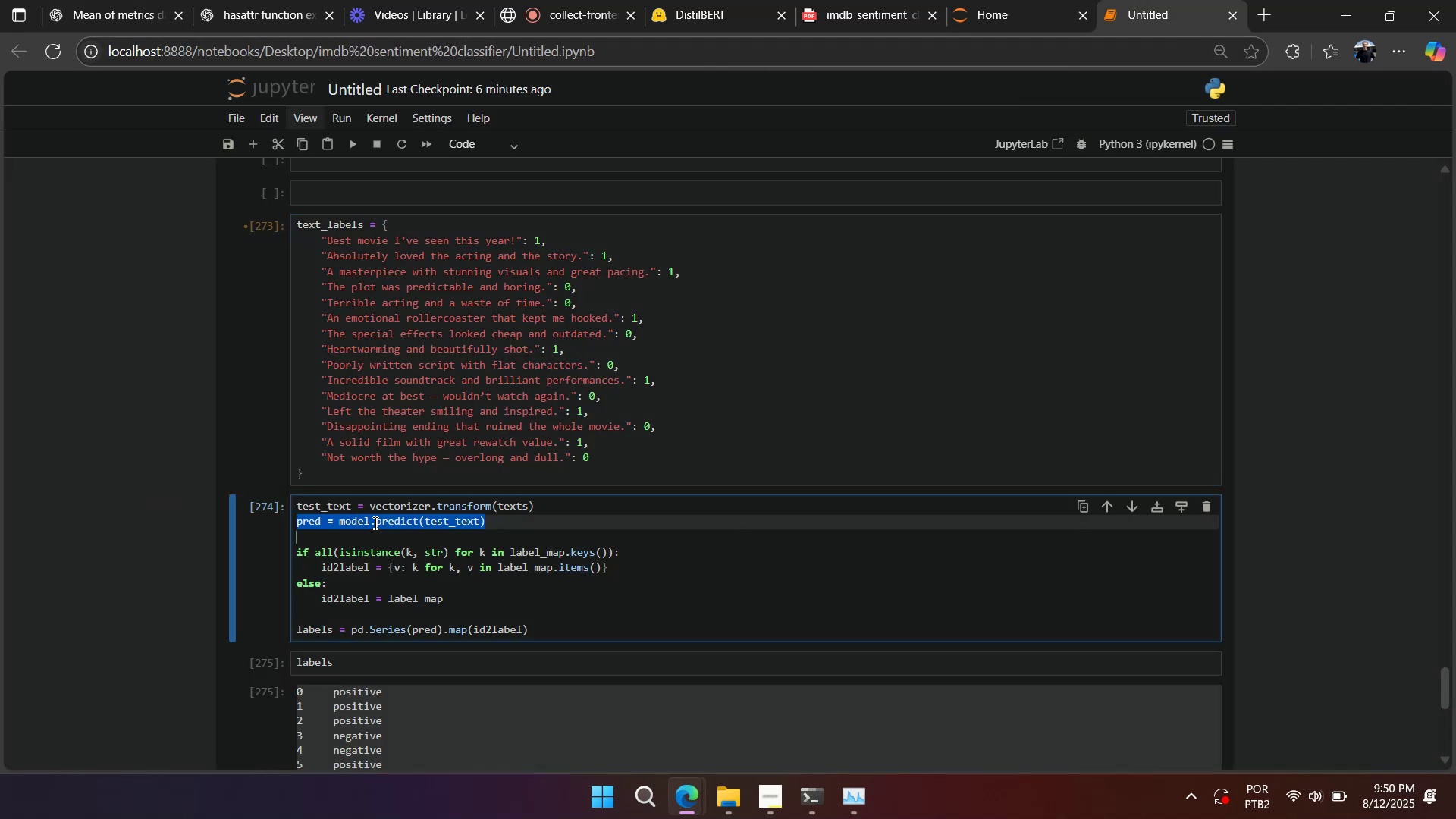 
key(Control+V)
 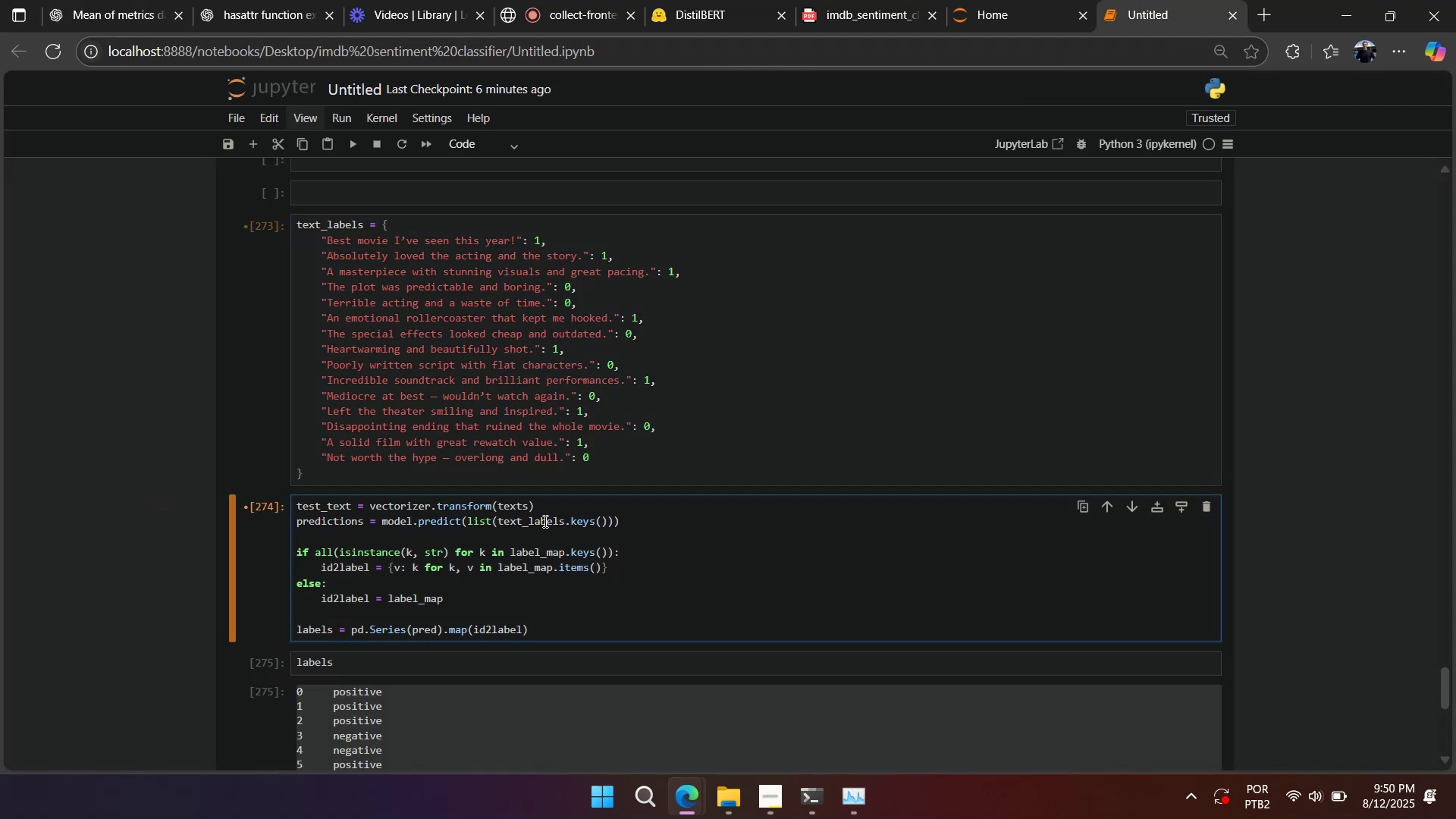 
double_click([542, 519])
 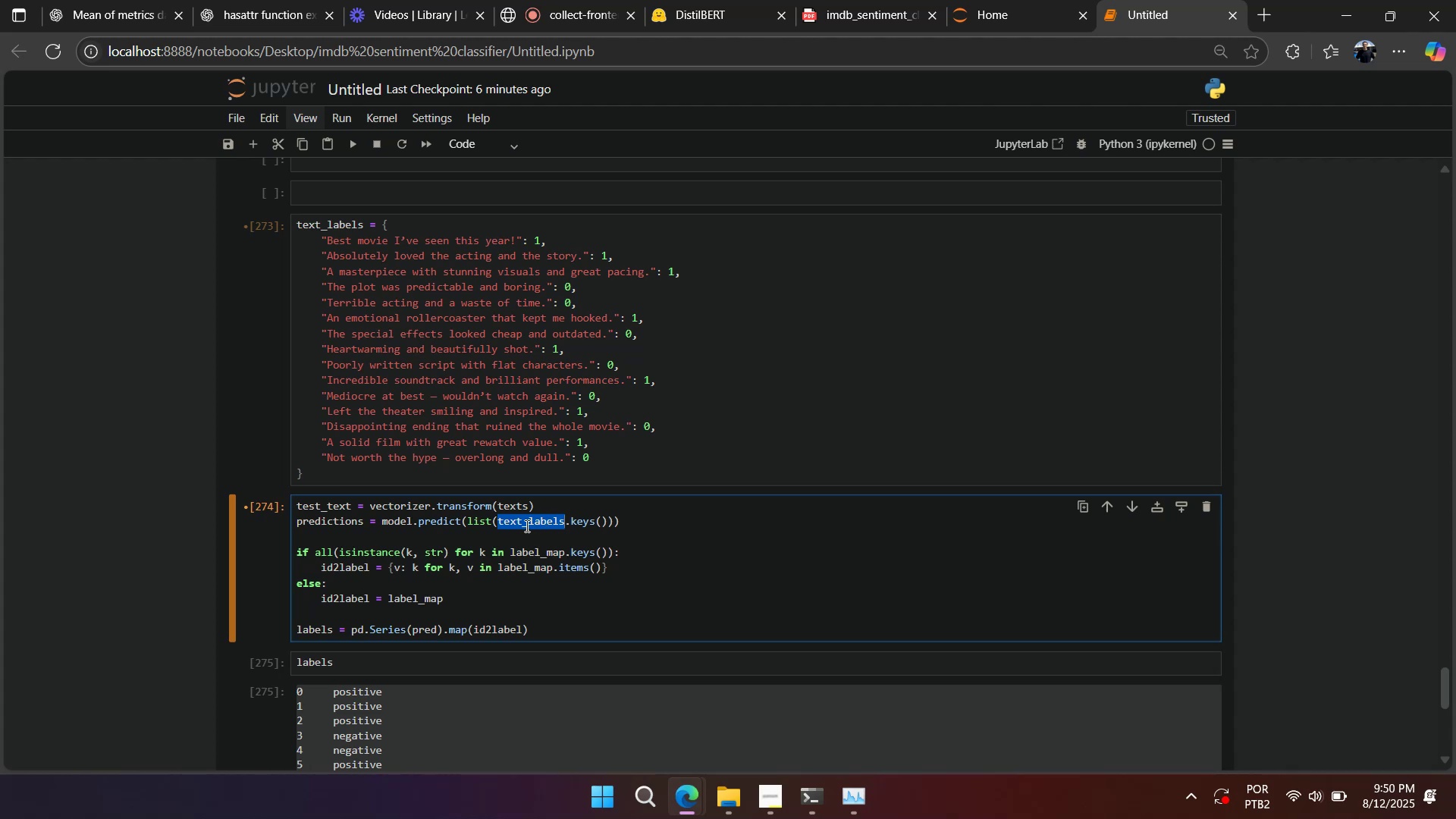 
double_click([430, 505])
 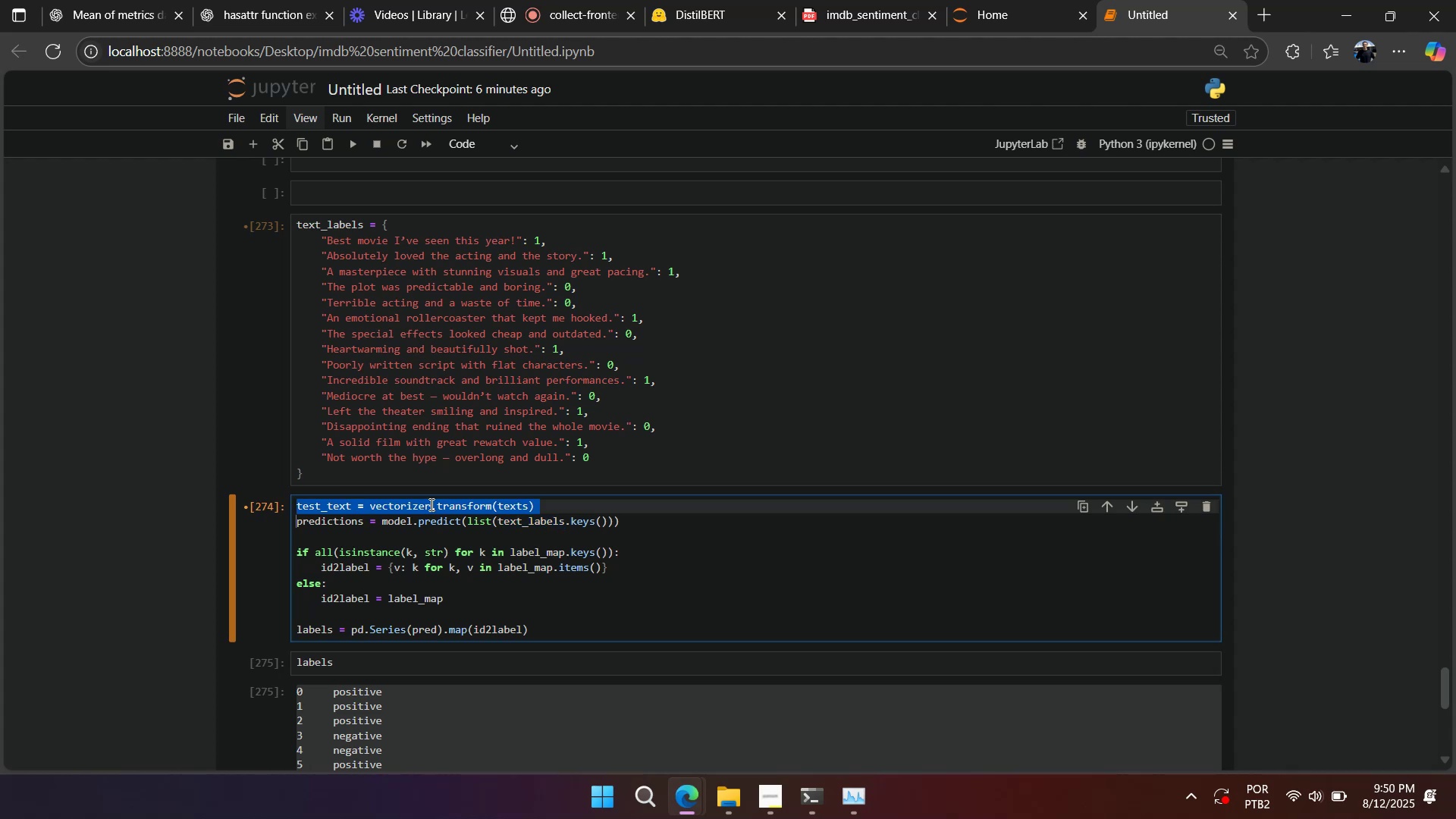 
key(Control+C)
 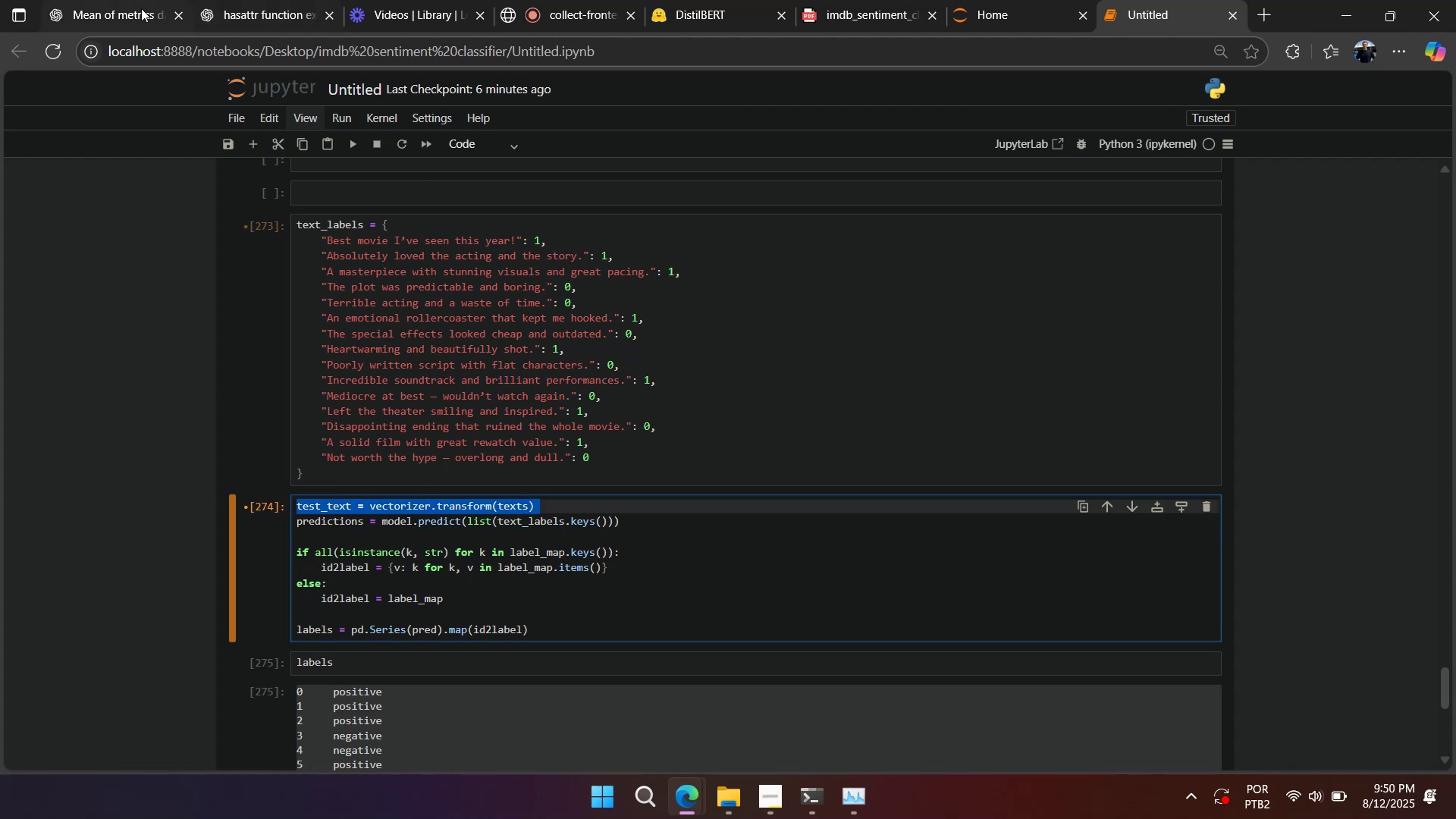 
left_click([140, 9])
 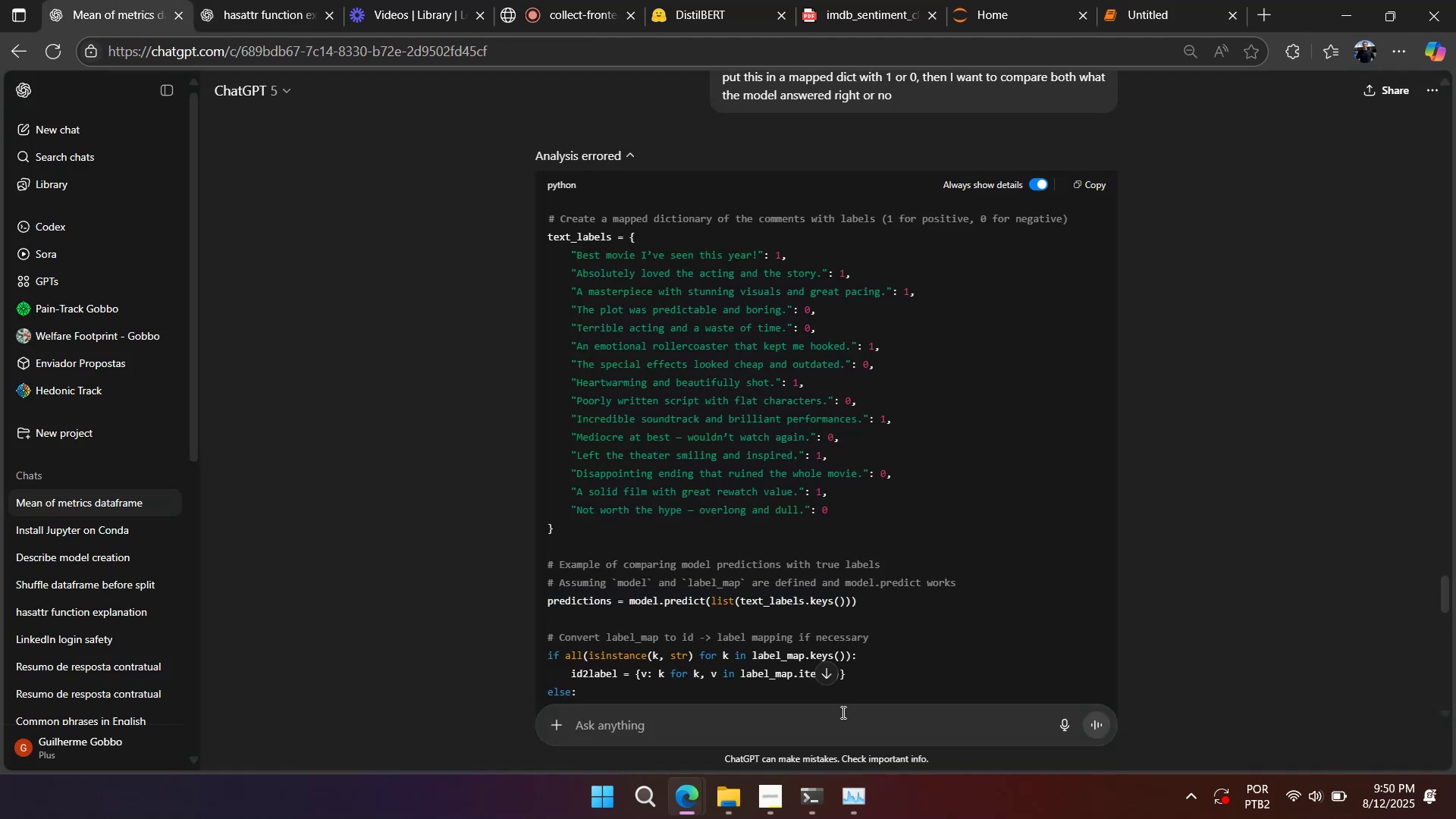 
double_click([837, 719])
 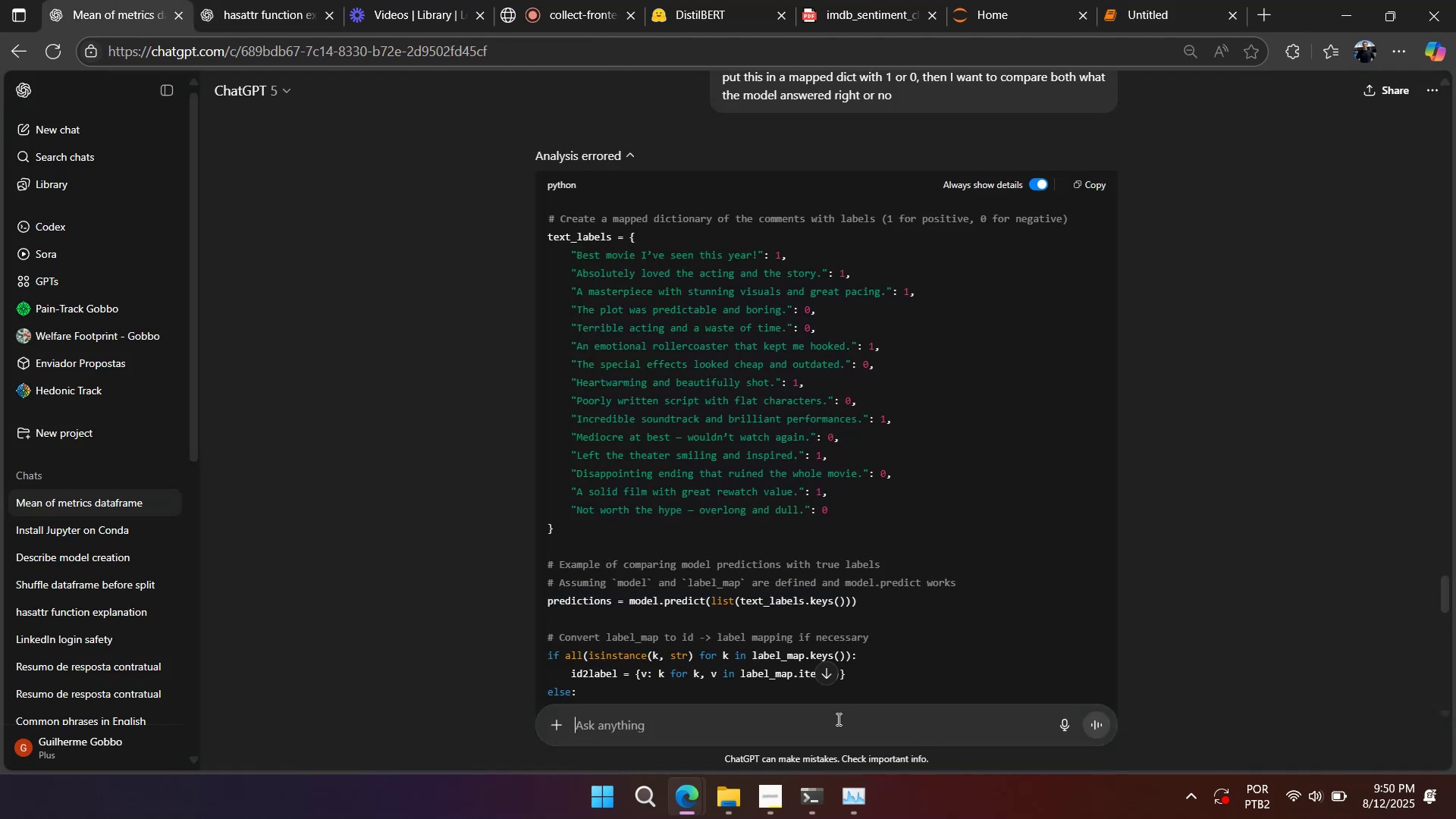 
type(at first i needto pass it here? )
 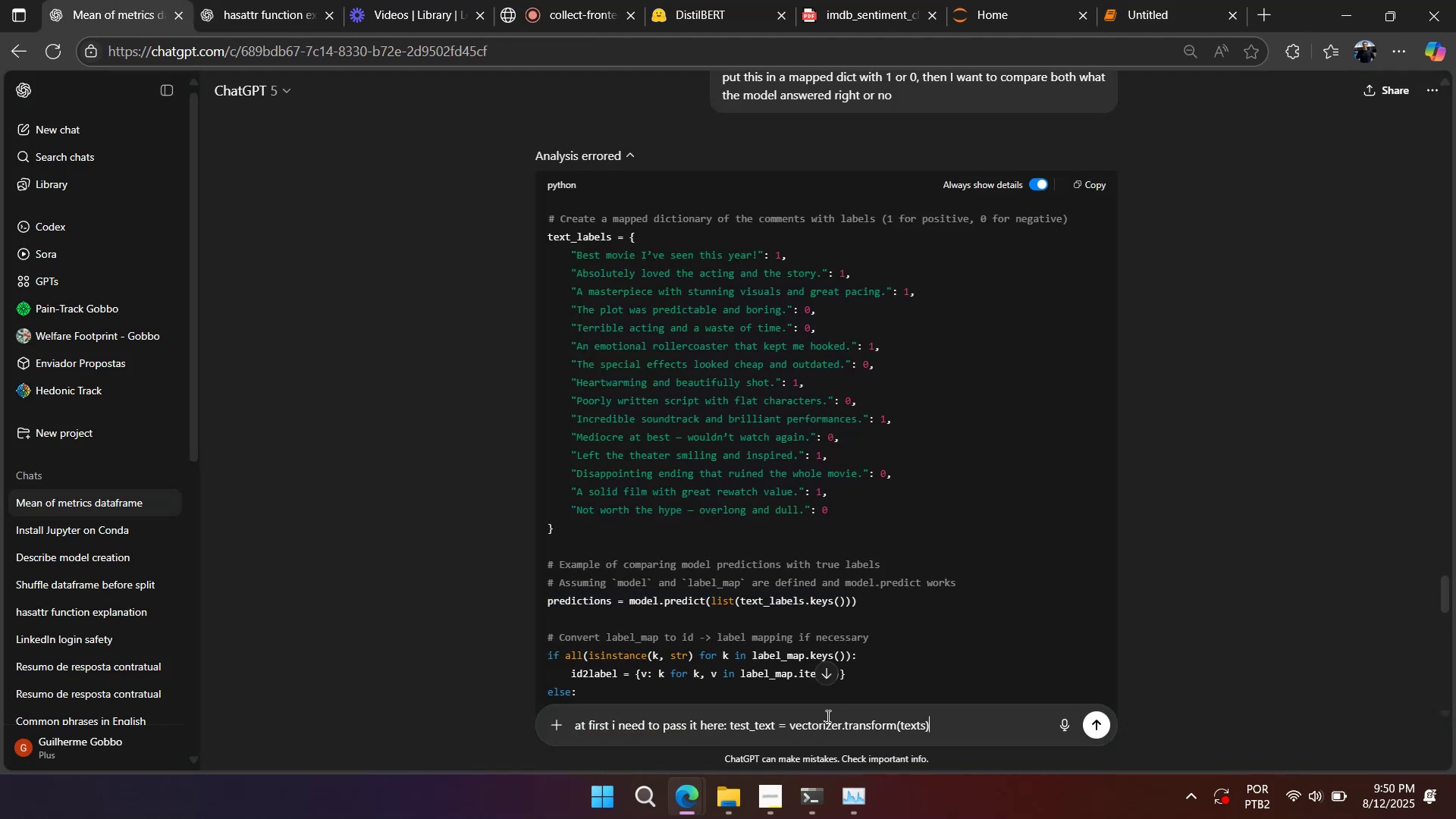 
 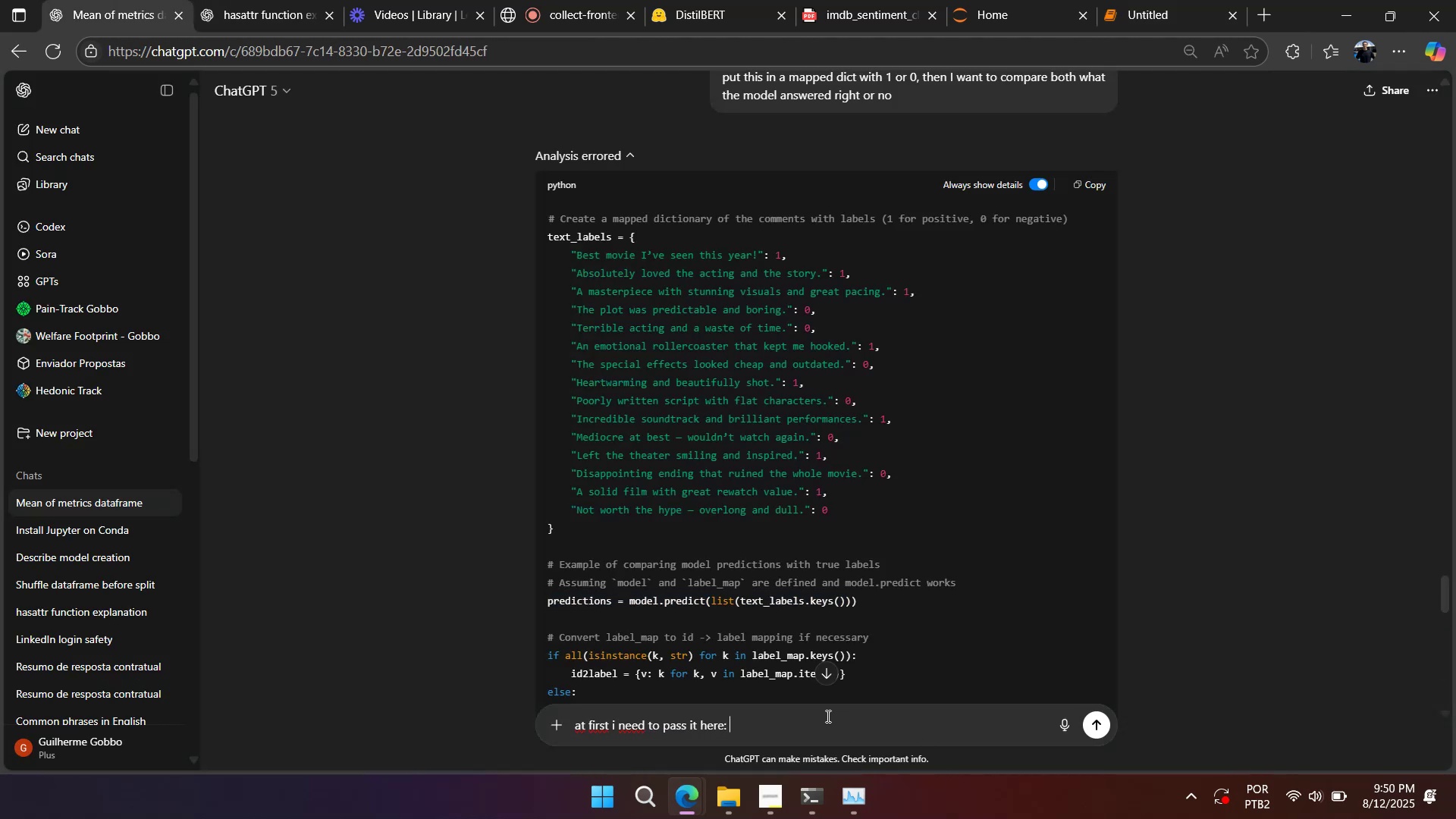 
key(Control+ControlLeft)
 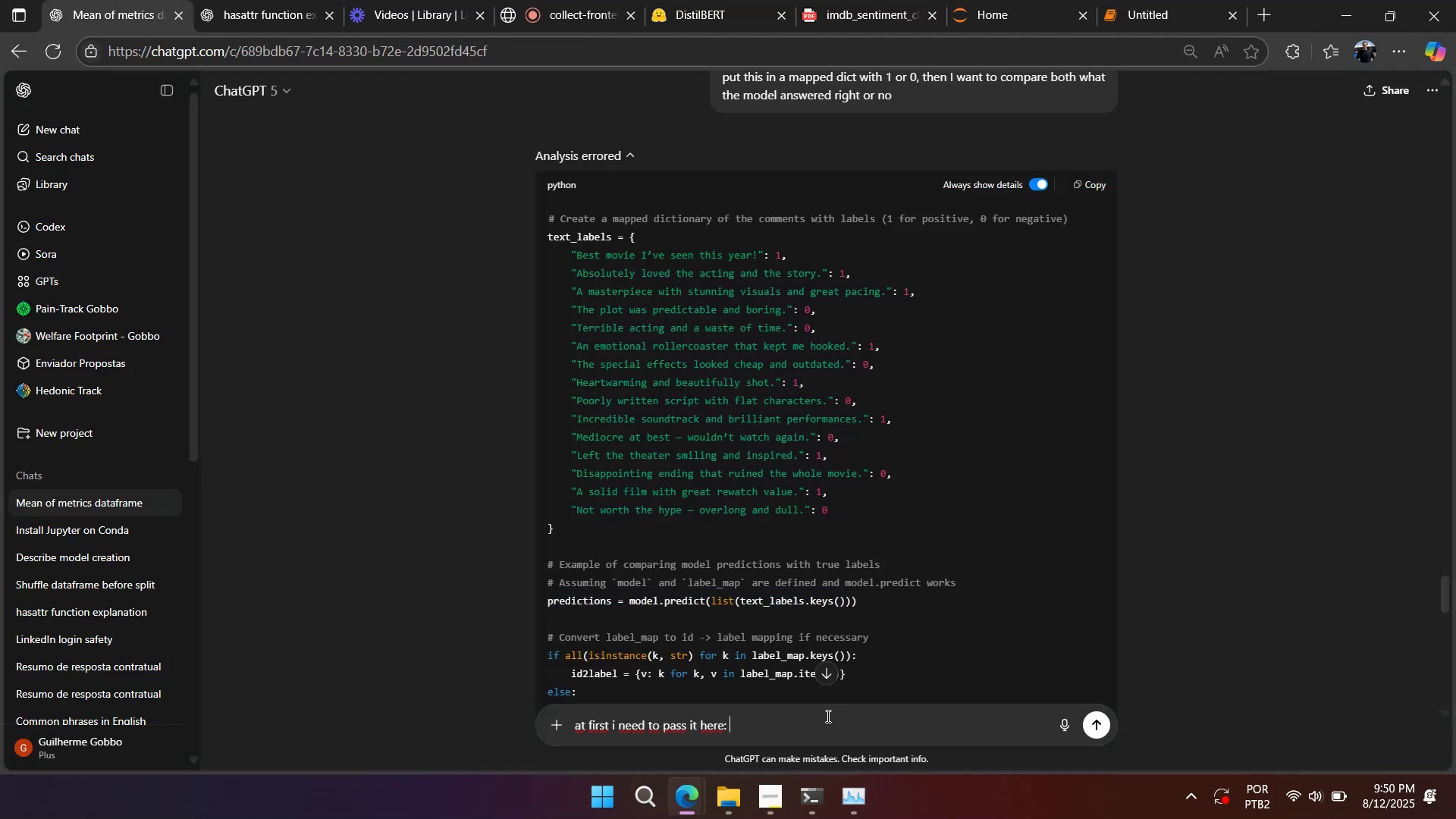 
key(Control+V)
 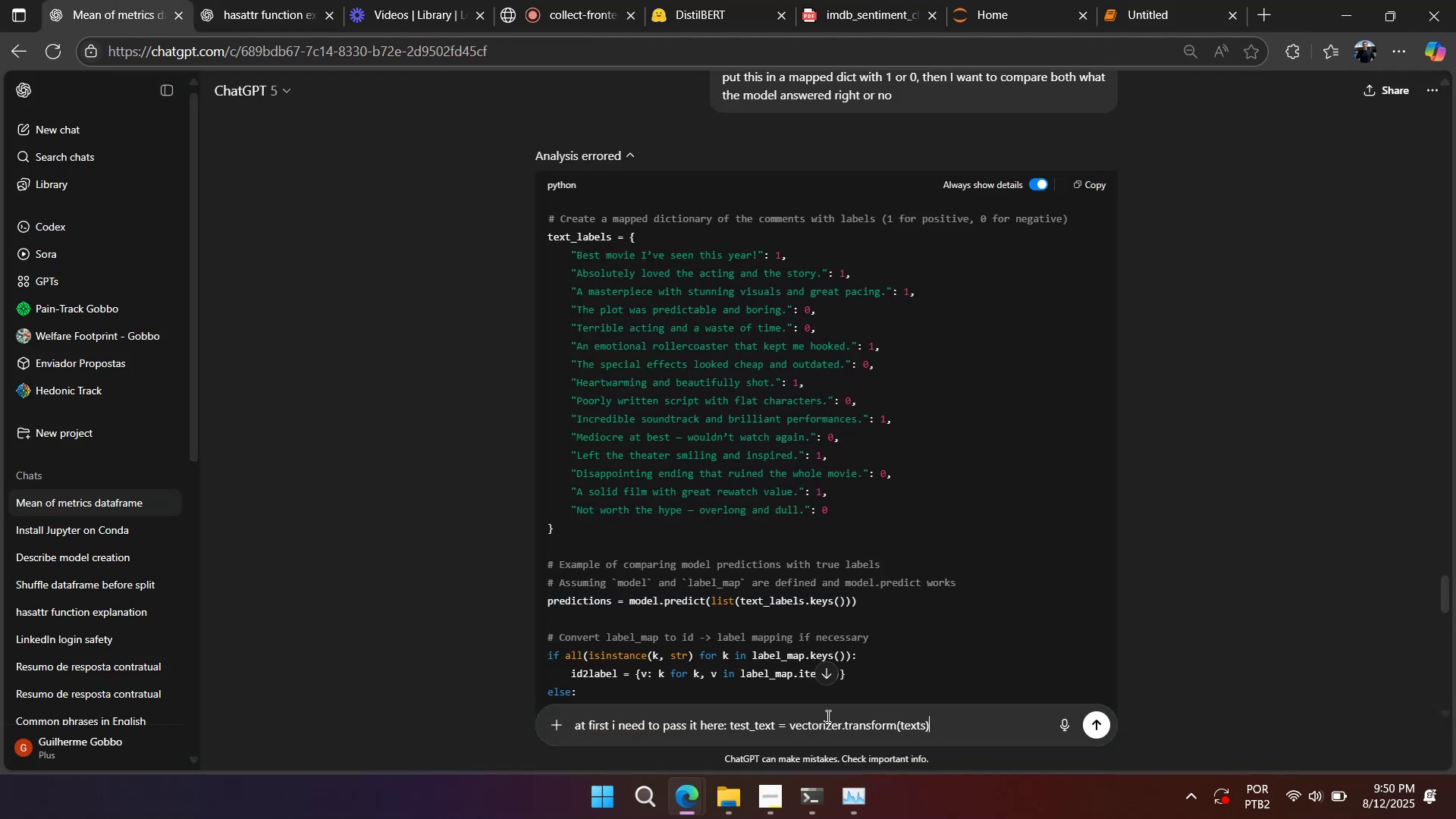 
key(Enter)
 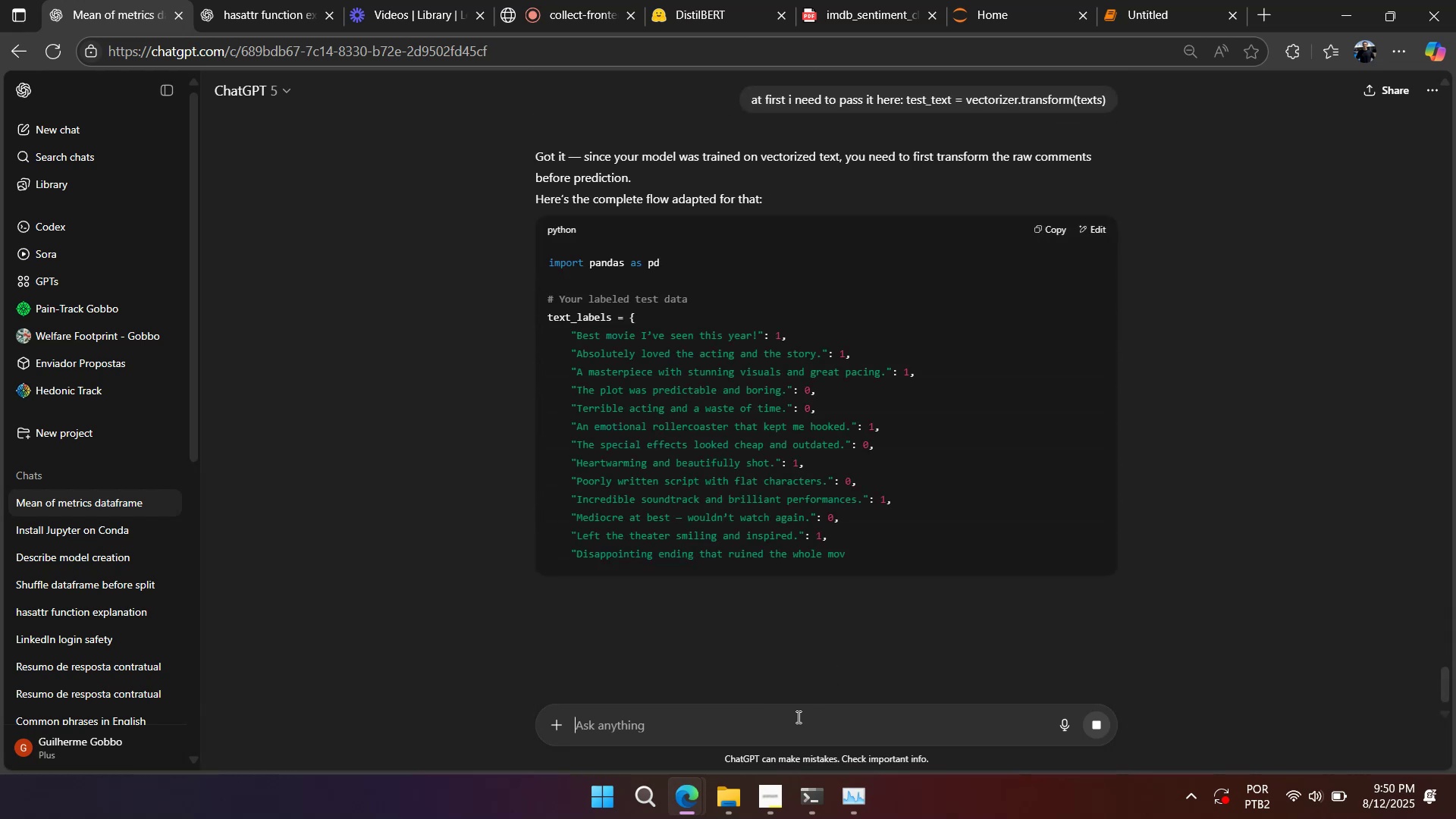 
wait(5.32)
 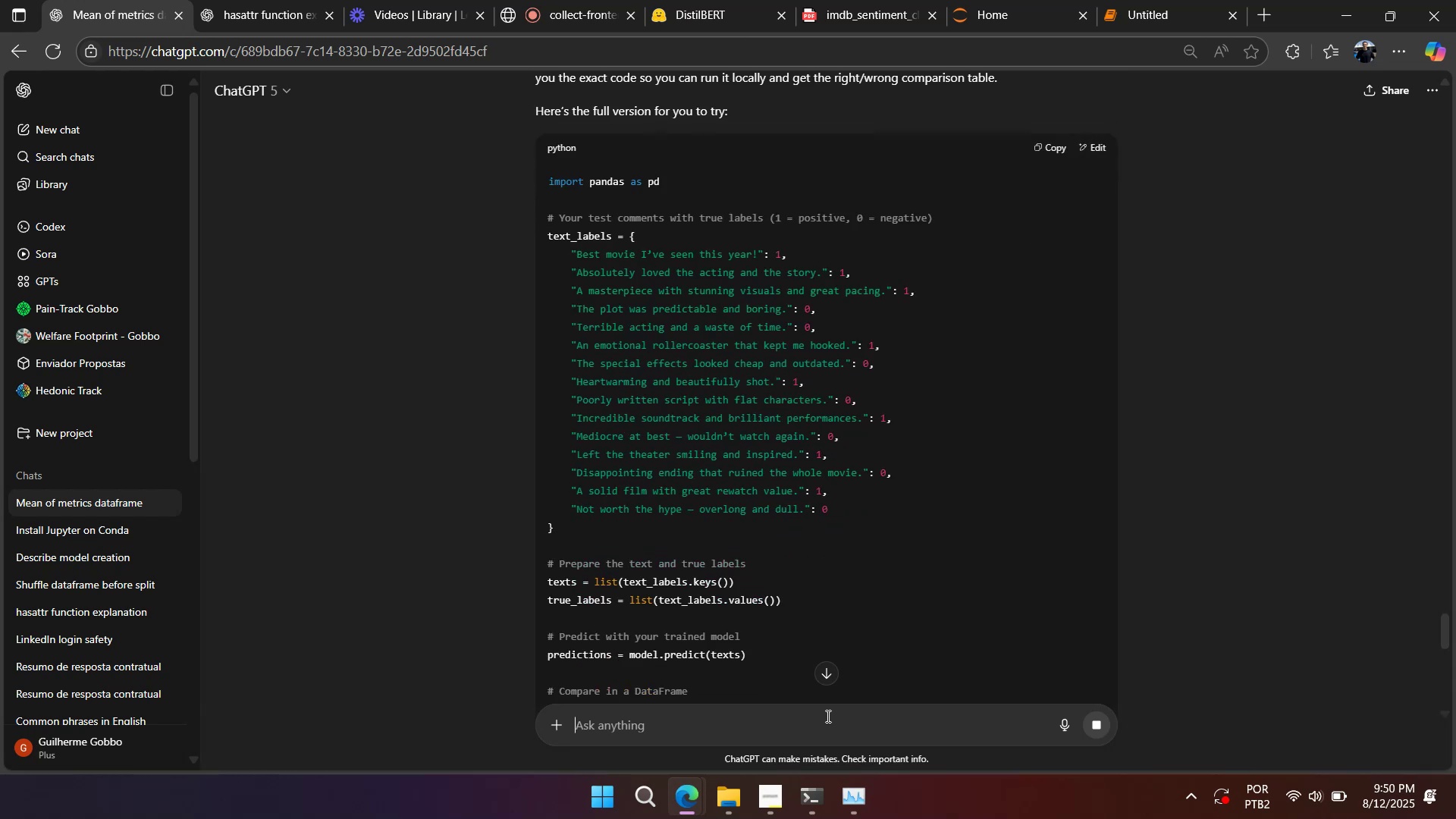 
scroll: coordinate [776, 532], scroll_direction: down, amount: 6.0
 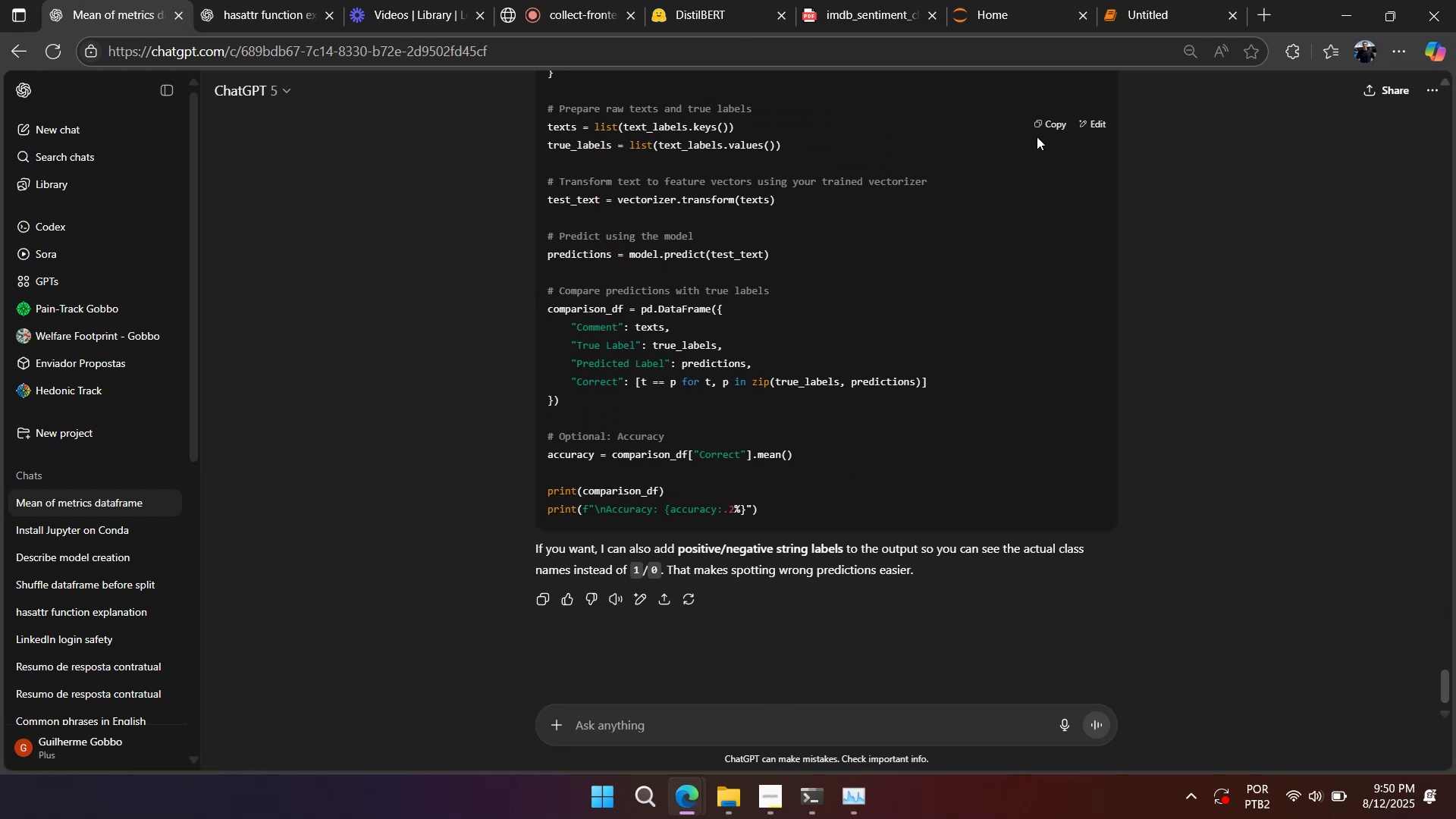 
double_click([1038, 131])
 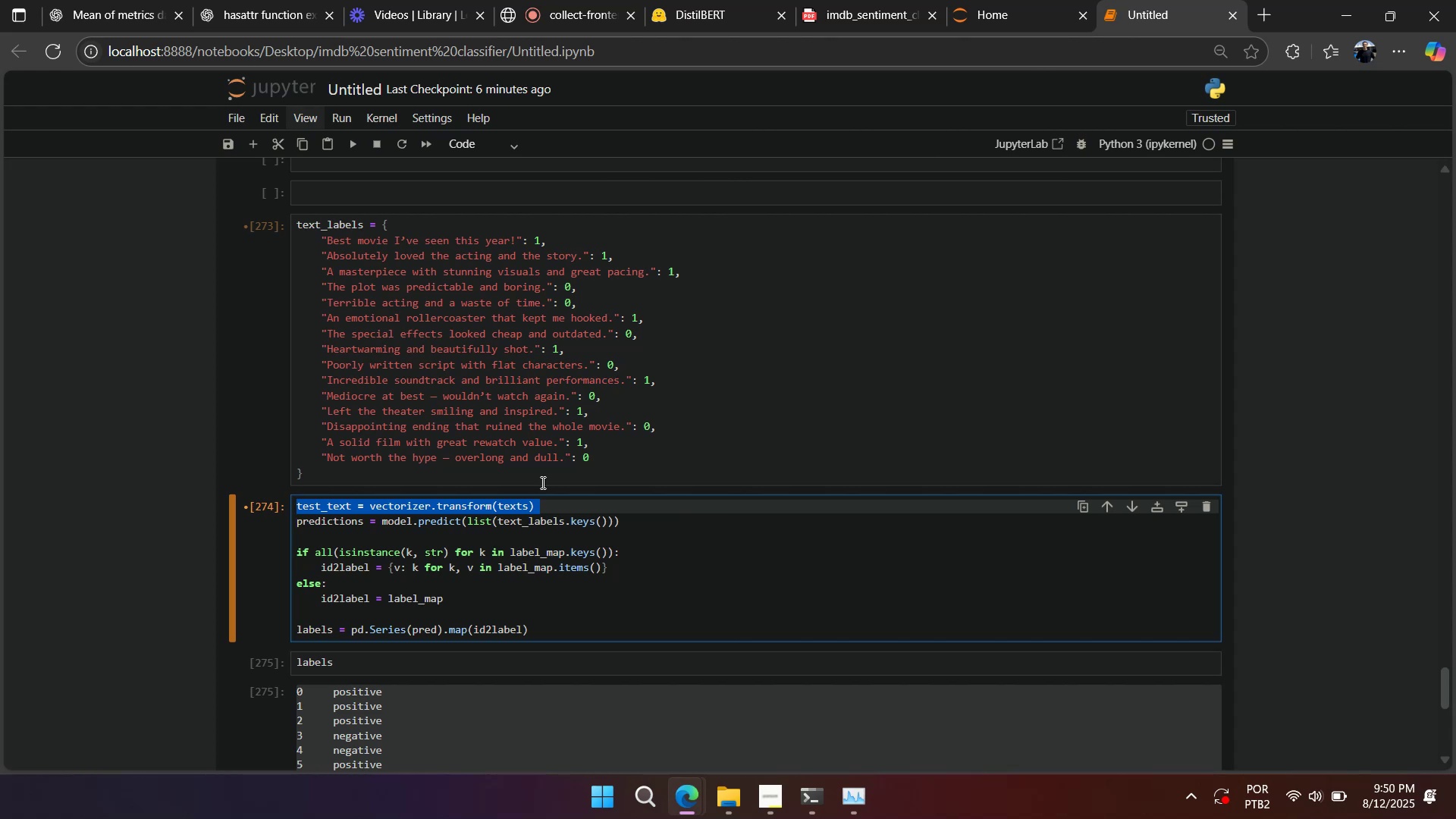 
key(Control+A)
 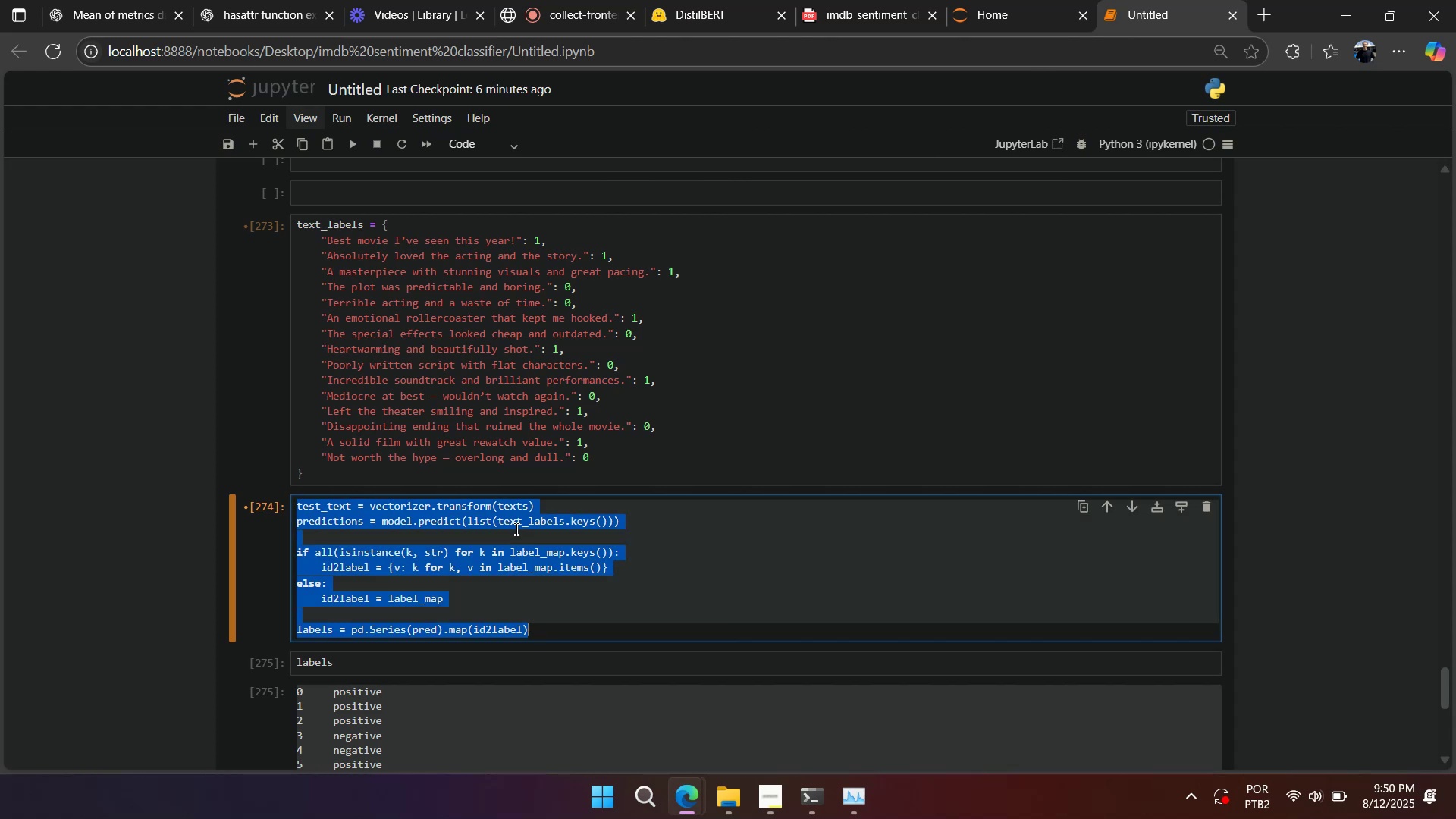 
key(Control+V)
 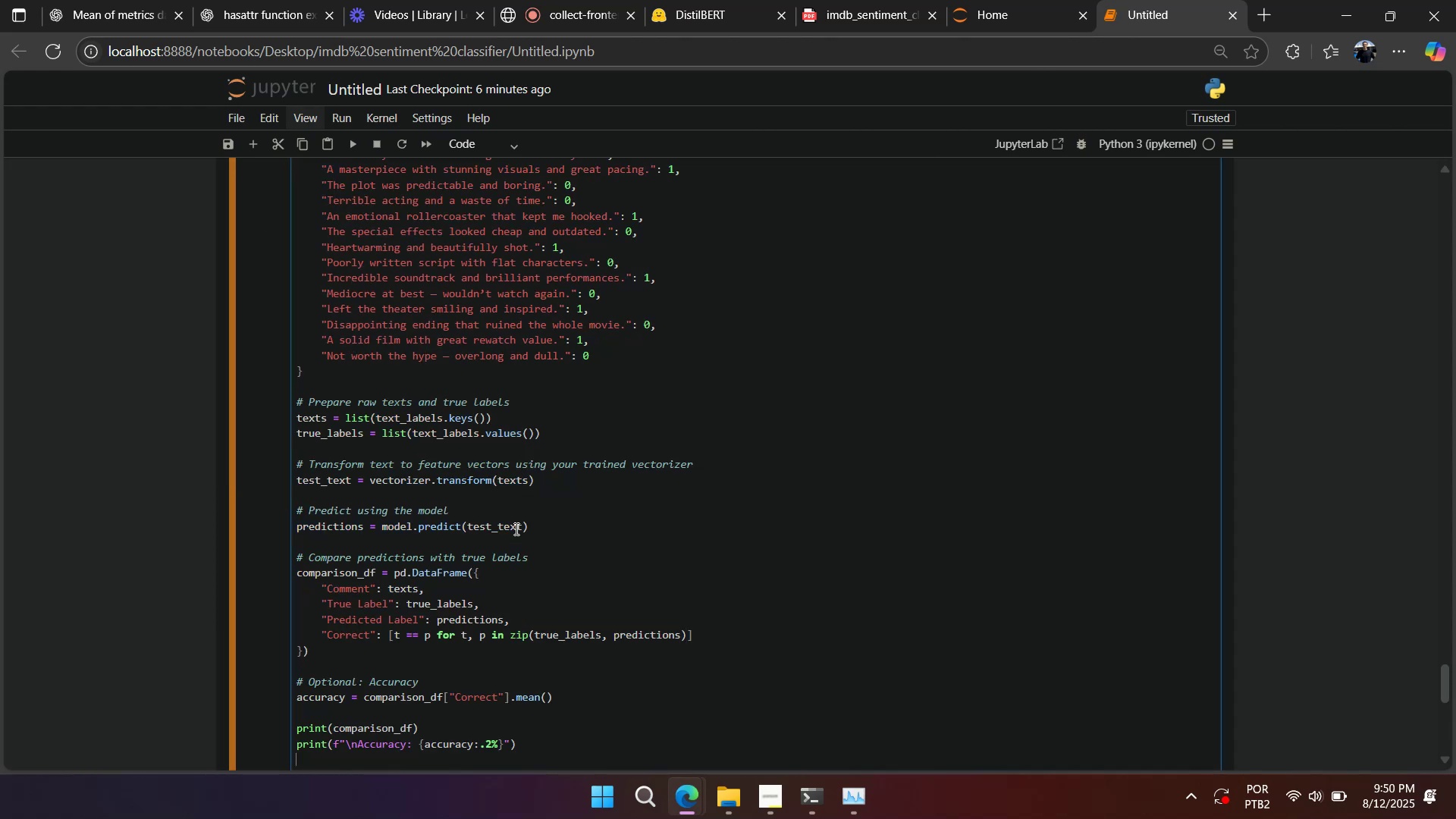 
scroll: coordinate [515, 529], scroll_direction: up, amount: 2.0
 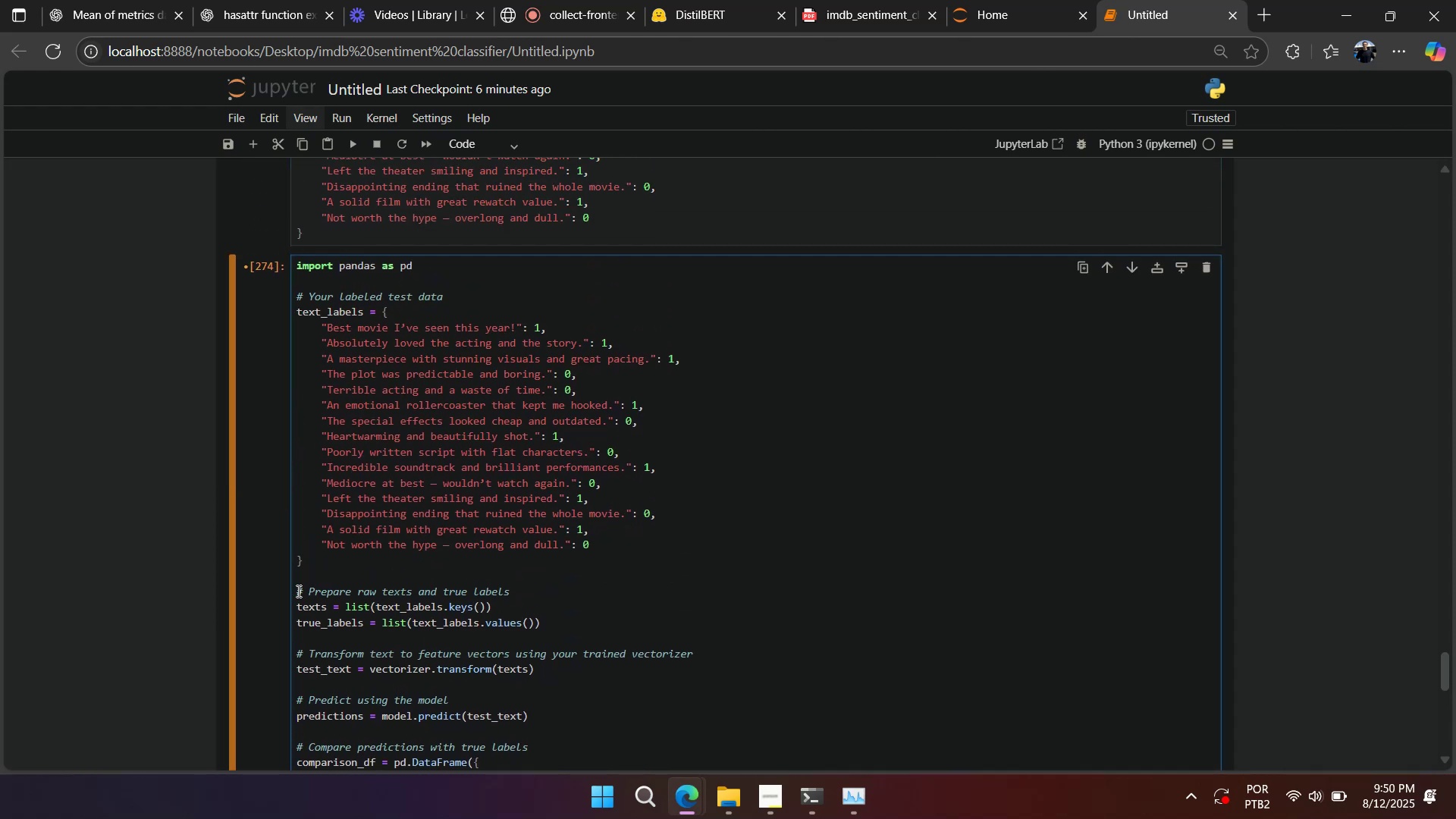 
left_click_drag(start_coordinate=[293, 609], to_coordinate=[278, 255])
 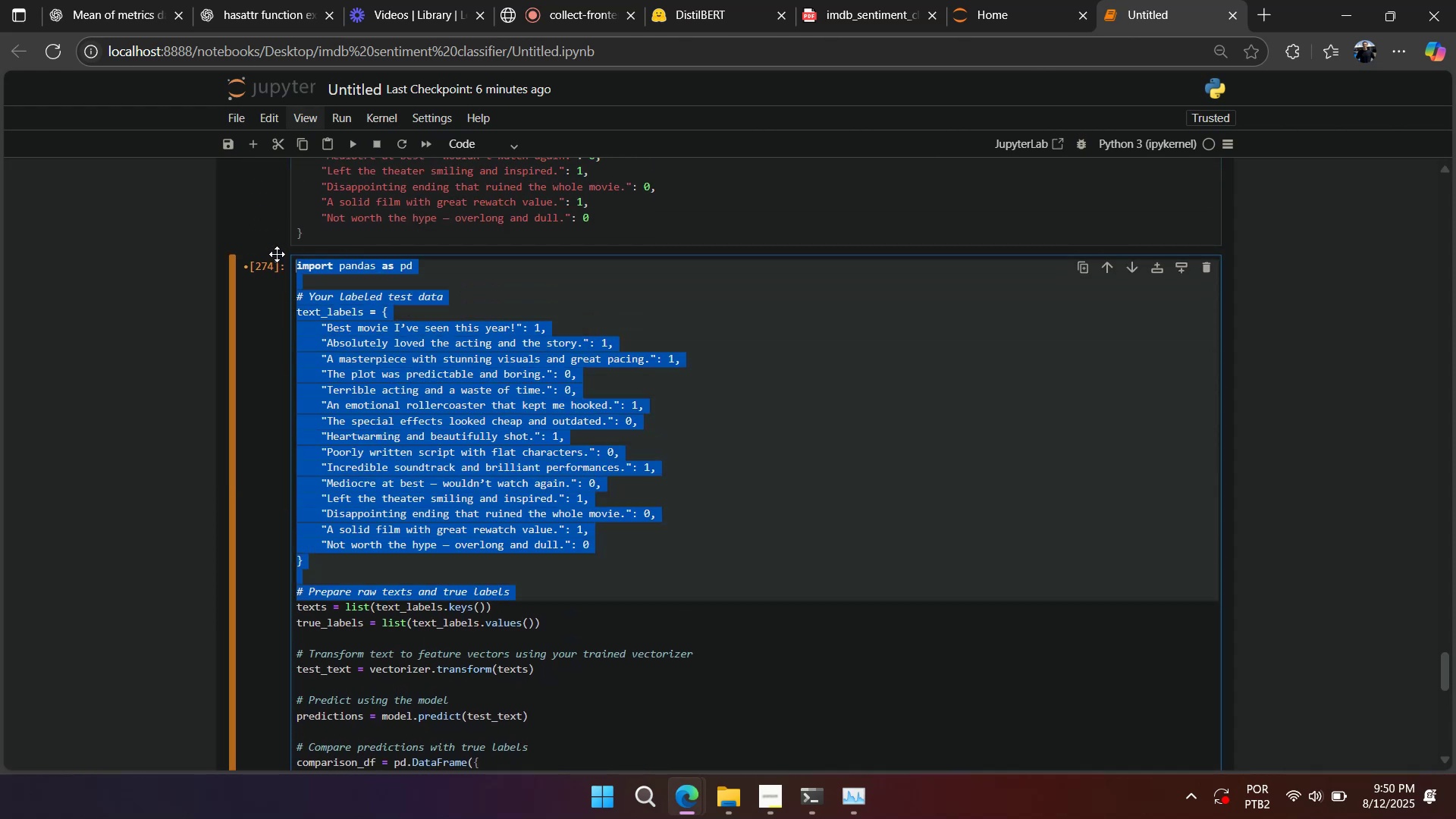 
key(Insert)
 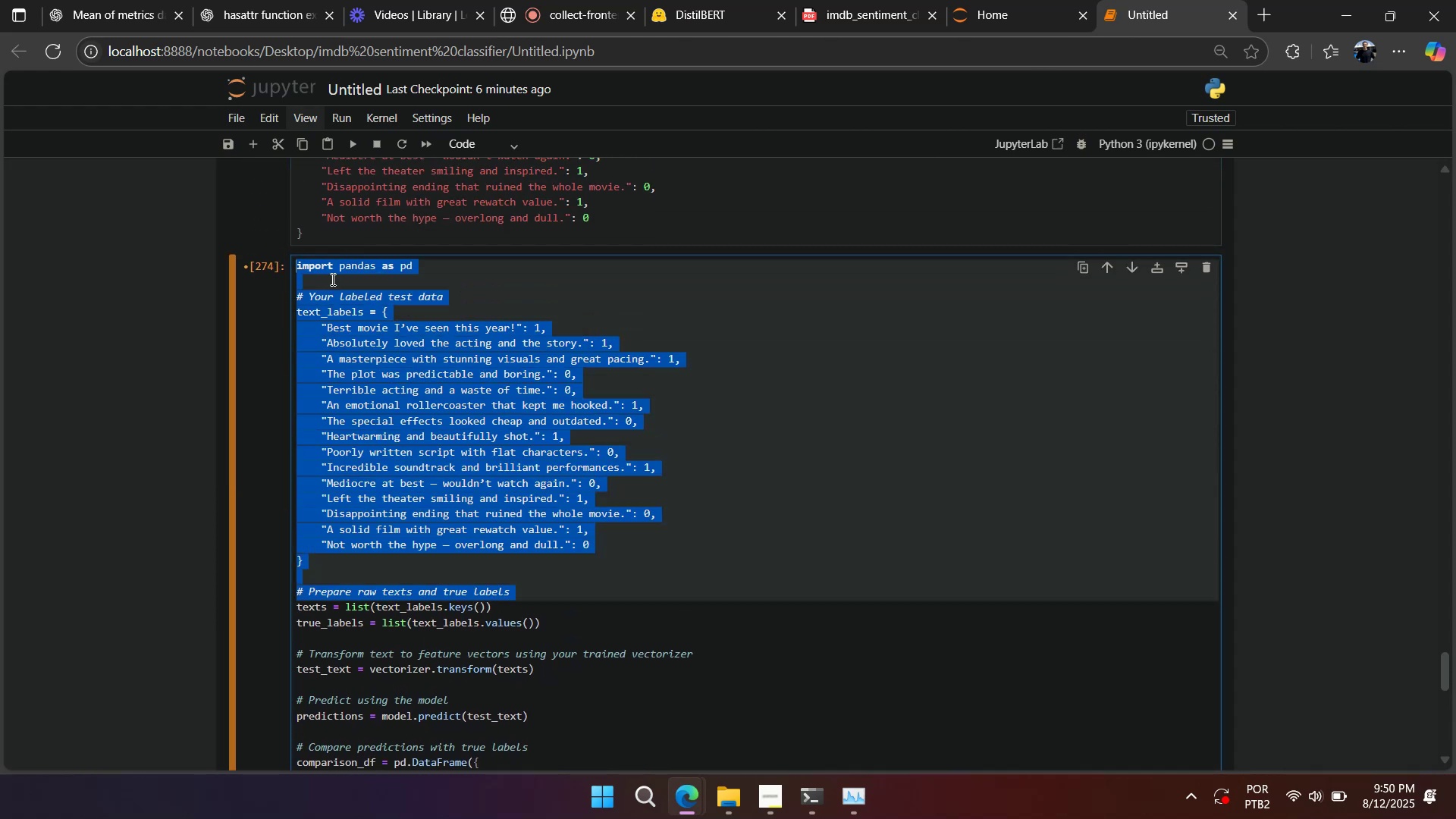 
key(Backspace)
 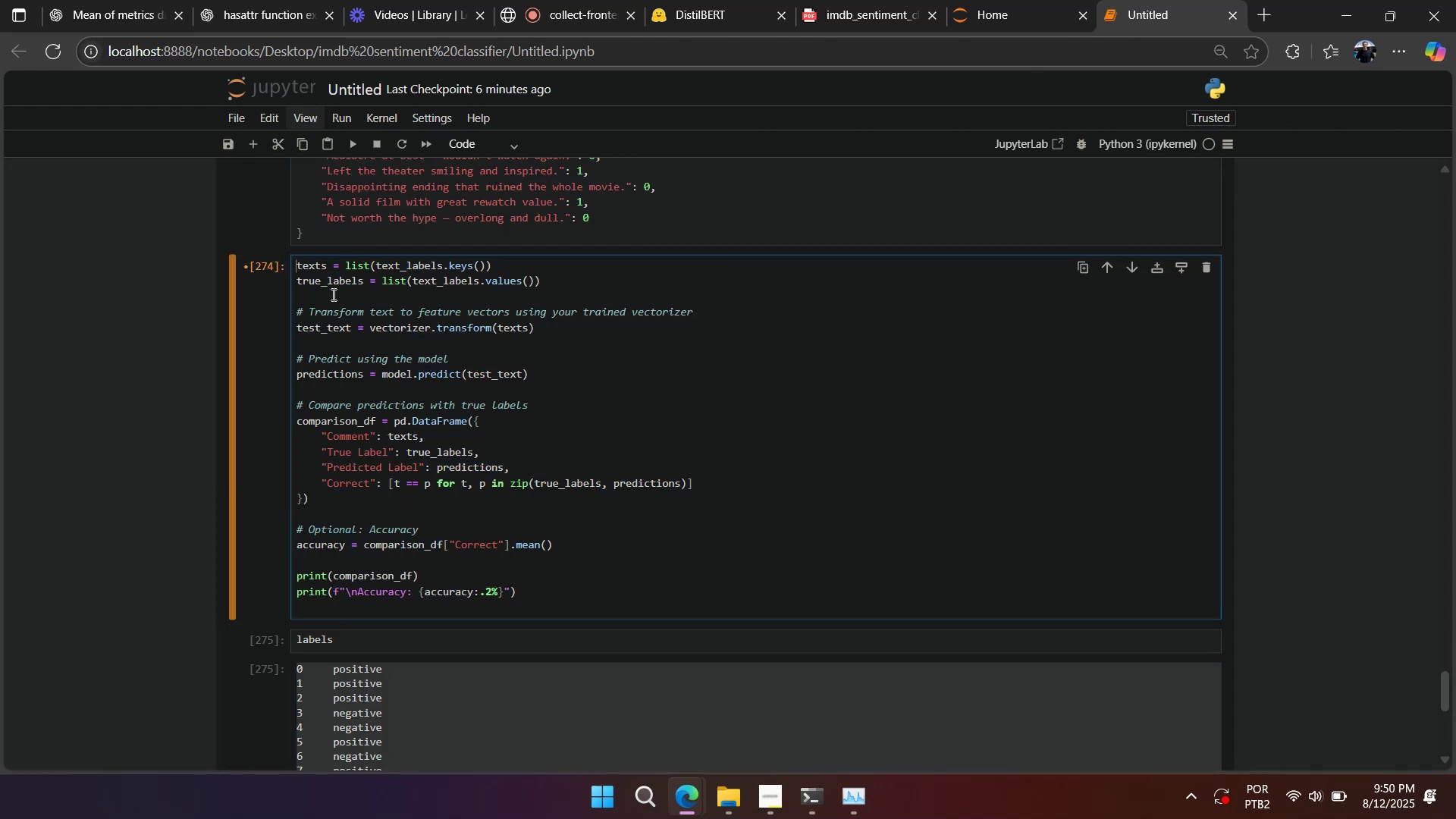 
left_click([332, 310])
 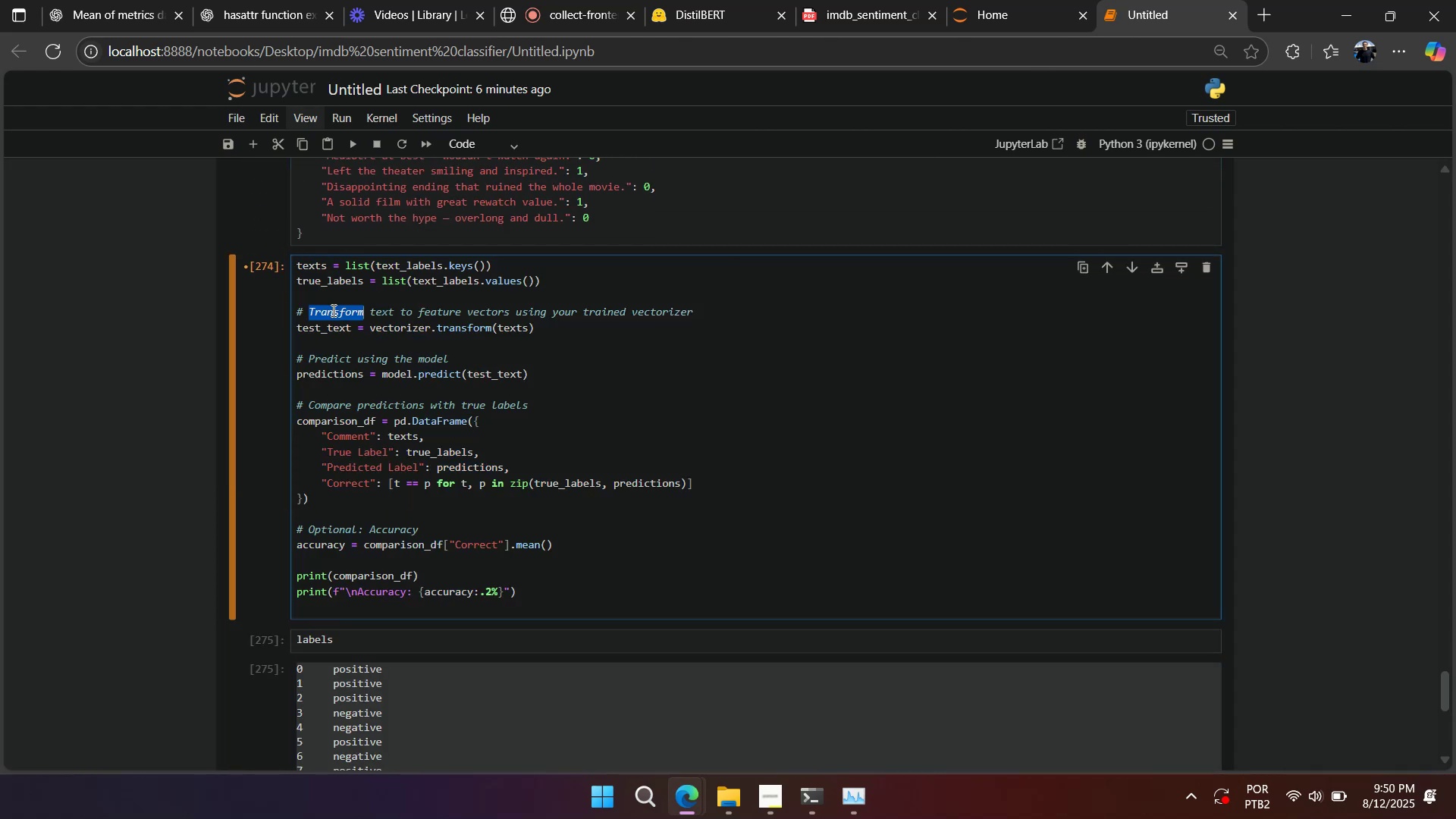 
triple_click([332, 310])
 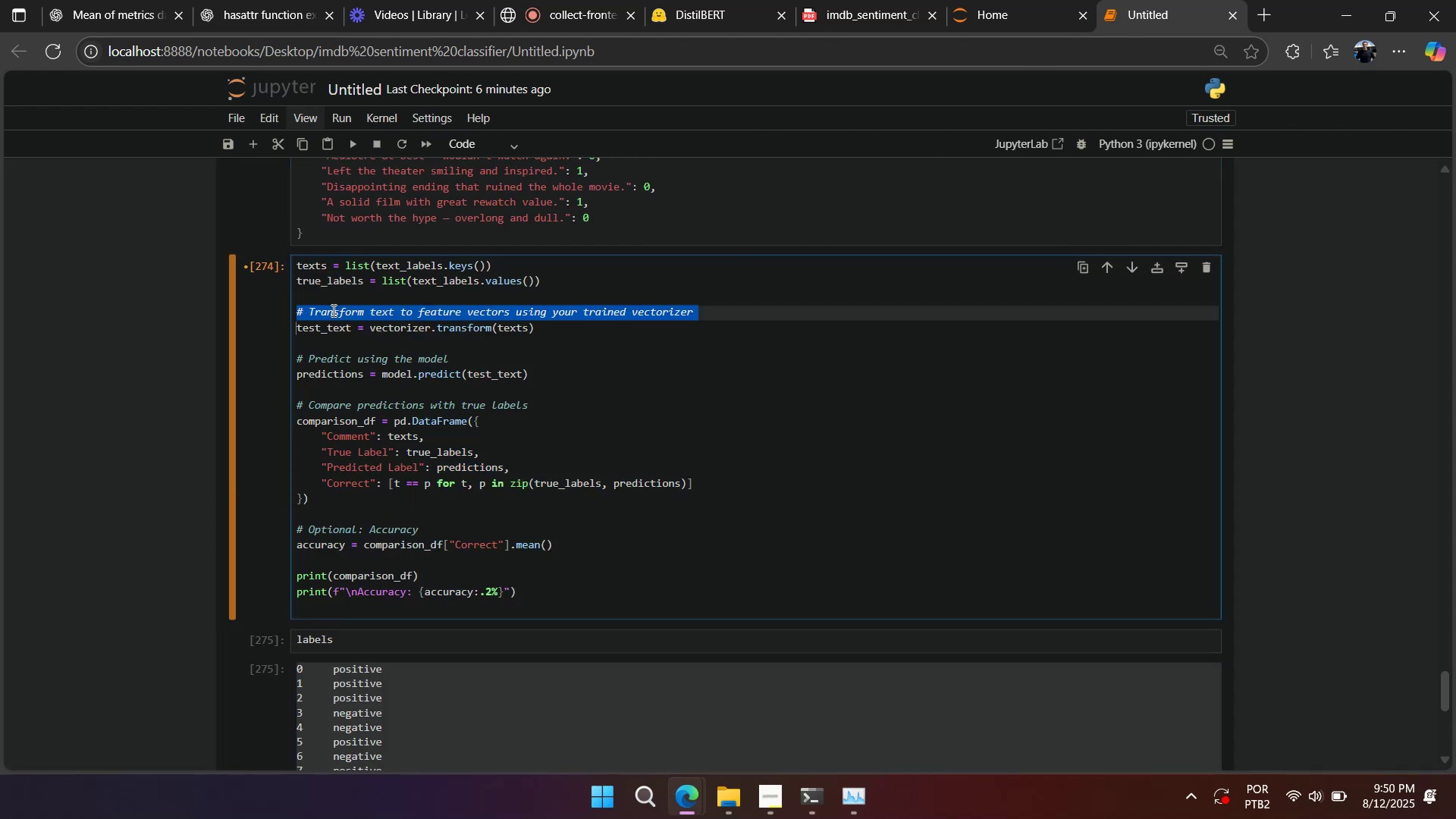 
key(Backspace)
 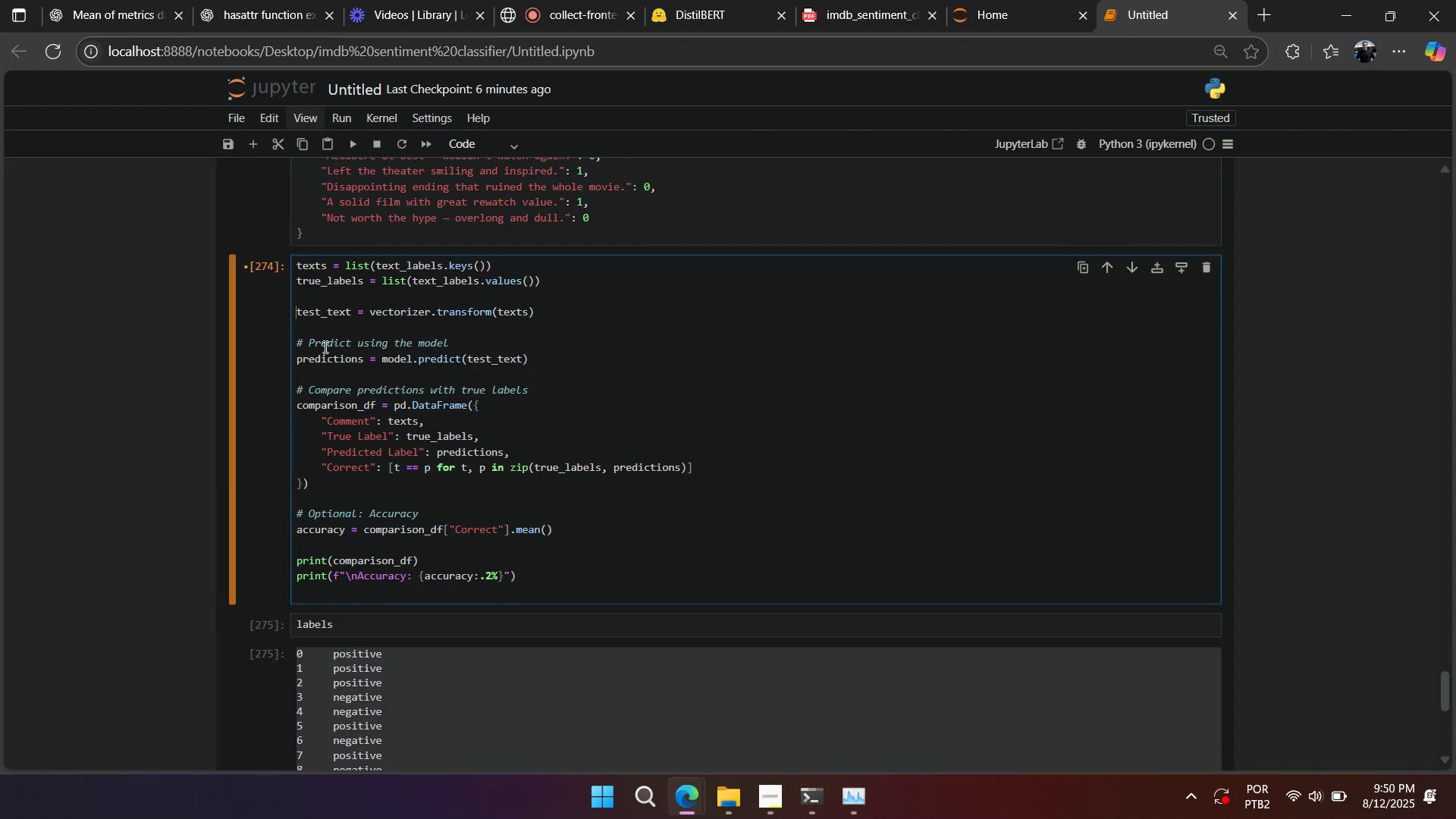 
triple_click([324, 347])
 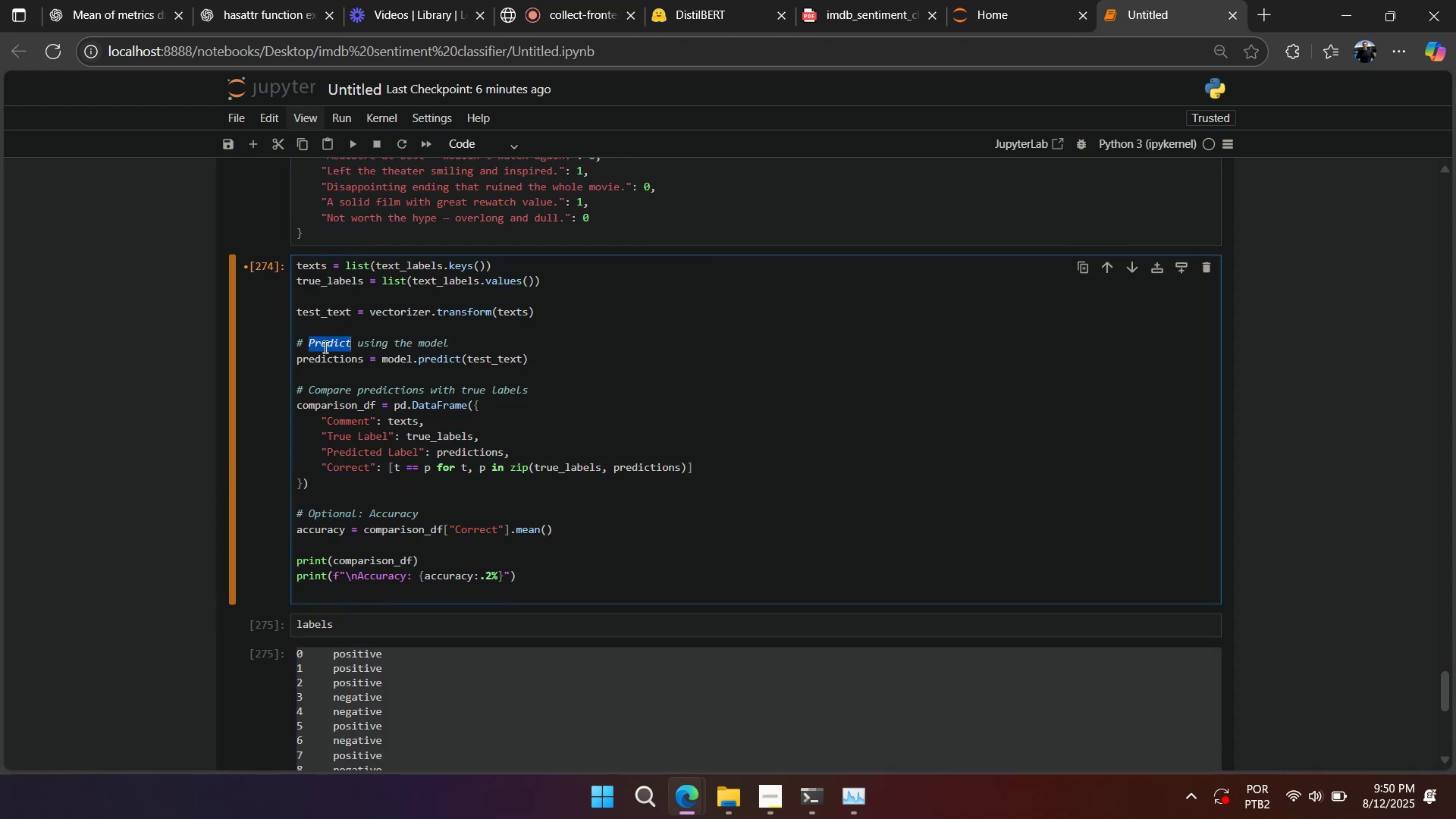 
triple_click([324, 347])
 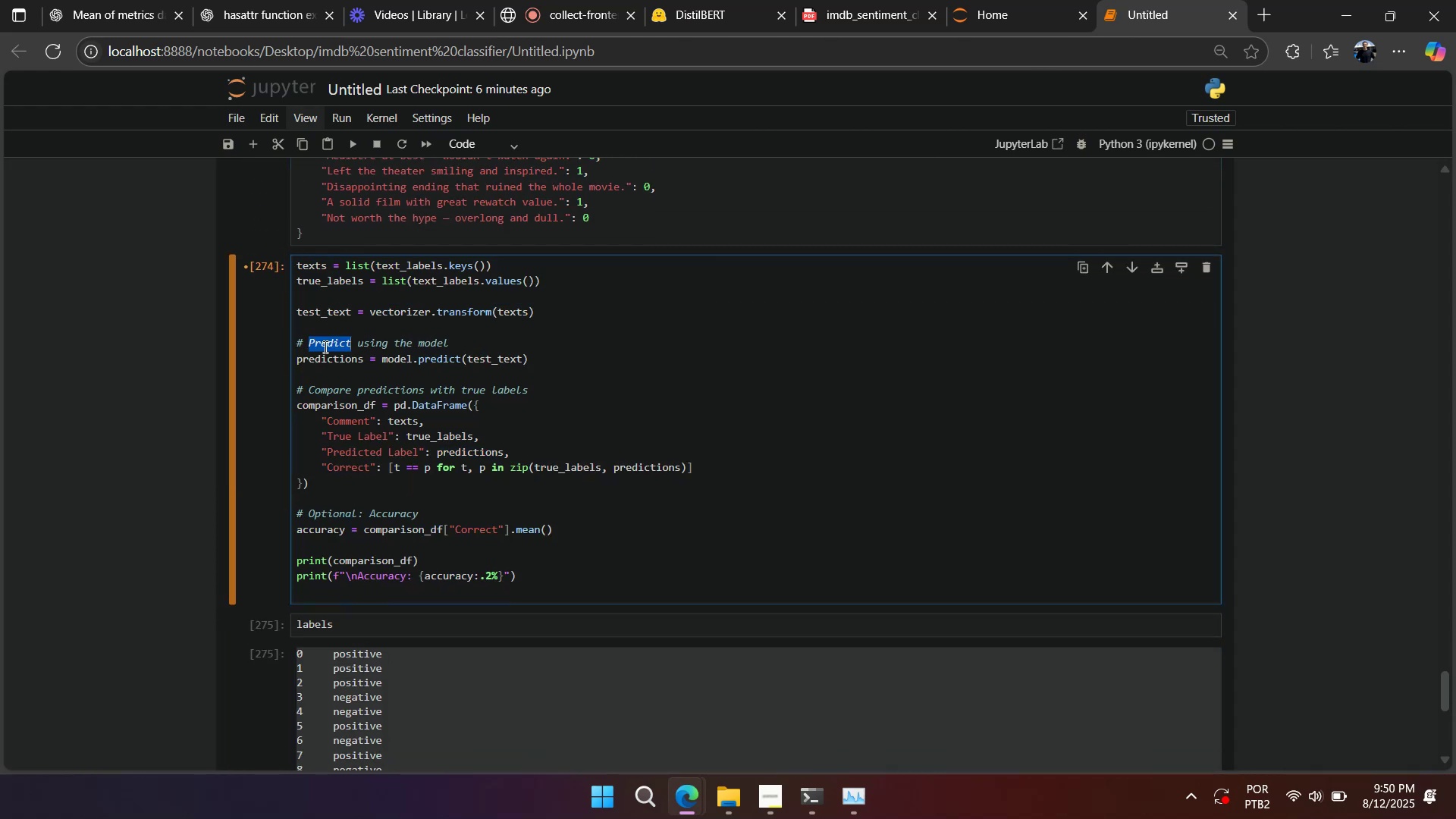 
triple_click([324, 347])
 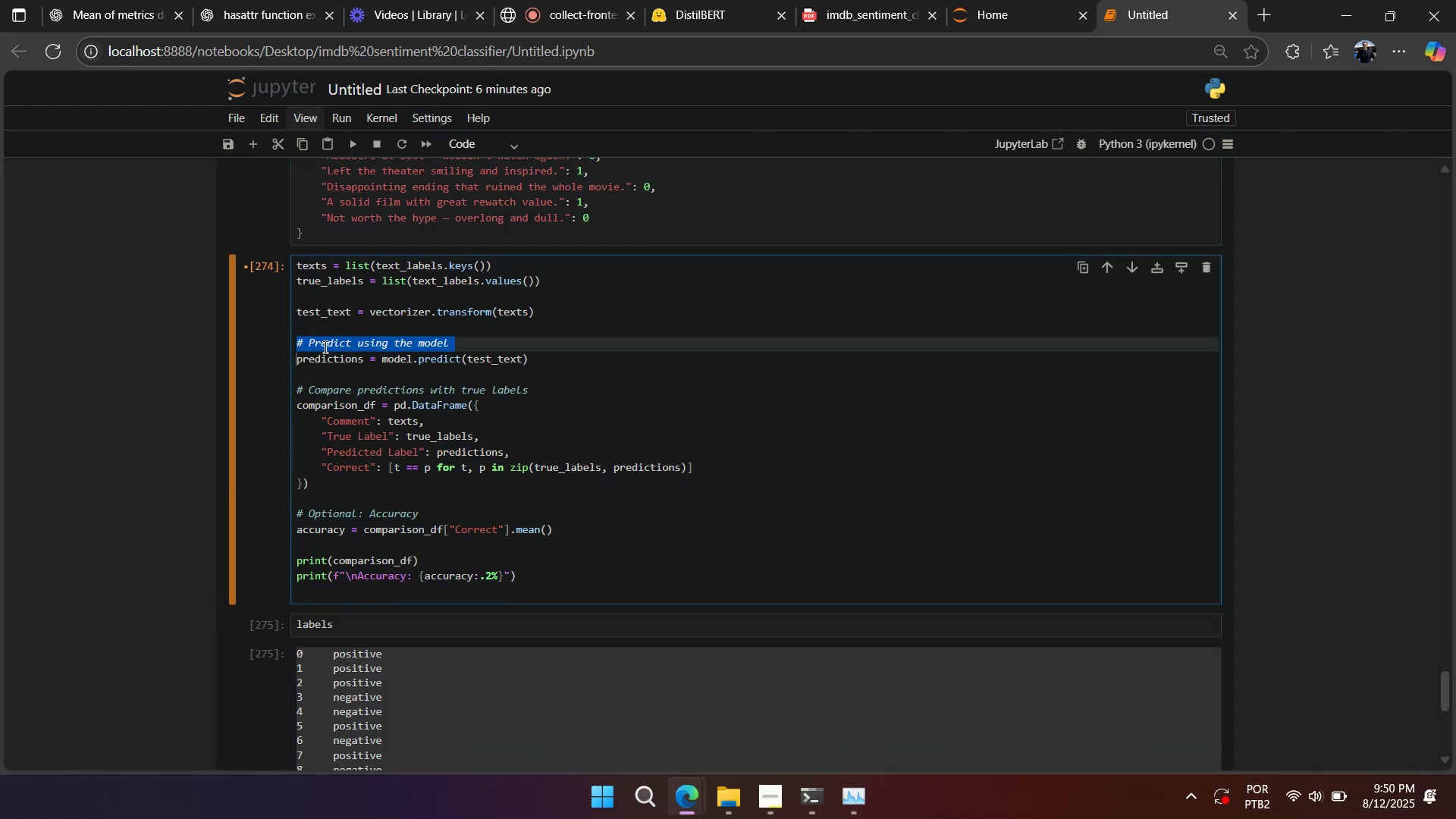 
key(Backspace)
 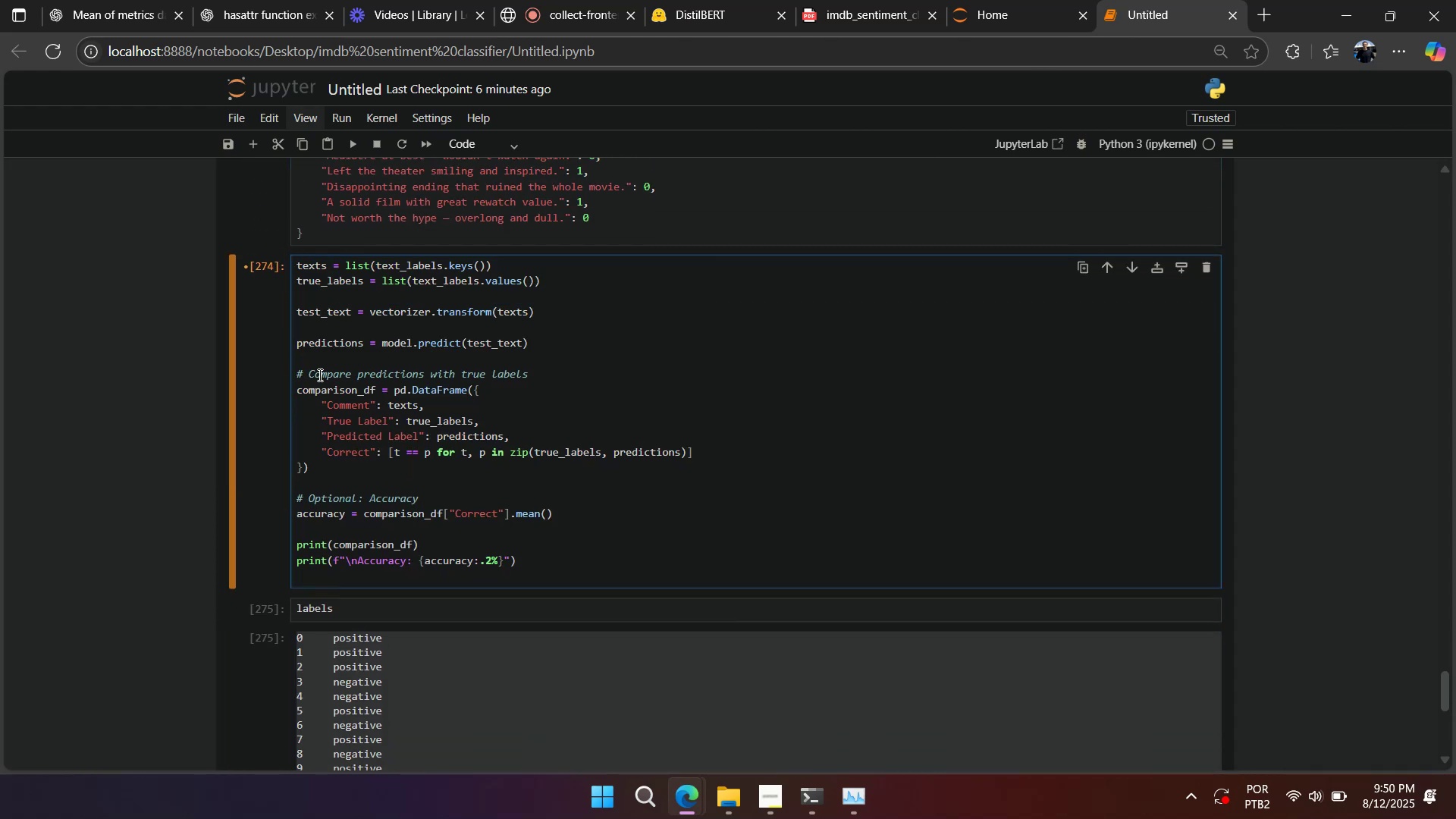 
double_click([318, 375])
 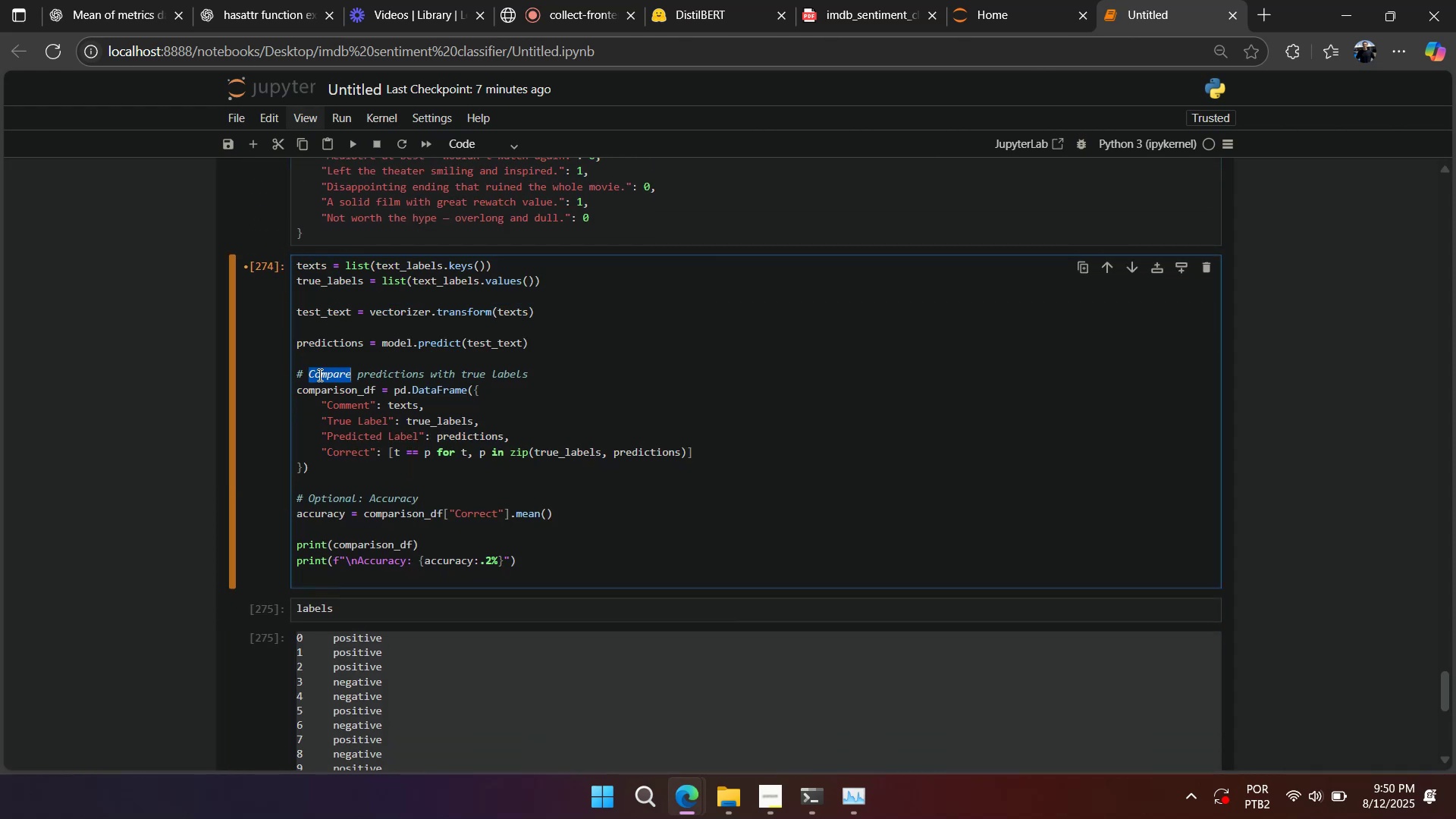 
triple_click([318, 375])
 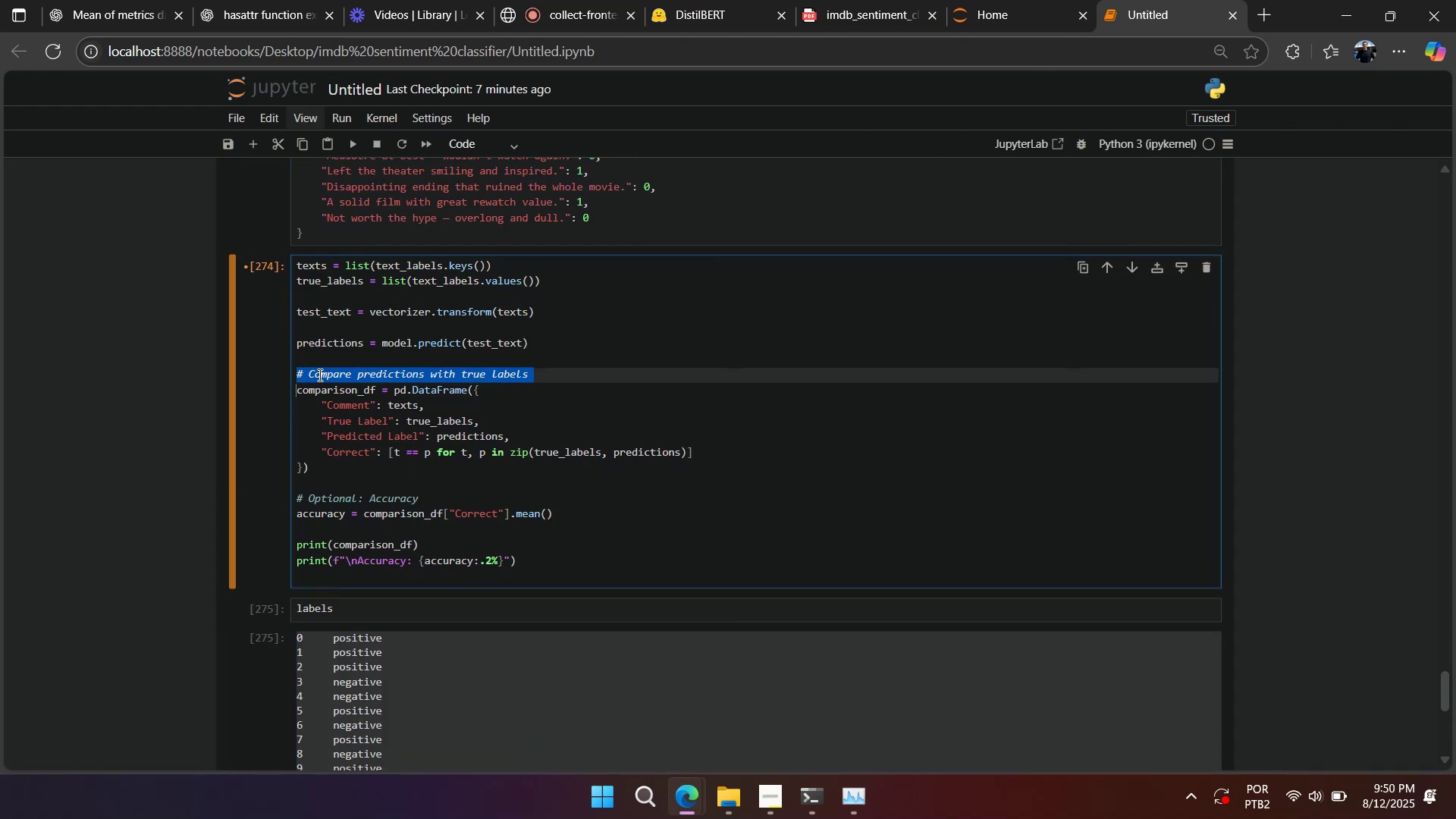 
key(Backspace)
 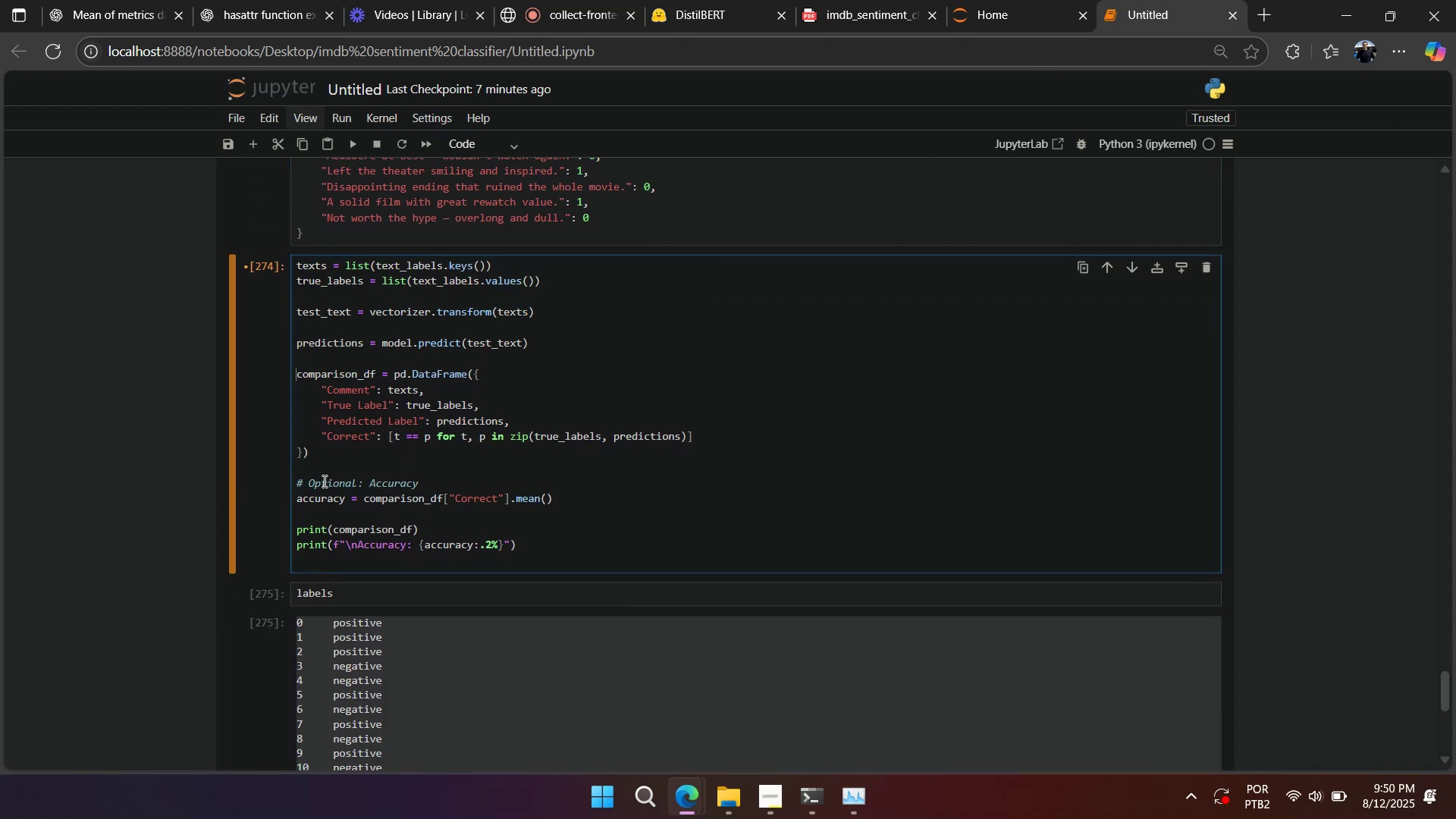 
triple_click([323, 480])
 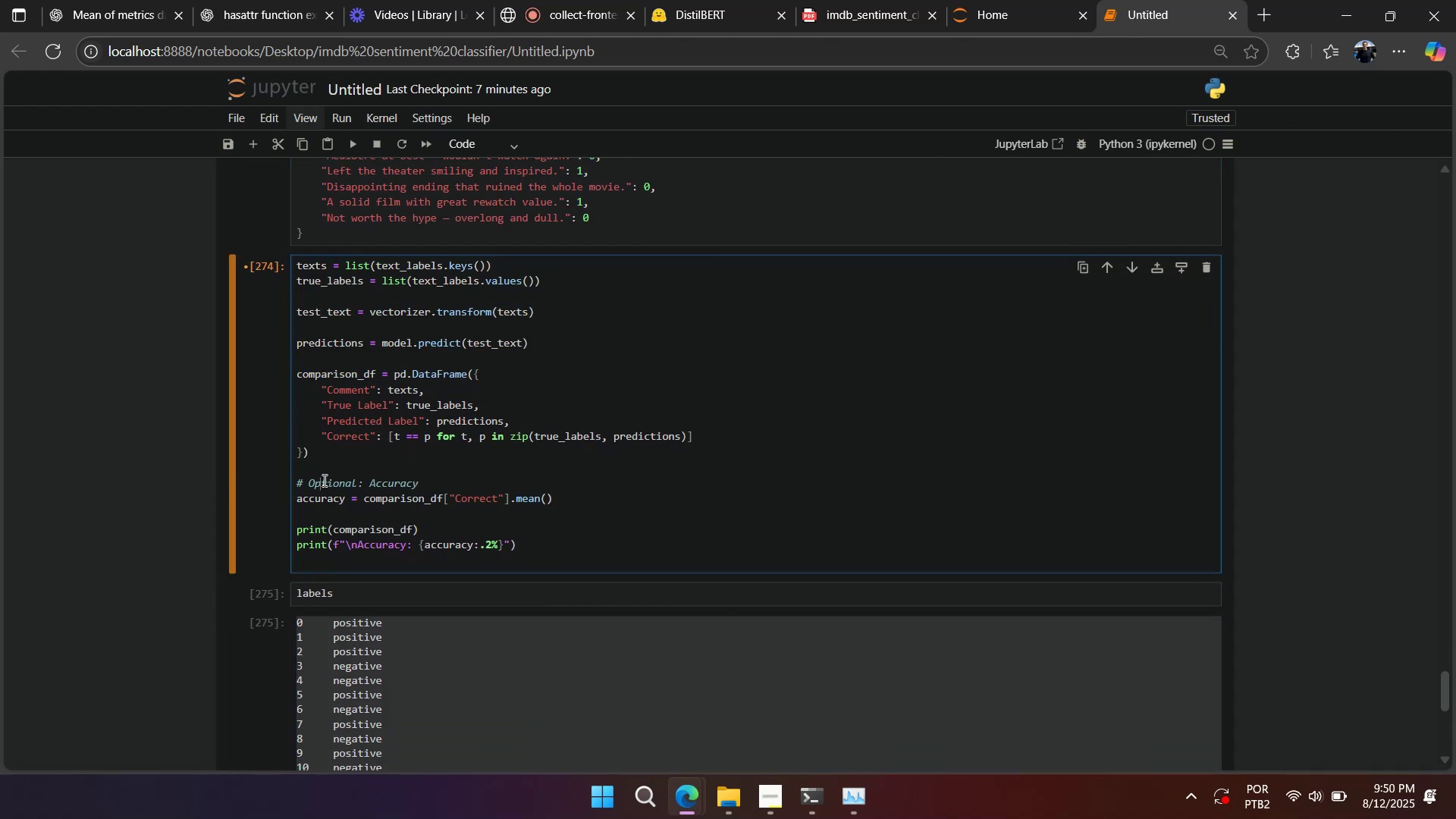 
triple_click([323, 480])
 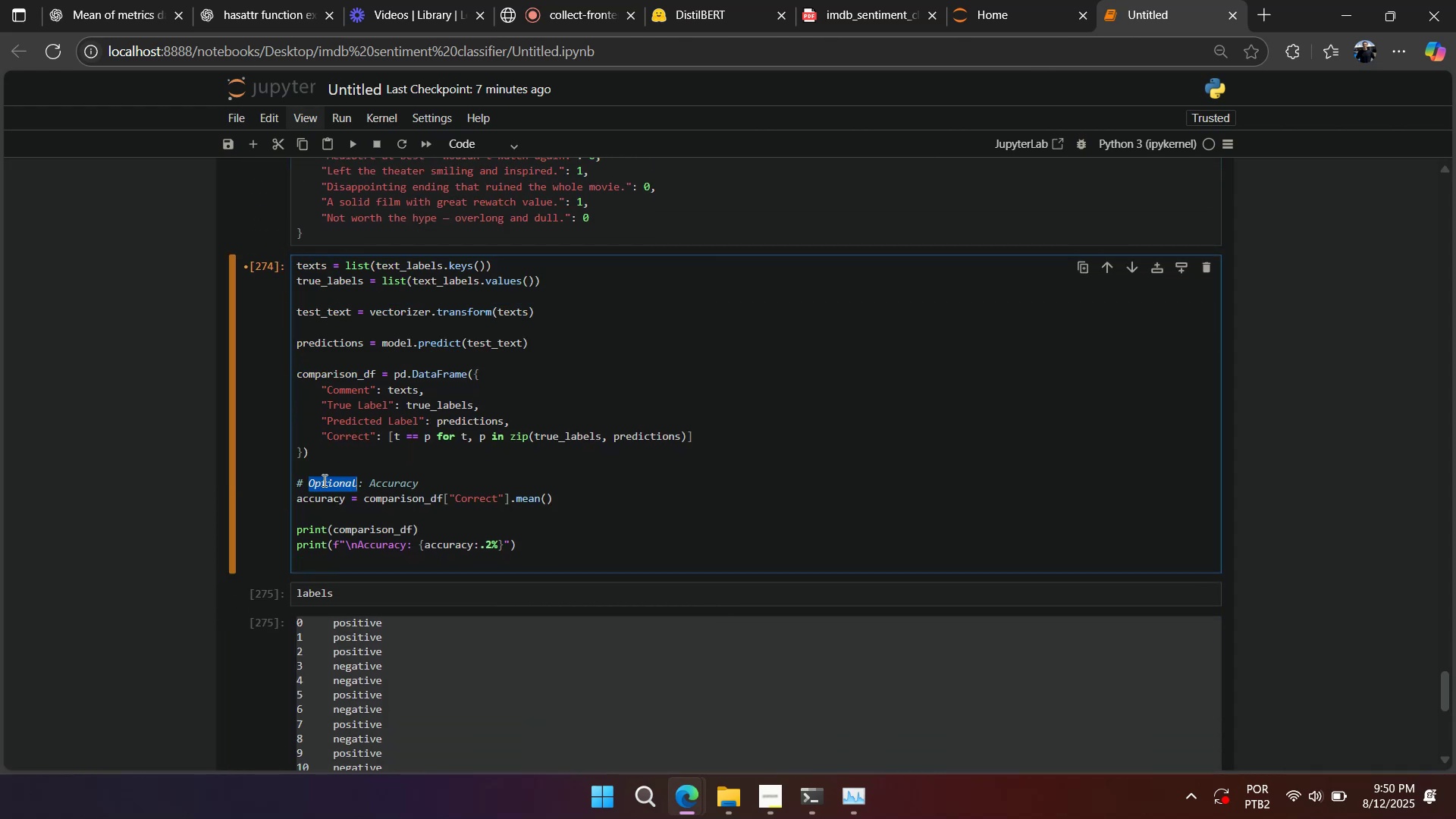 
triple_click([323, 480])
 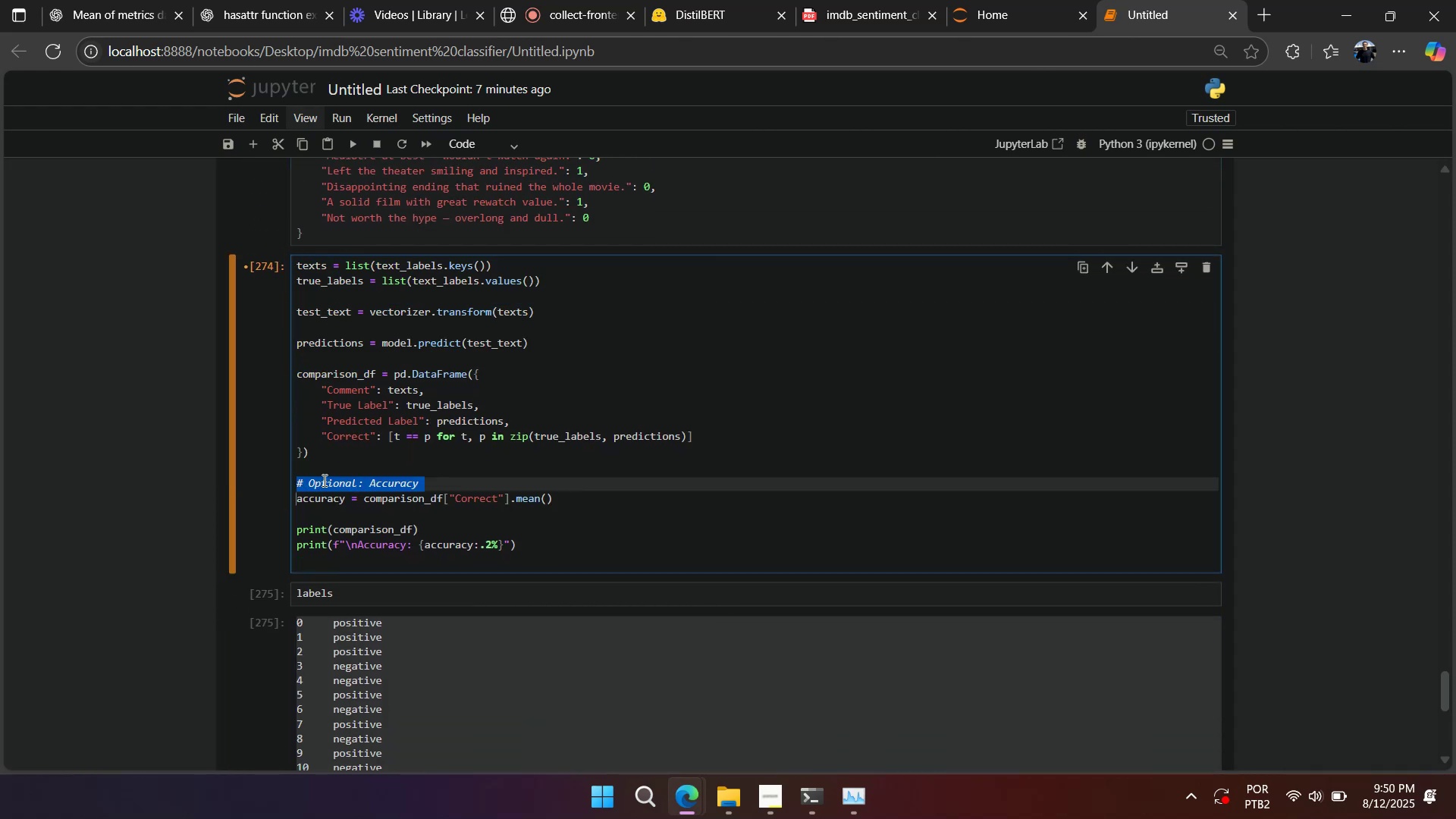 
key(Backspace)
 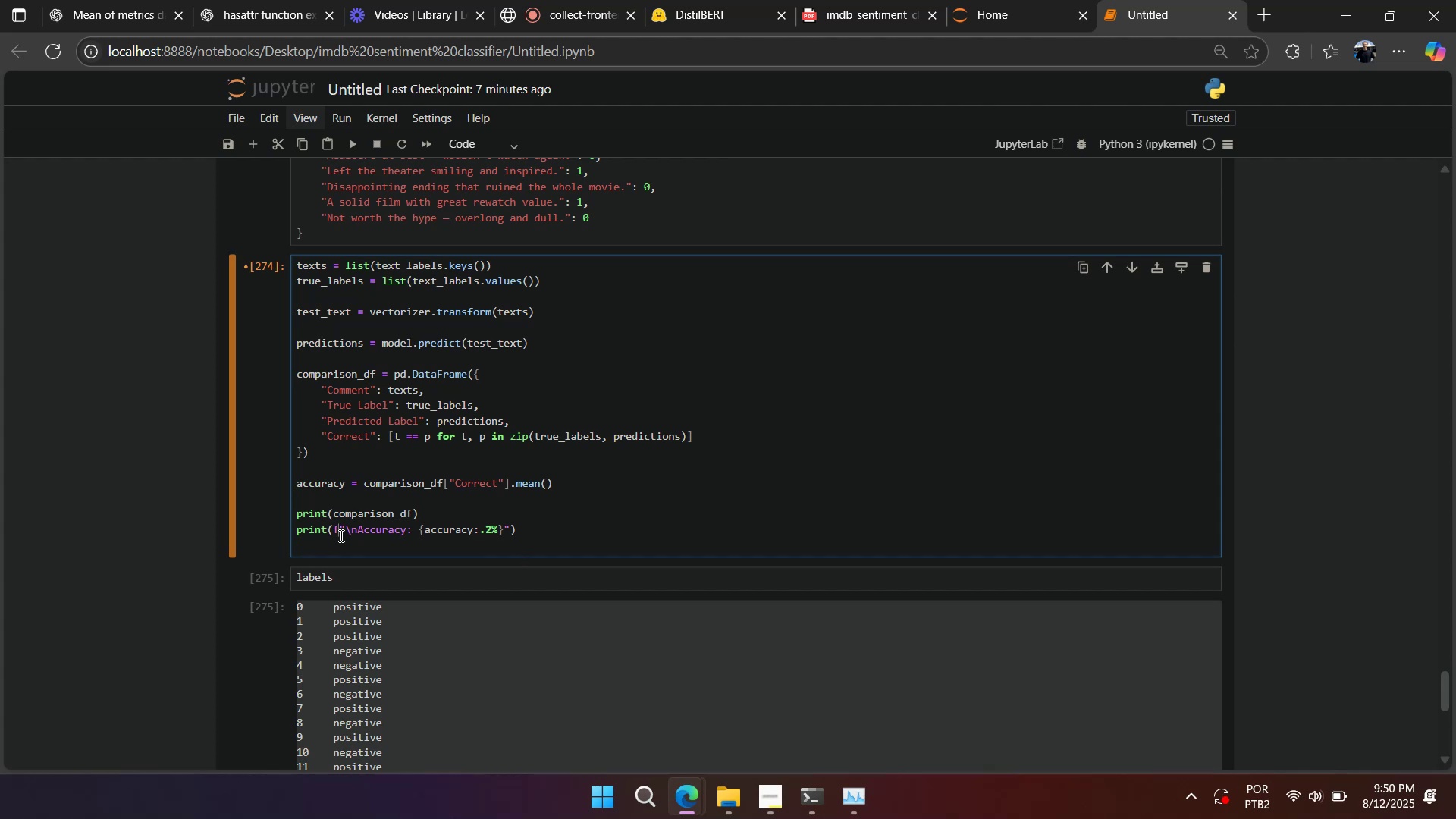 
double_click([337, 542])
 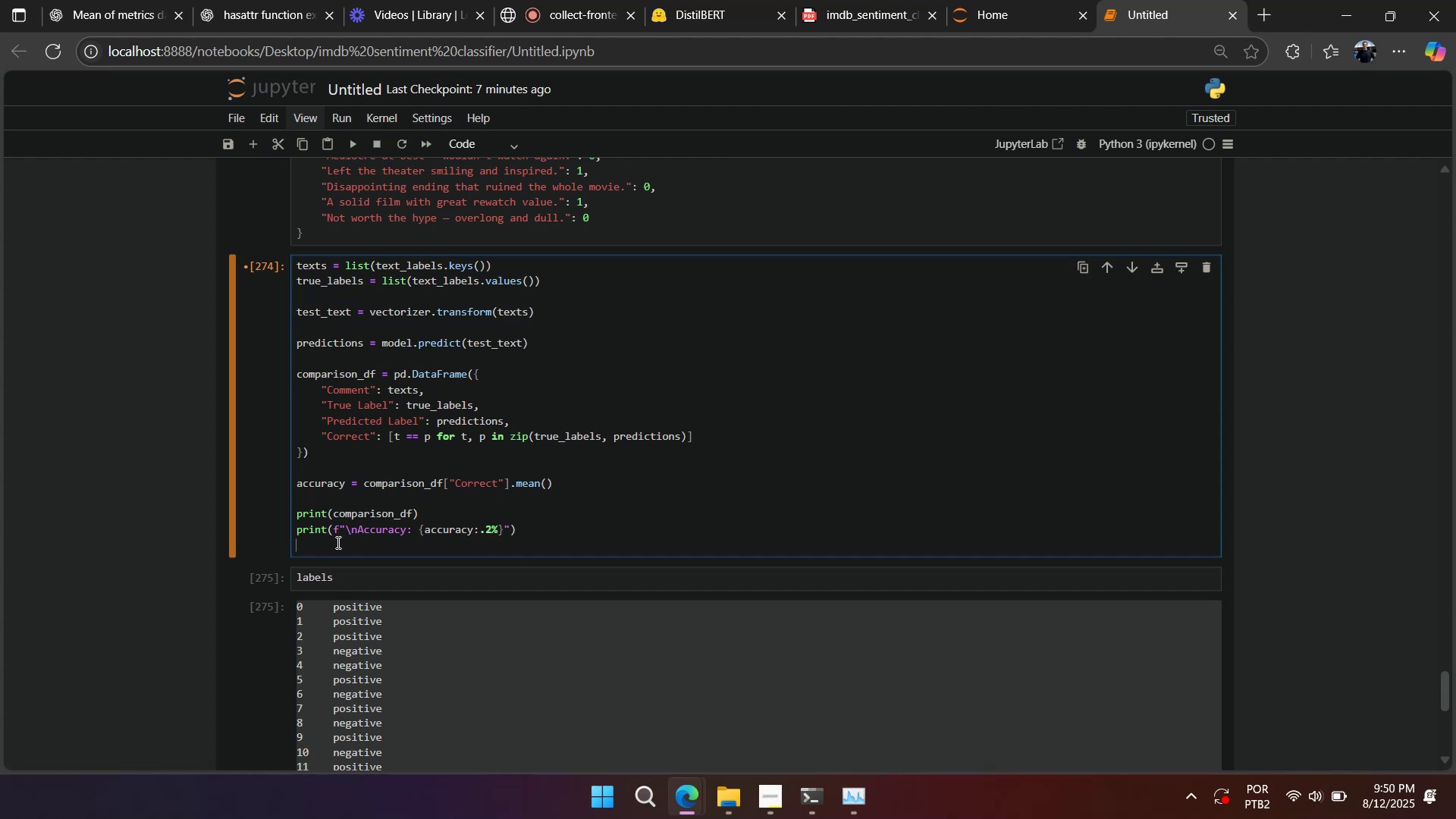 
key(Backspace)
 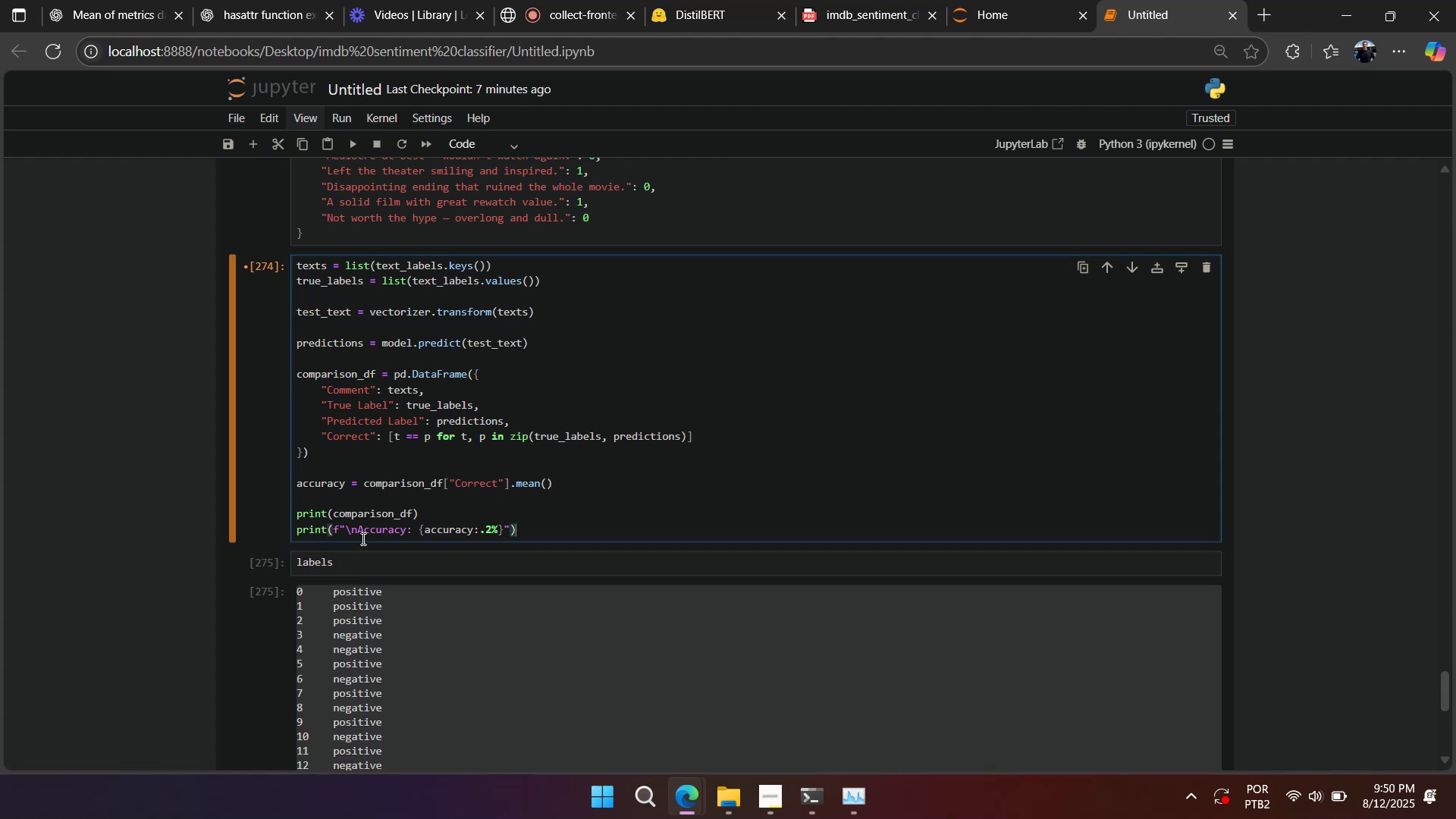 
scroll: coordinate [405, 494], scroll_direction: up, amount: 3.0
 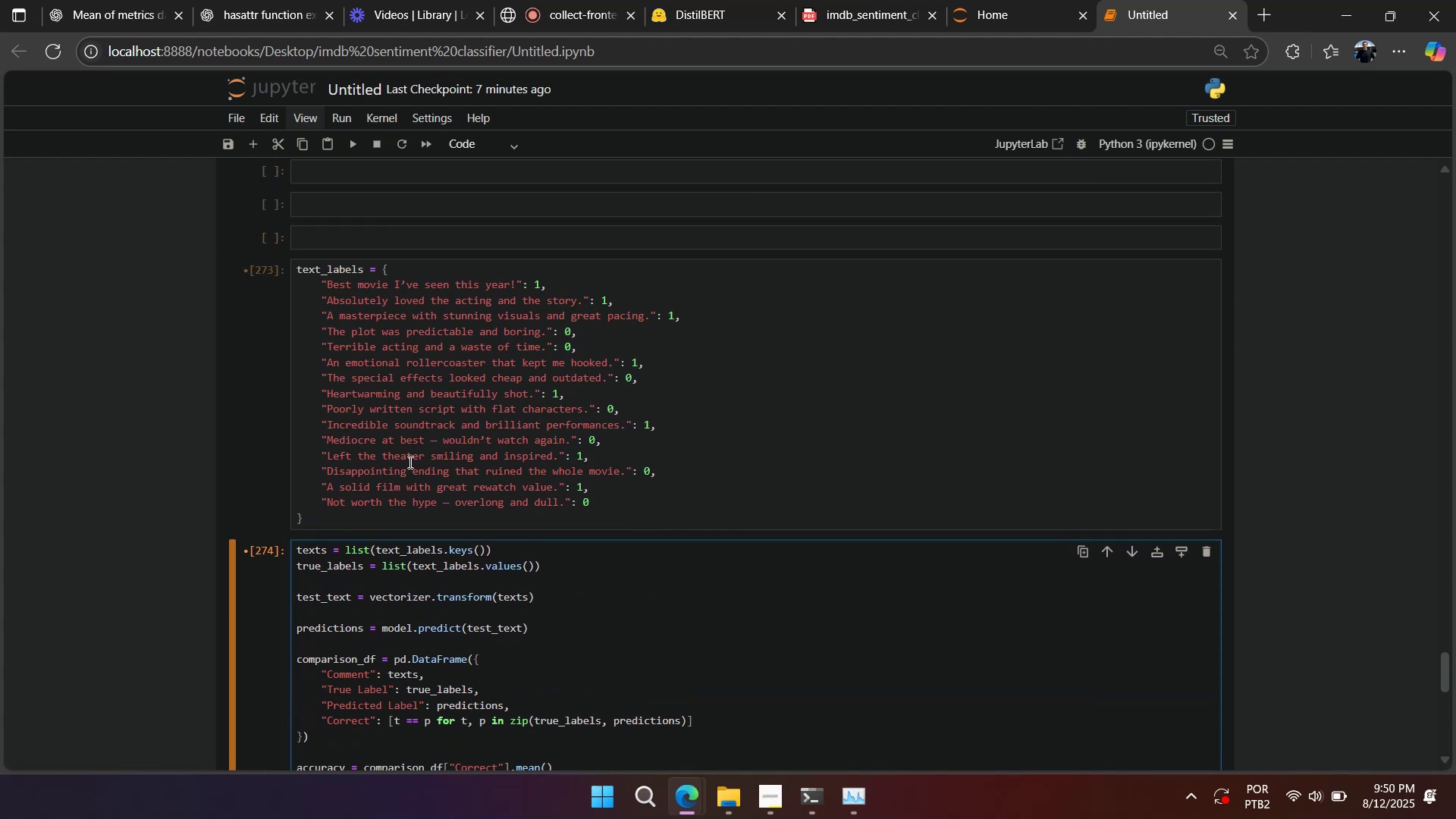 
left_click([409, 456])
 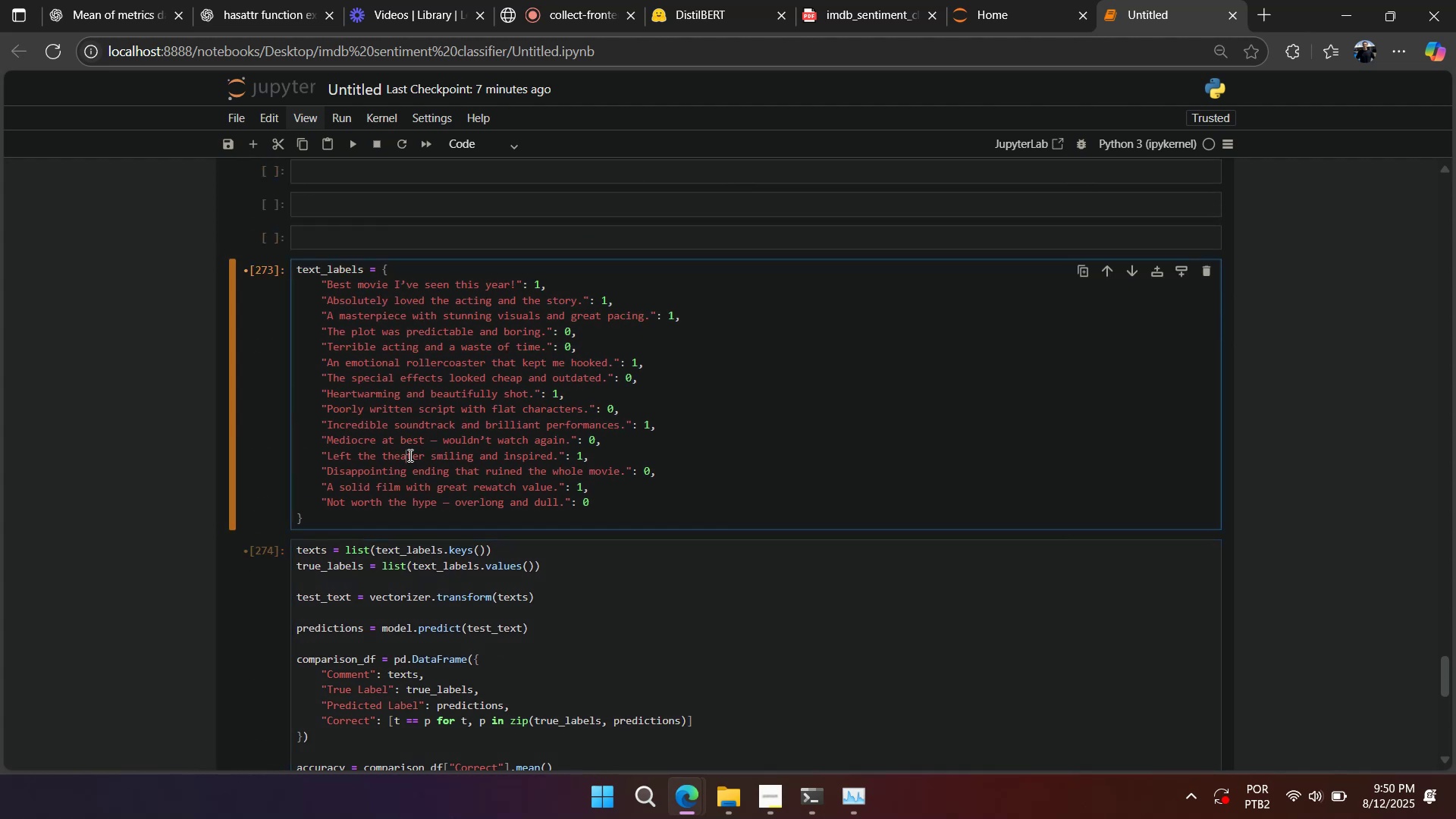 
key(Shift+Enter)
 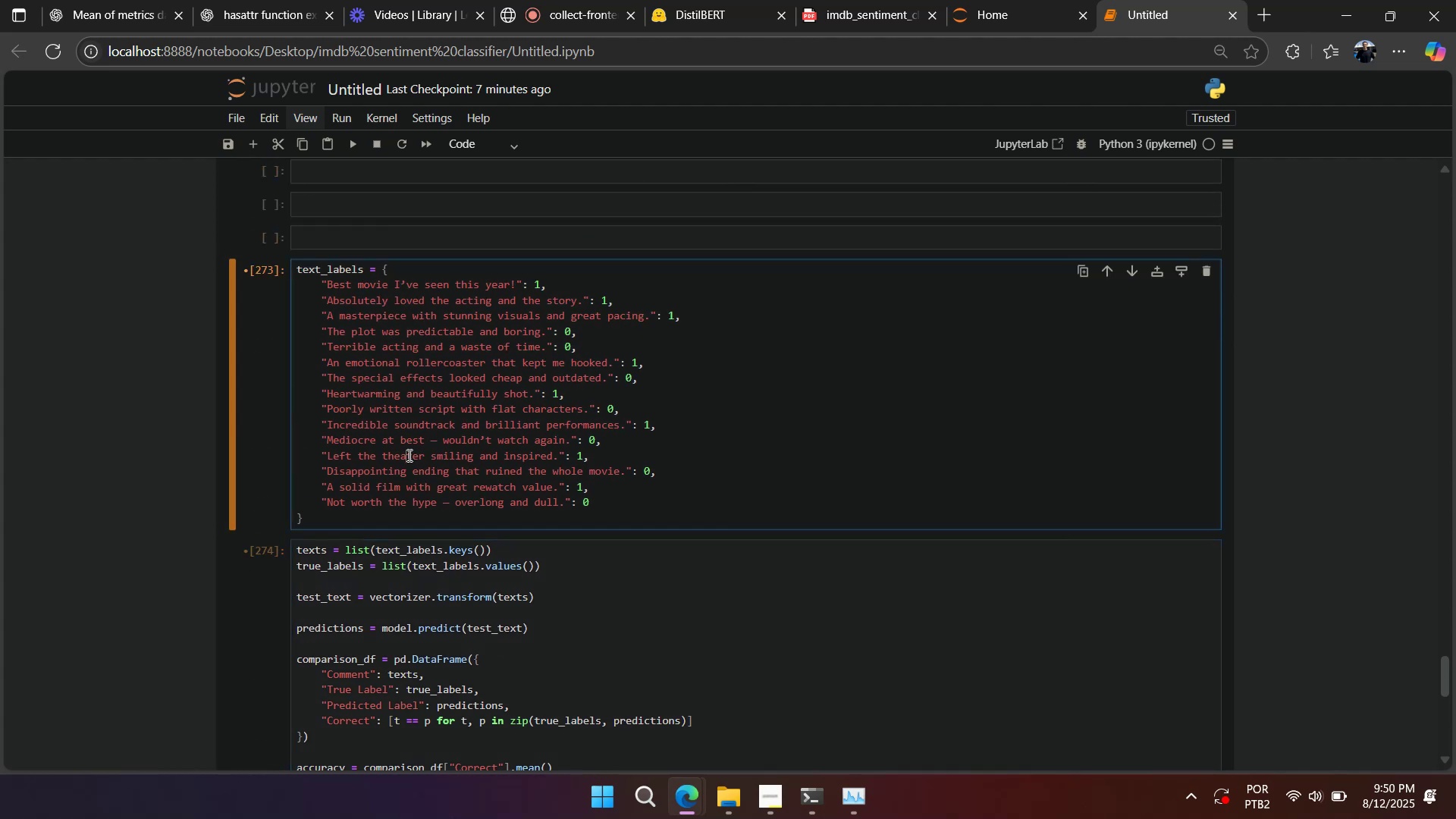 
key(Shift+Enter)
 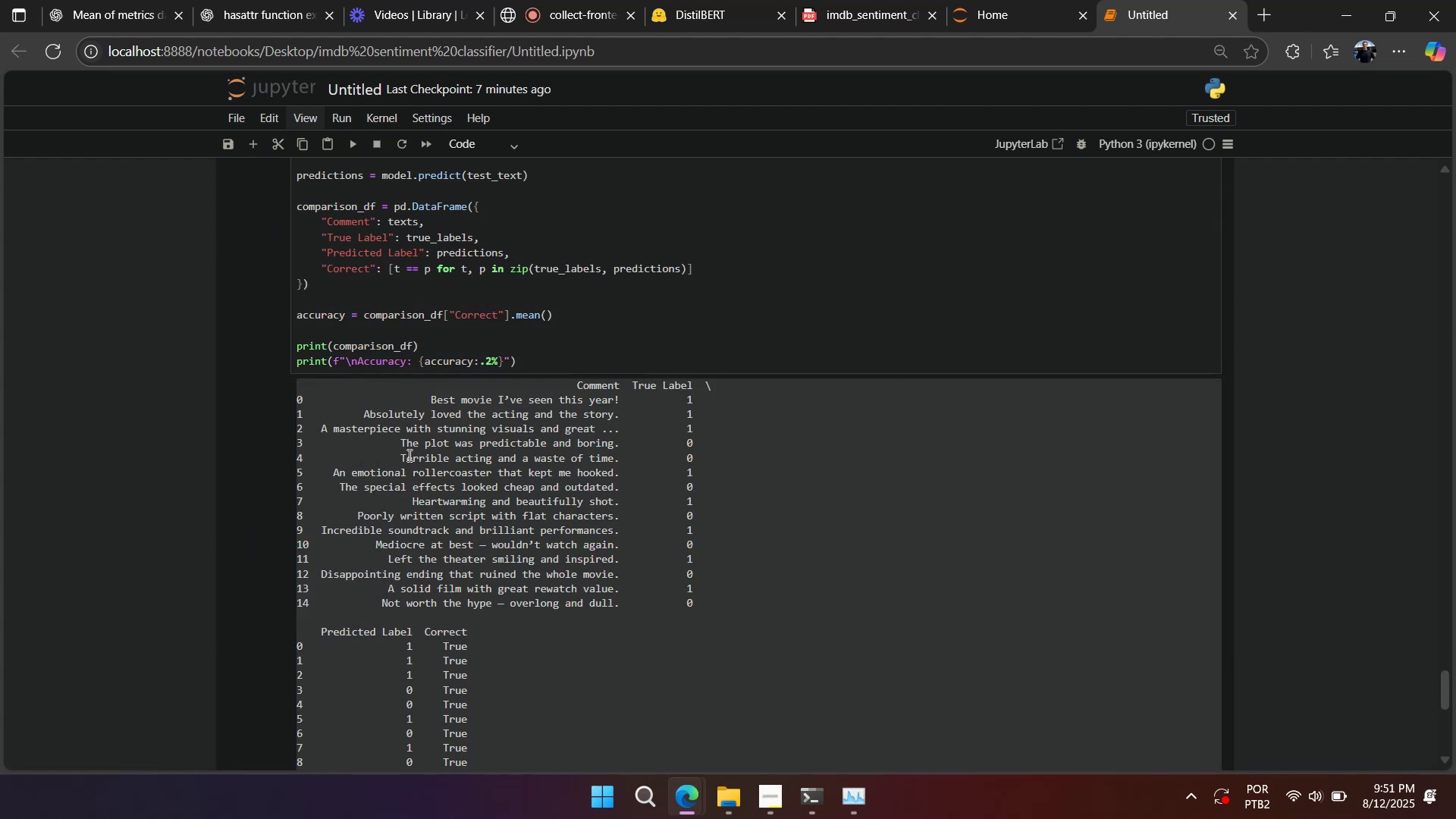 
scroll: coordinate [407, 455], scroll_direction: down, amount: 4.0
 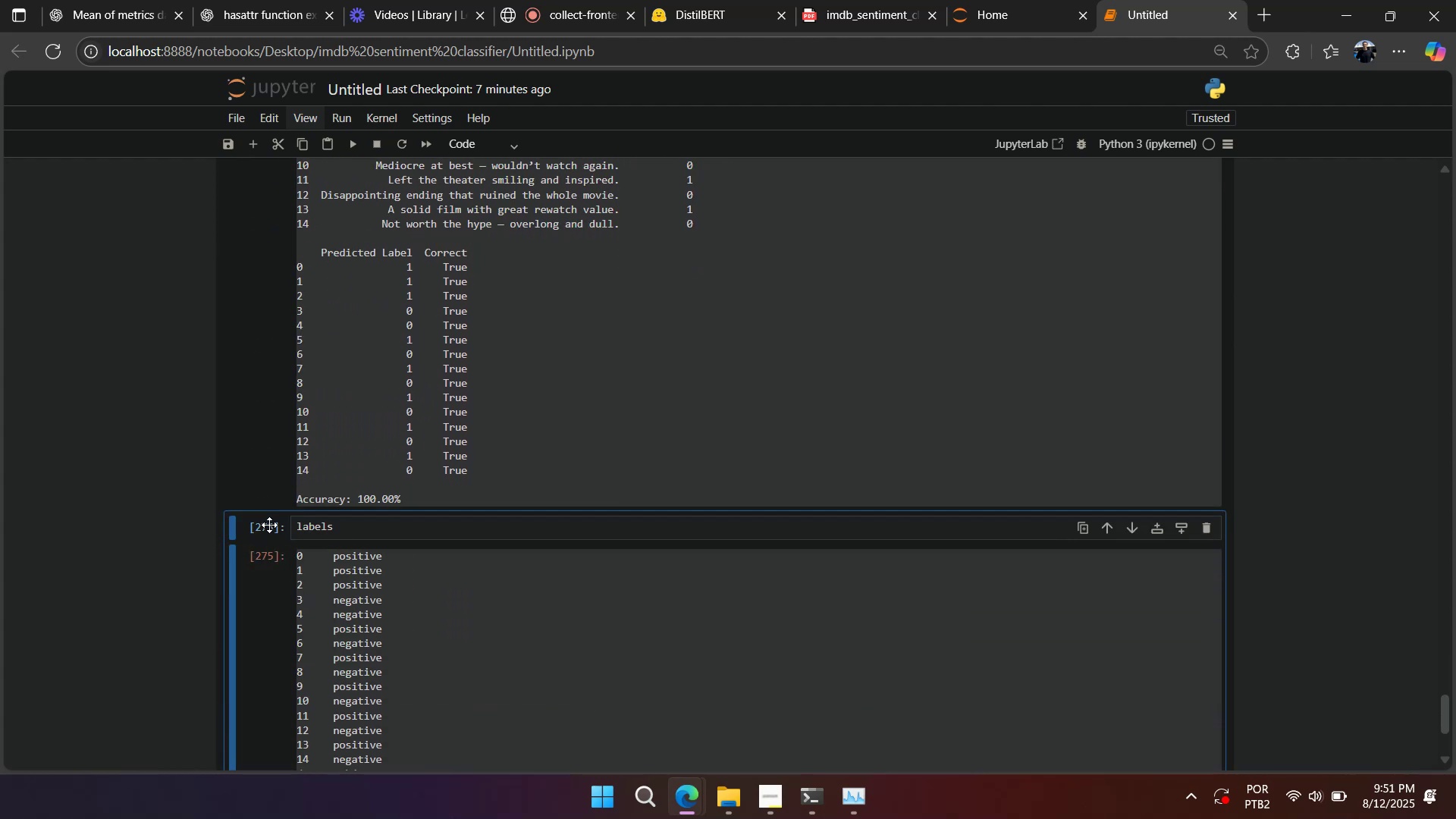 
type(dddddd)
 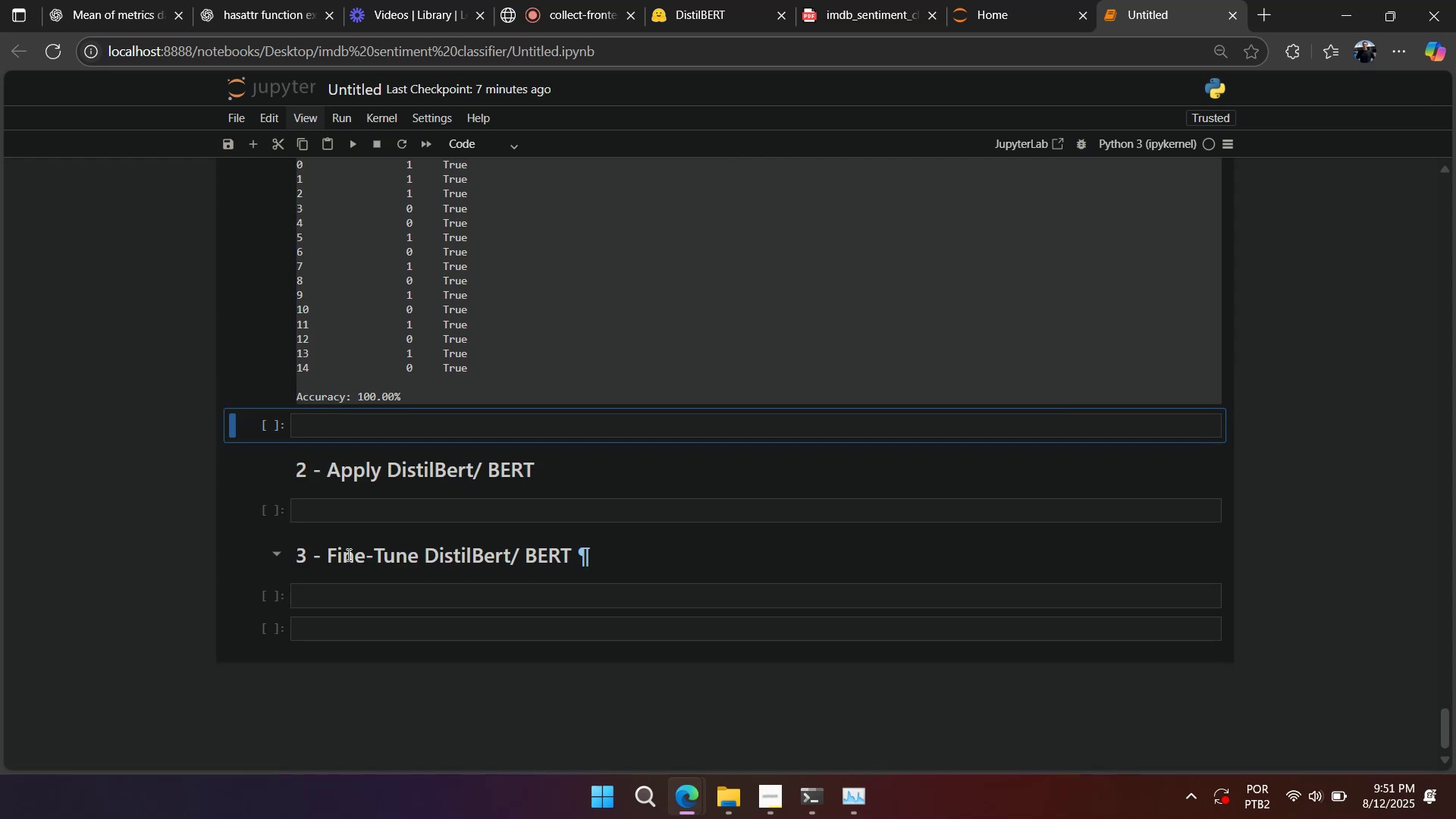 
scroll: coordinate [347, 554], scroll_direction: up, amount: 11.0
 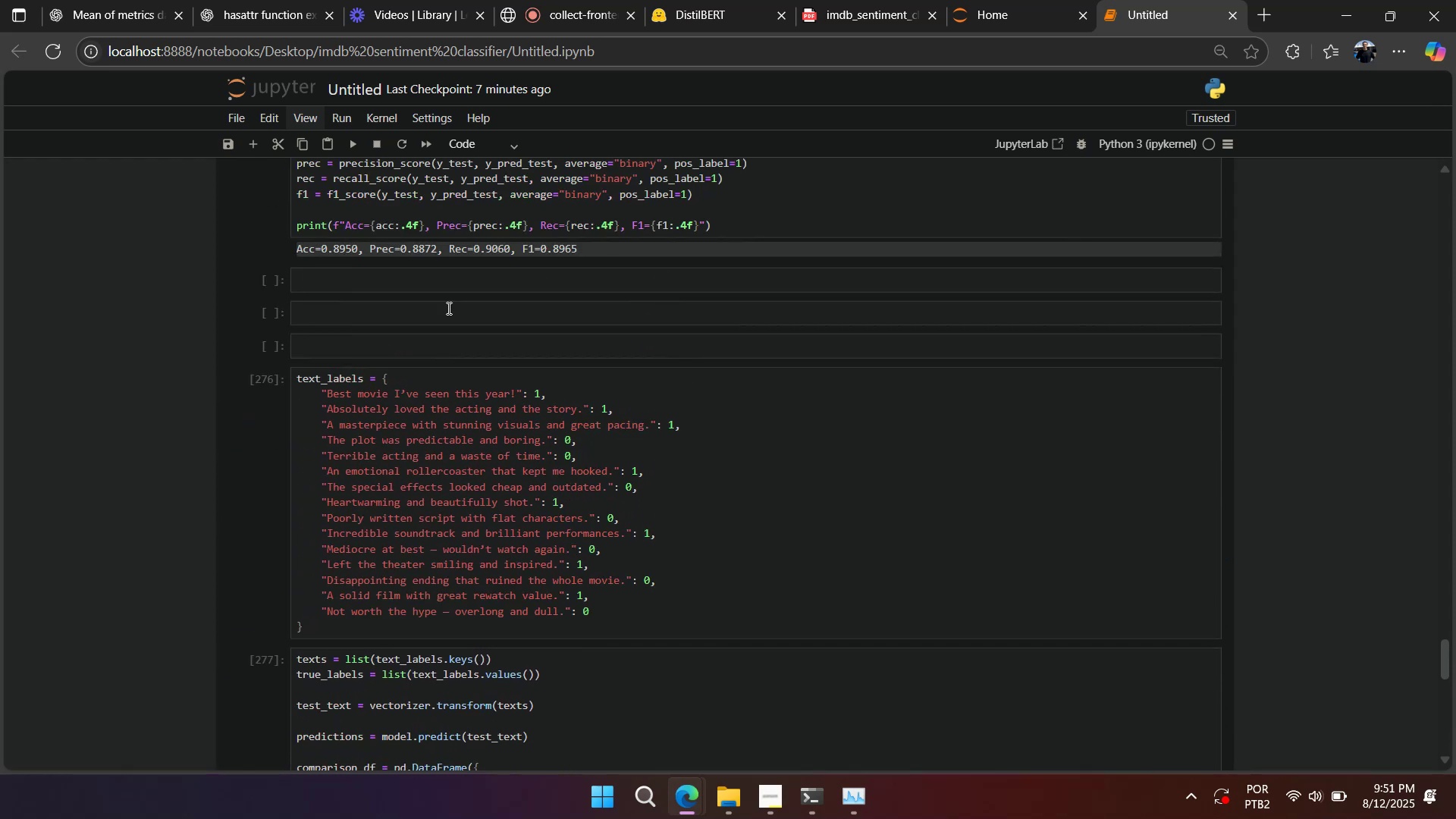 
left_click([463, 240])
 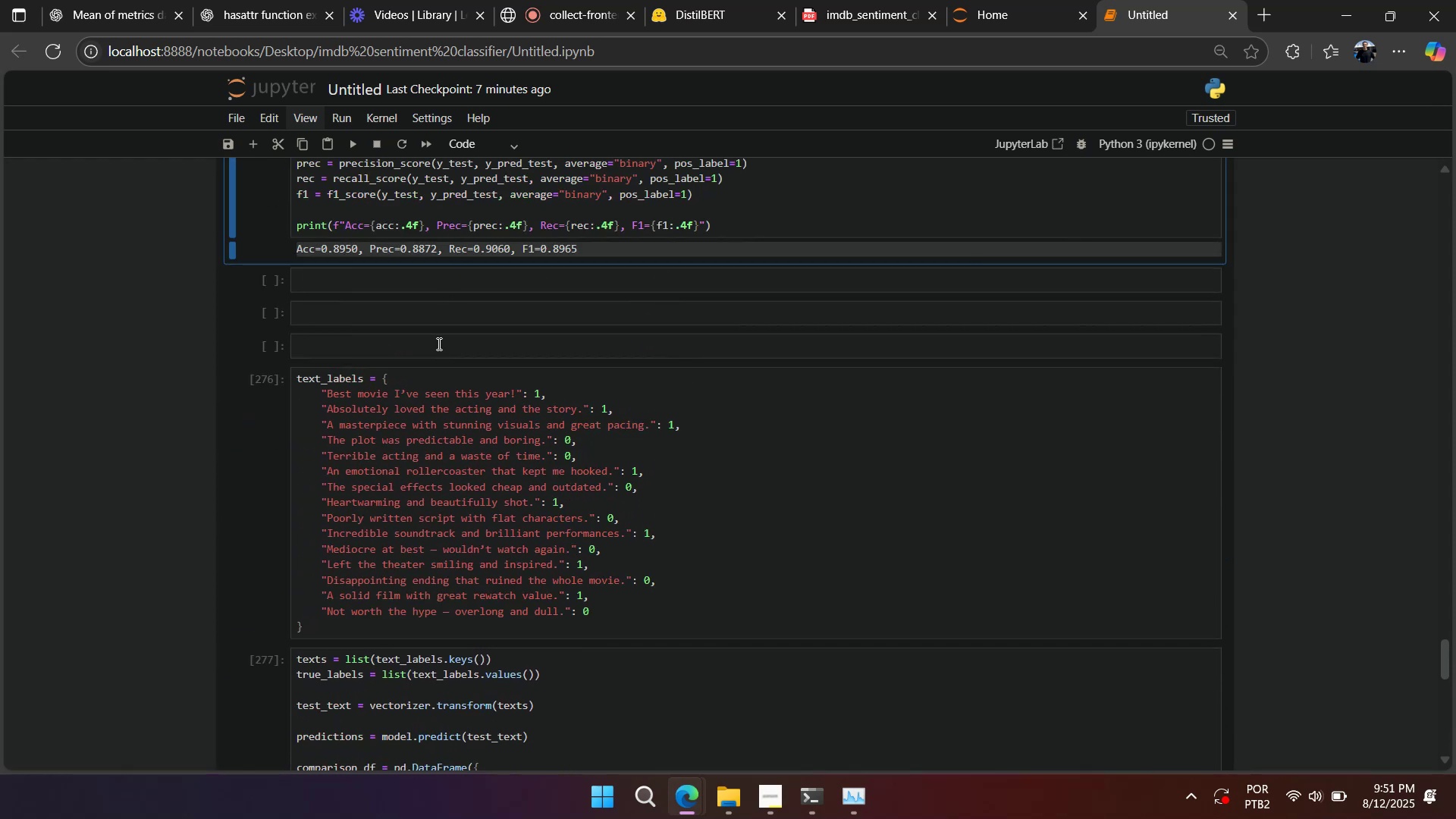 
scroll: coordinate [431, 359], scroll_direction: down, amount: 11.0
 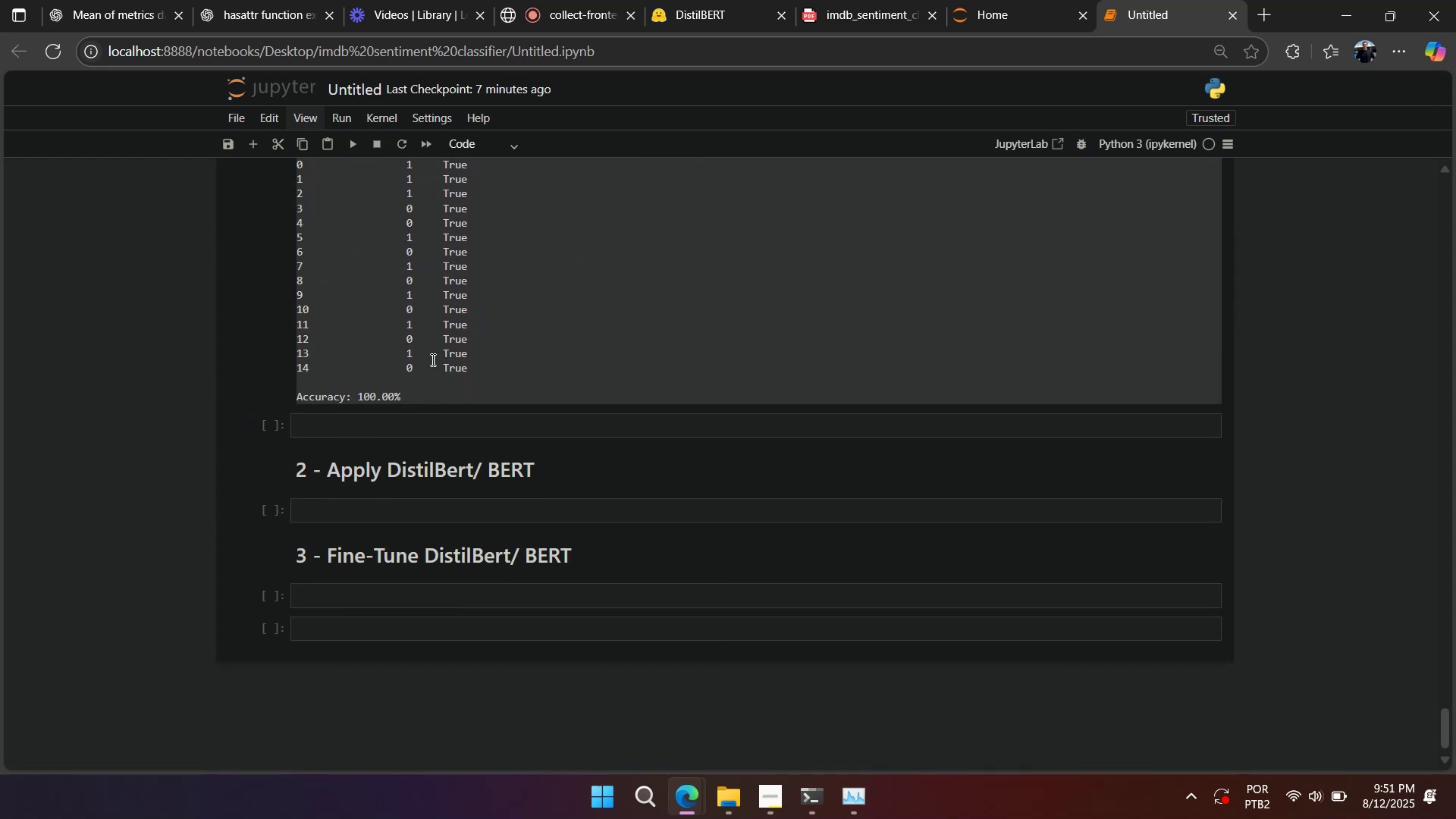 
scroll: coordinate [431, 359], scroll_direction: up, amount: 3.0
 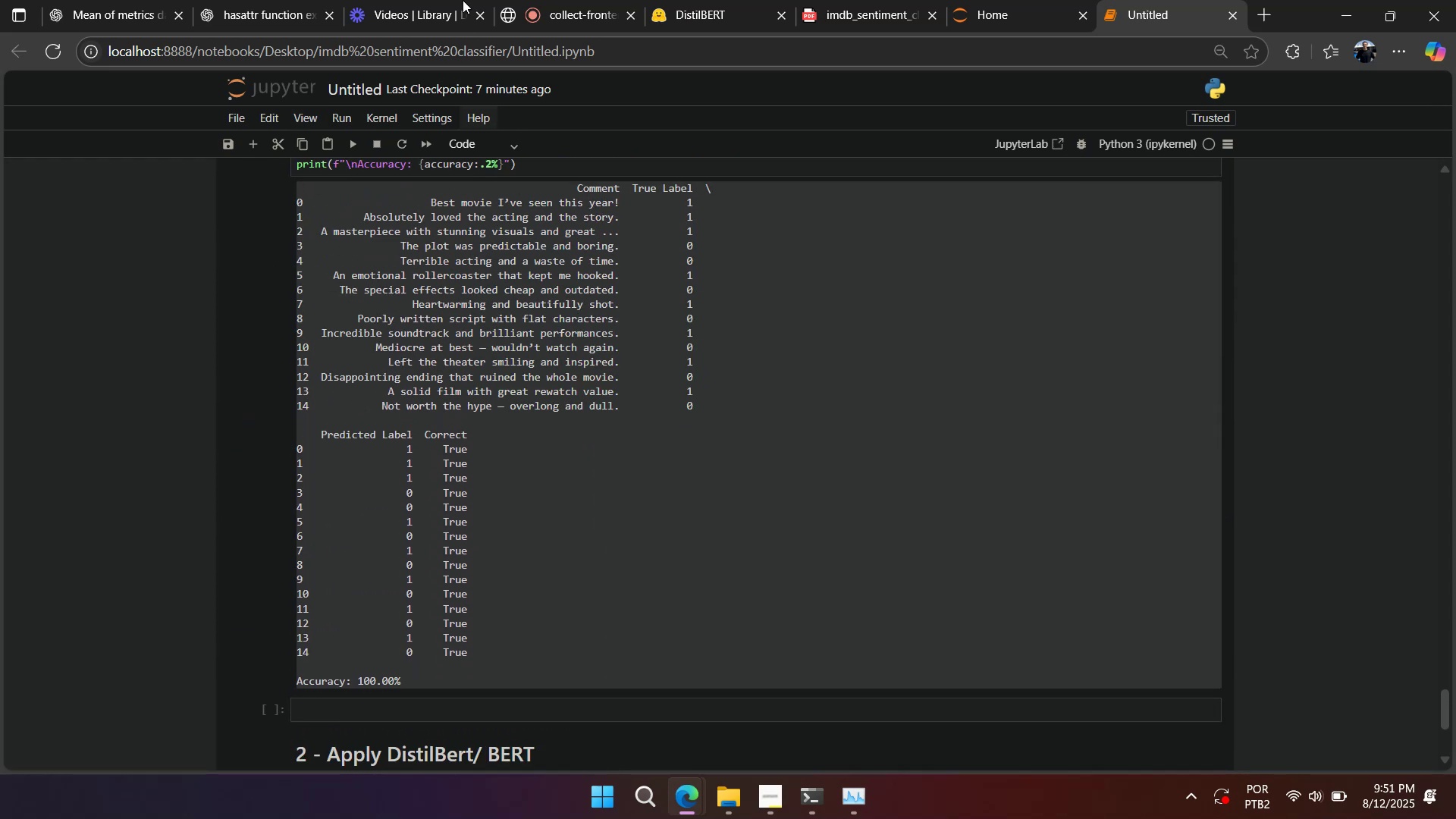 
left_click([570, 15])
 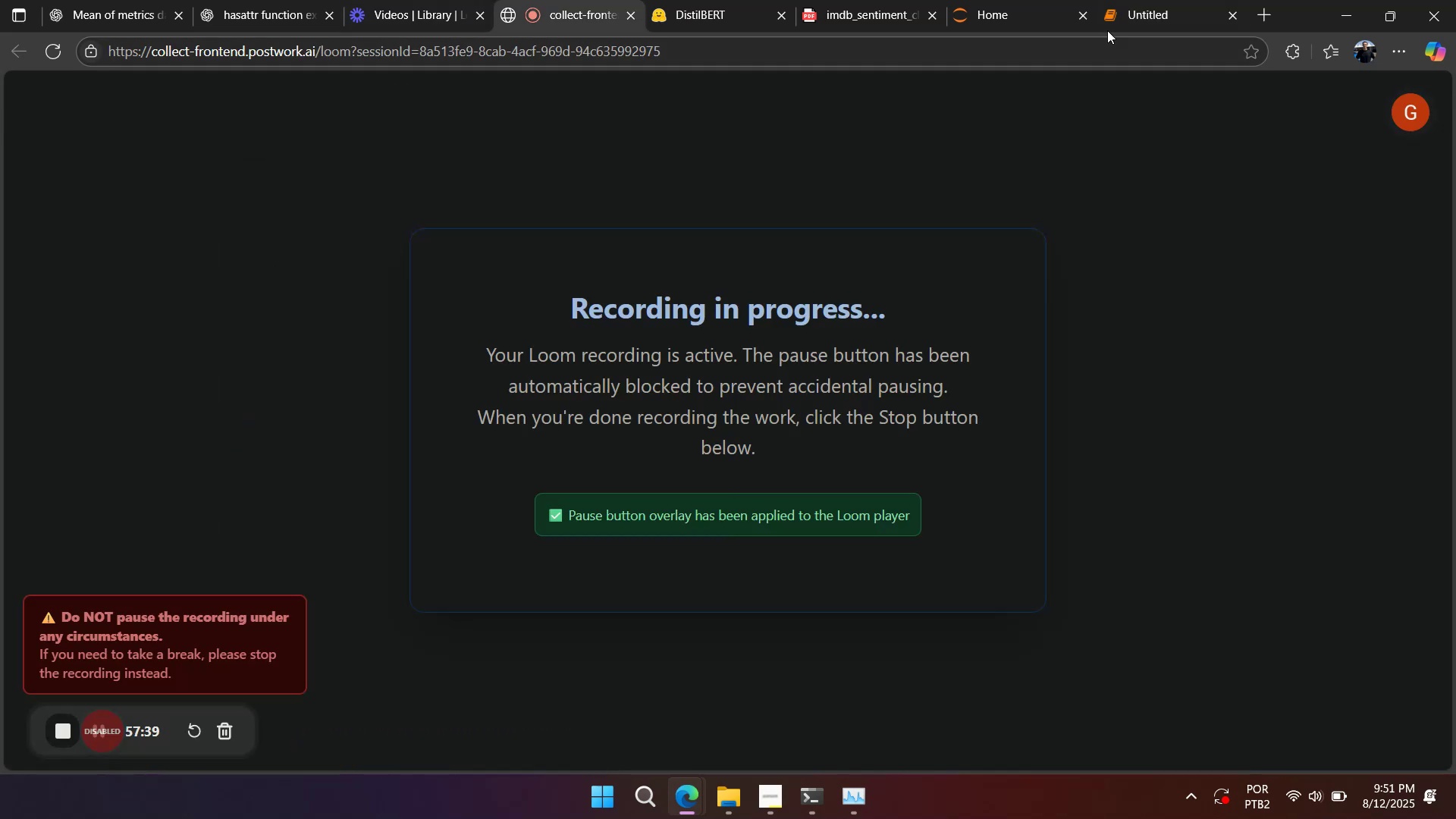 
mouse_move([1119, 38])
 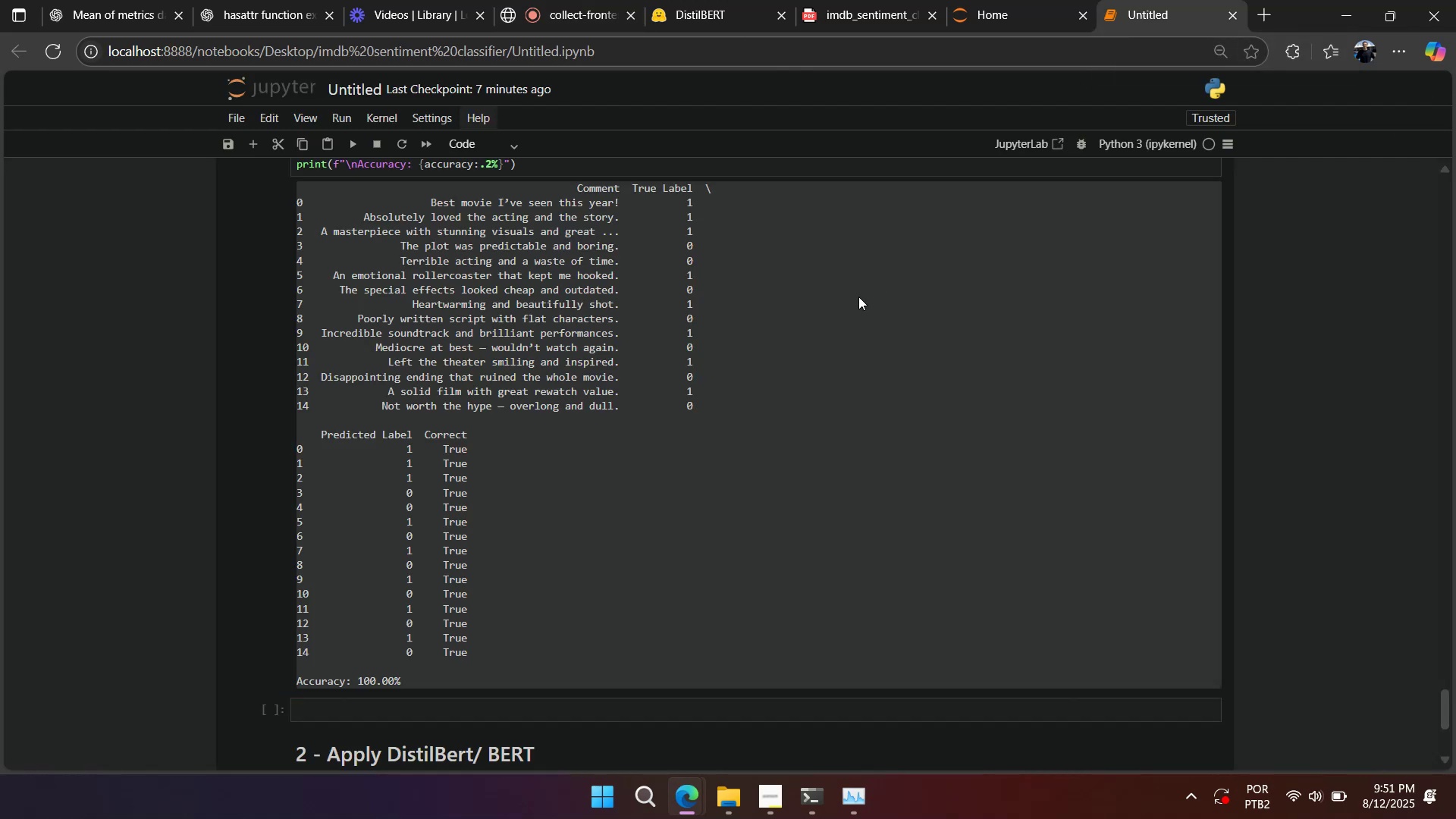 
wait(6.63)
 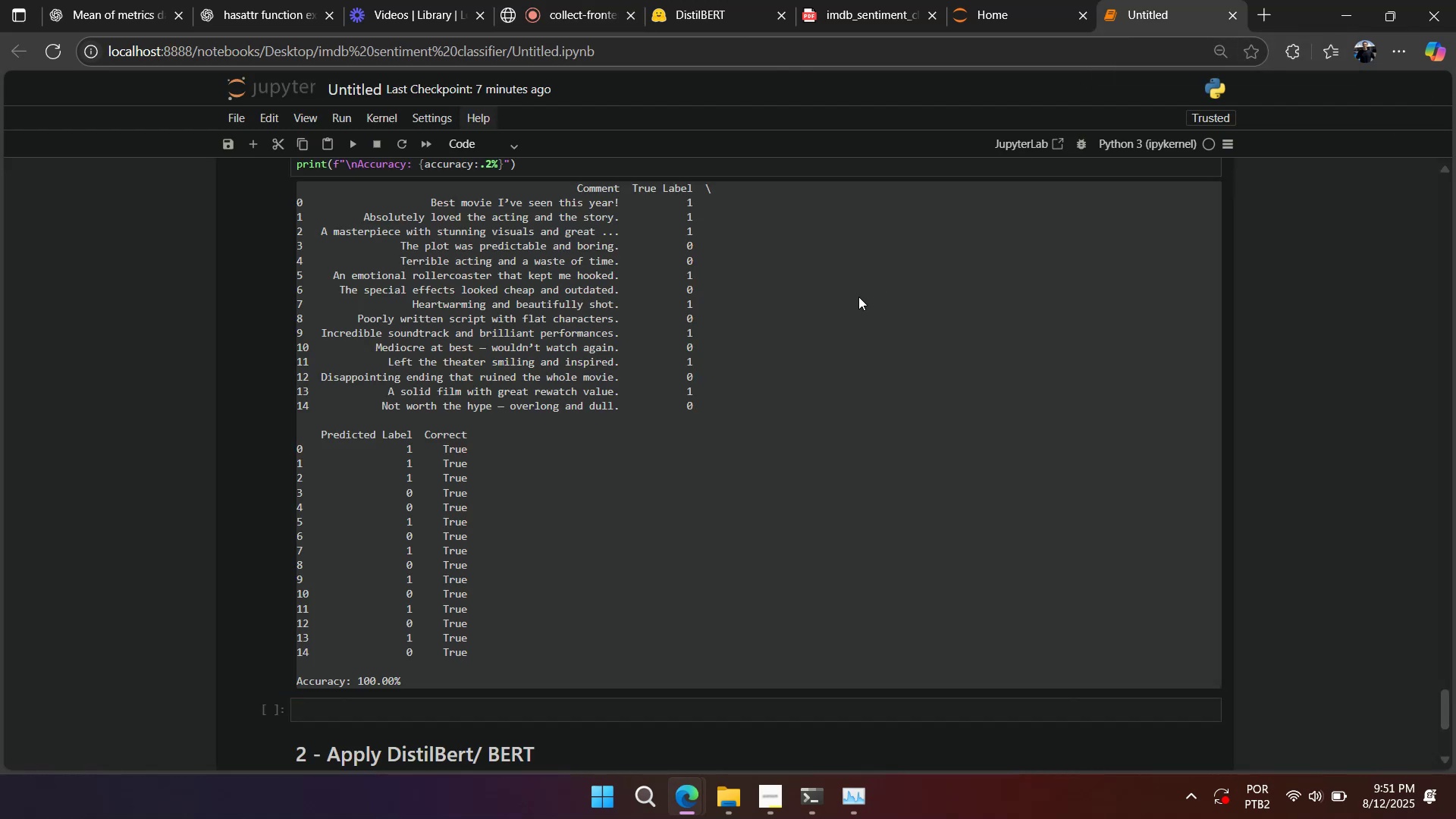 
scroll: coordinate [824, 300], scroll_direction: down, amount: 3.0
 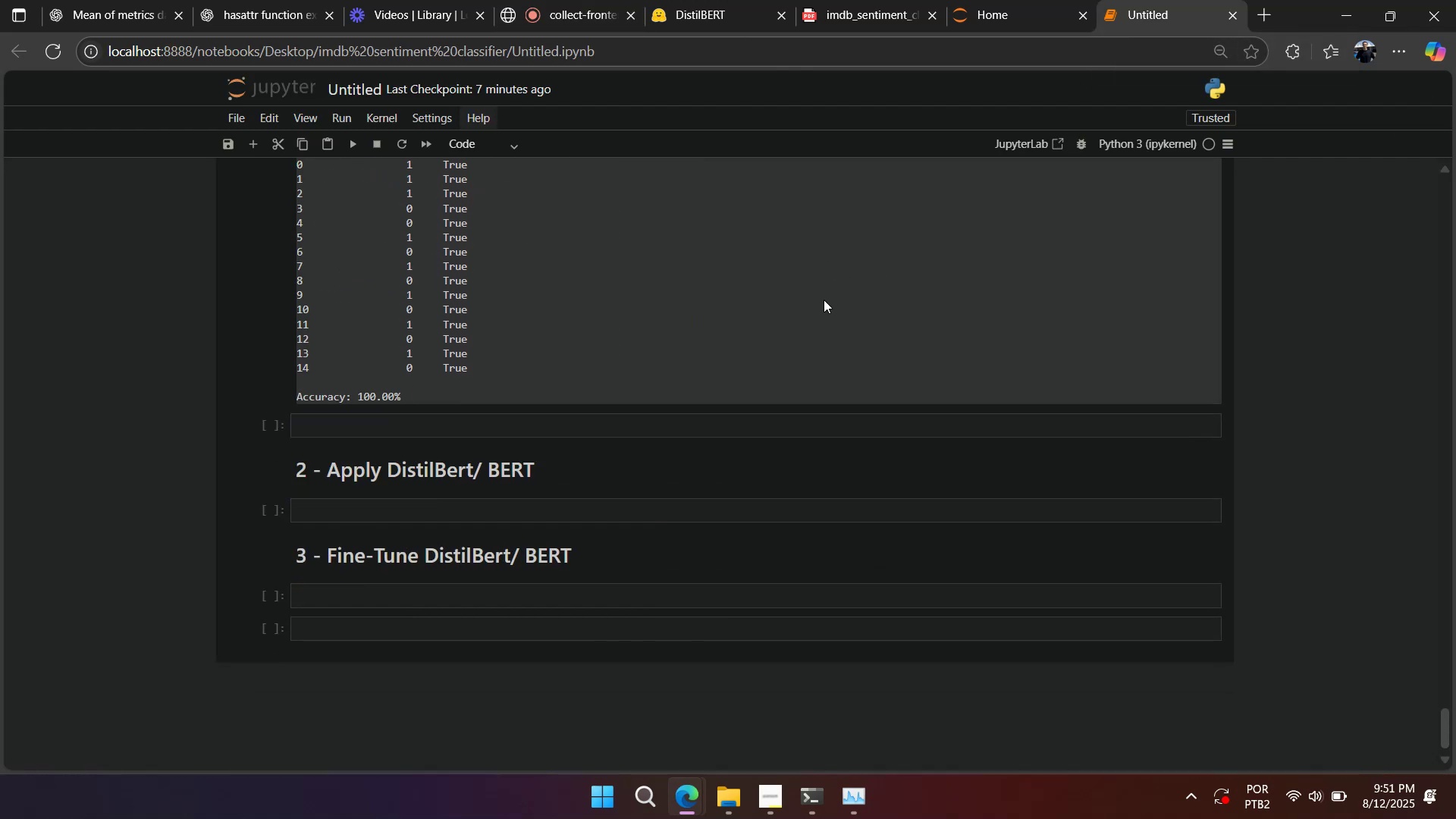 
left_click([819, 294])
 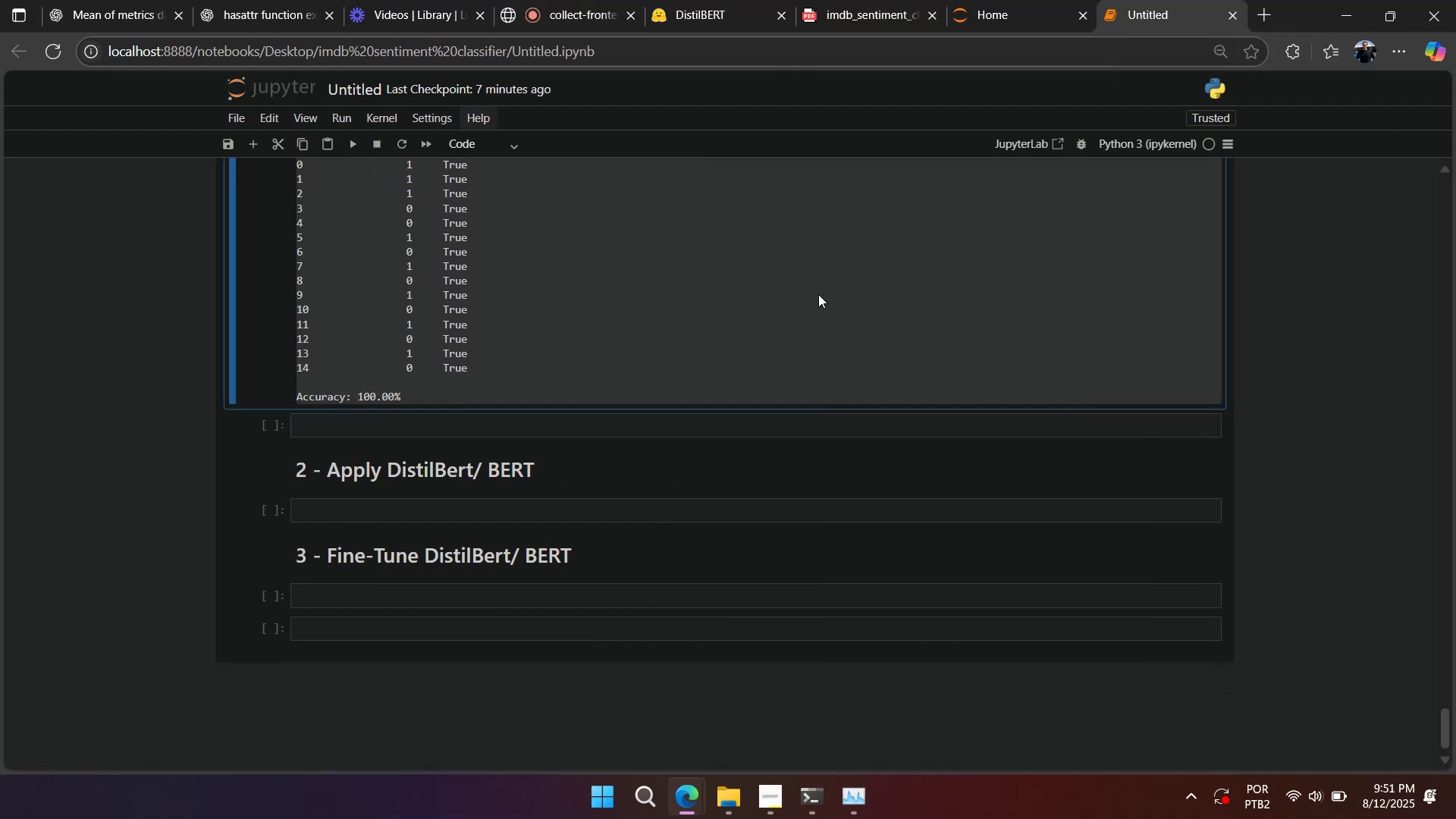 
right_click([818, 294])
 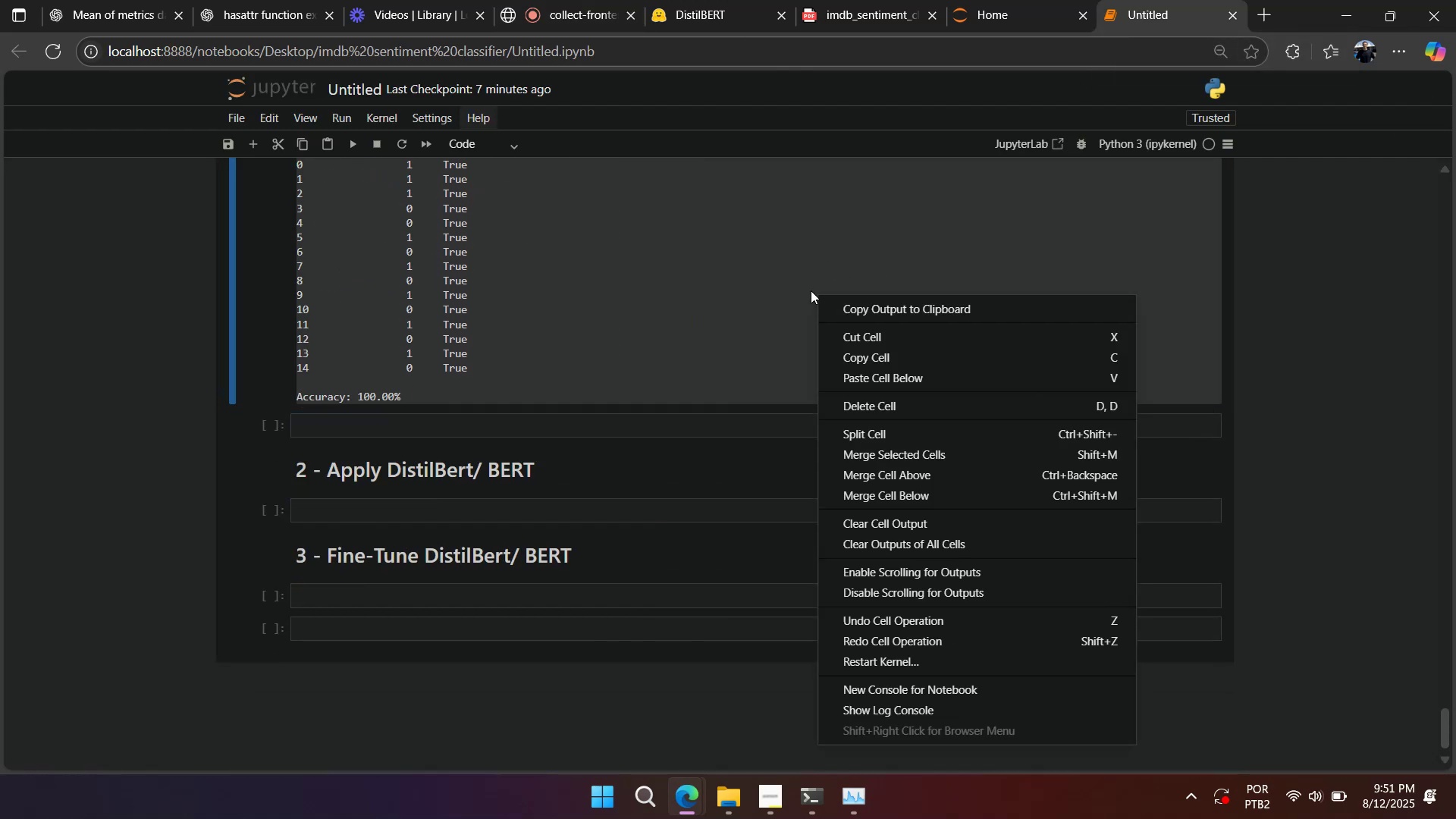 
left_click([811, 290])
 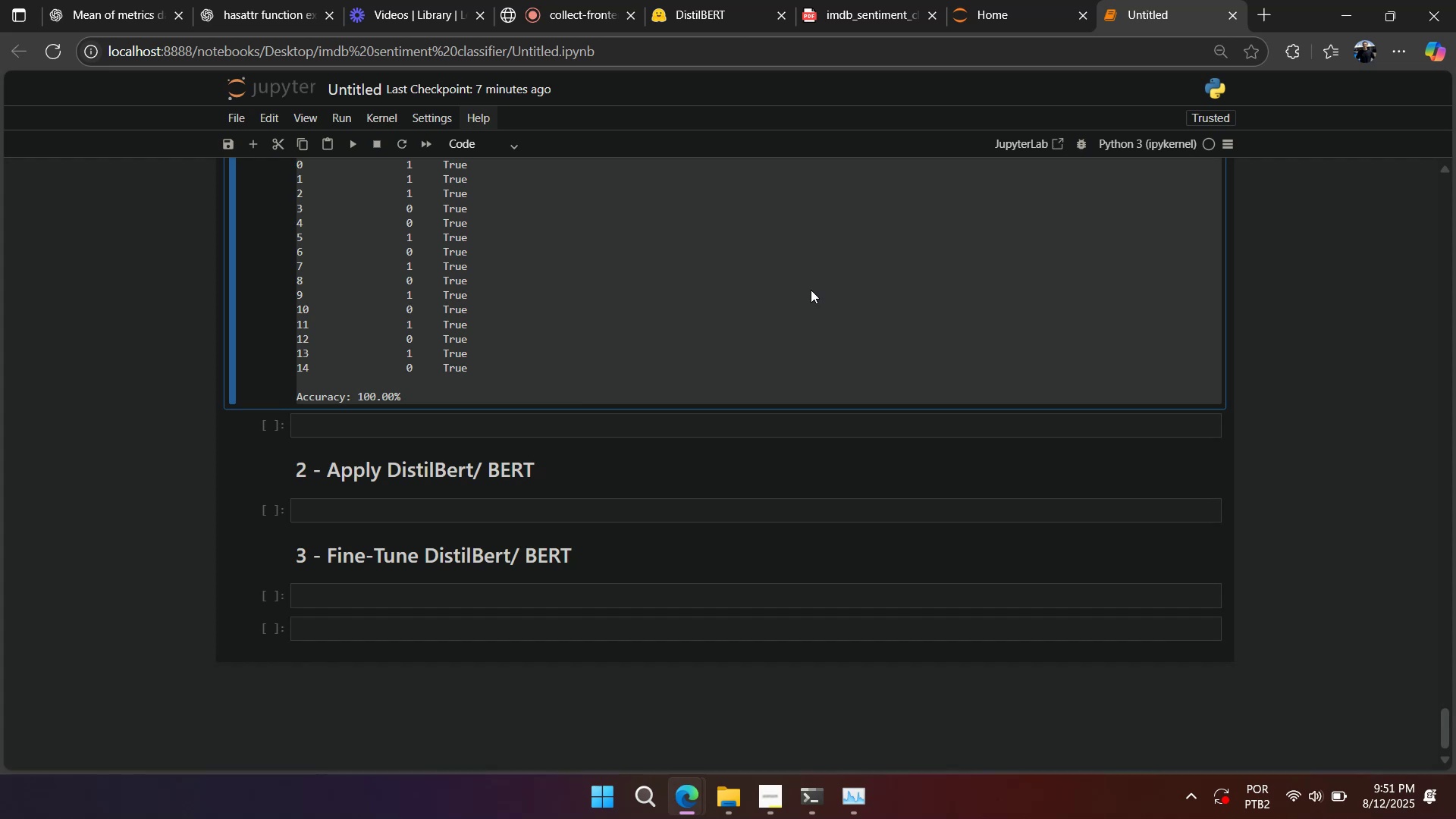 
wait(8.59)
 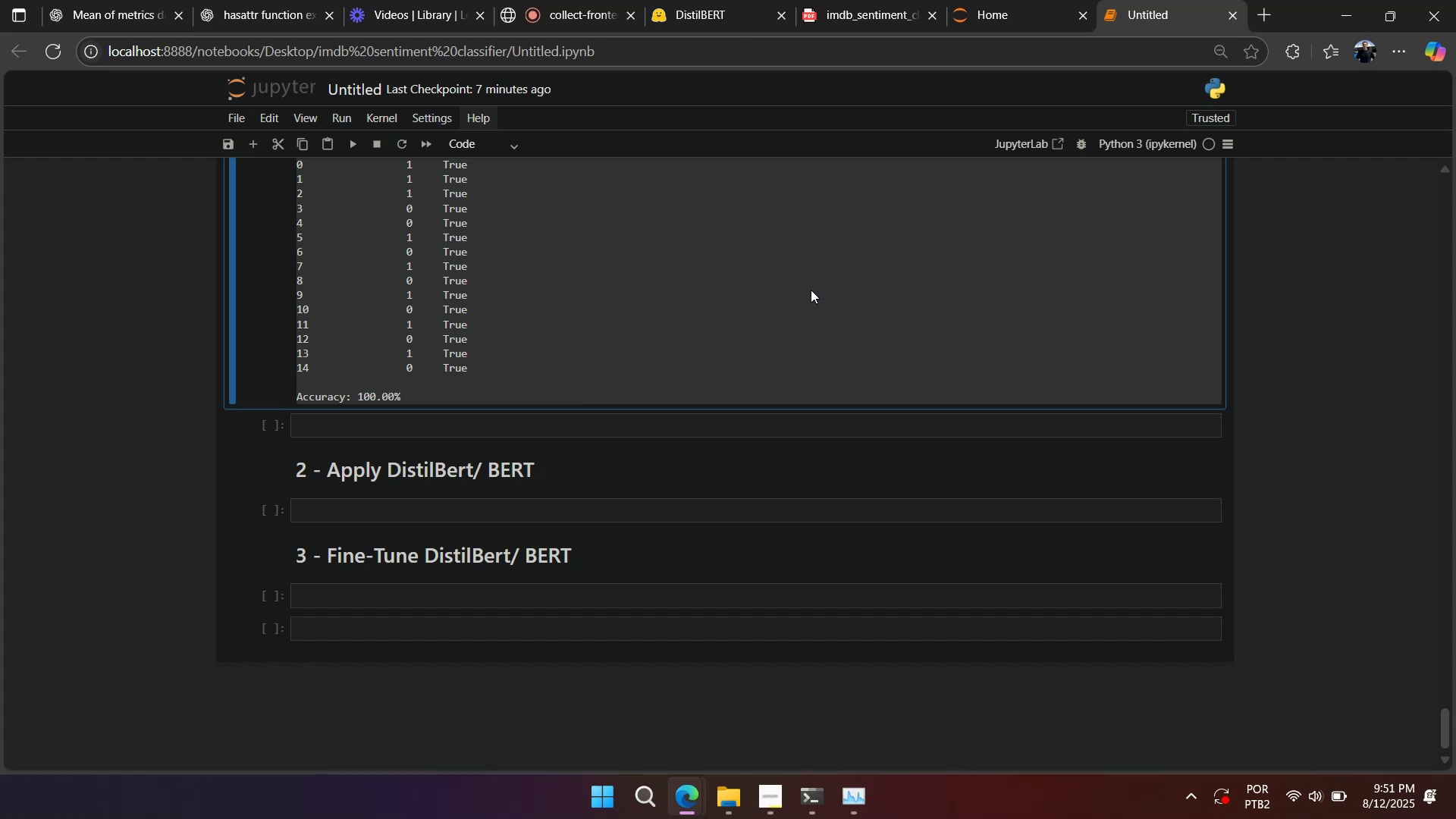 
right_click([808, 289])
 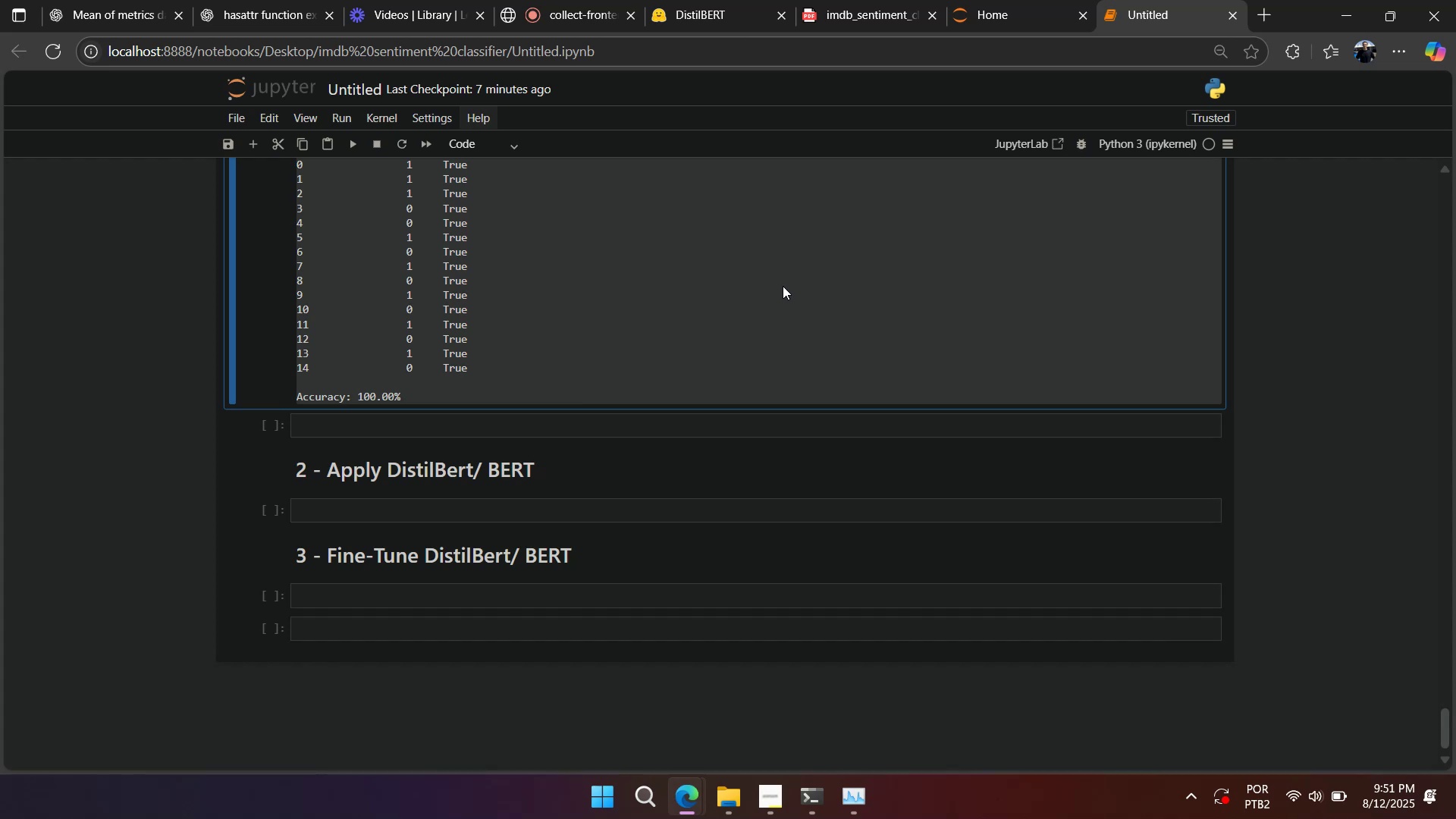 
right_click([782, 286])
 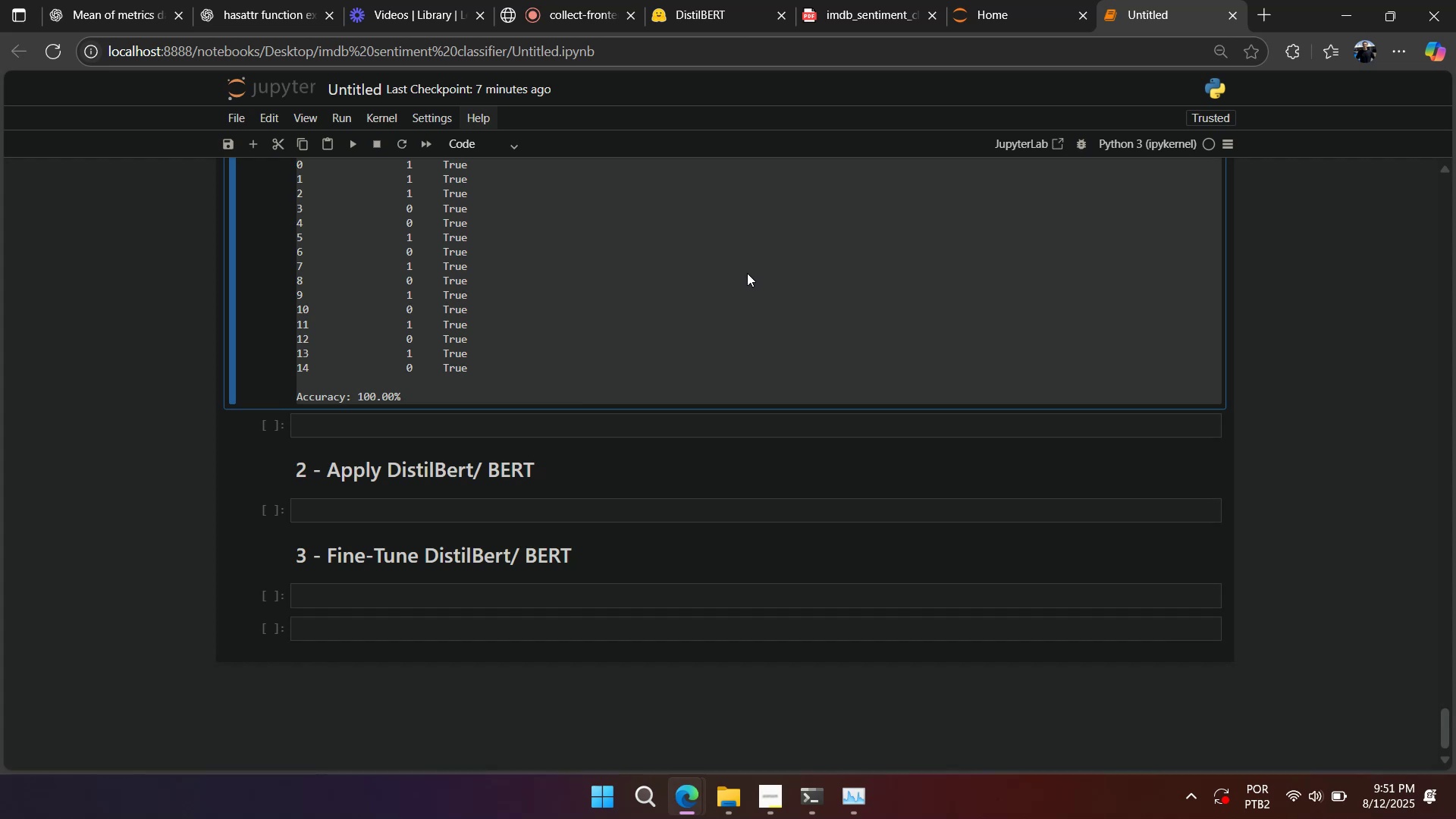 
right_click([746, 272])
 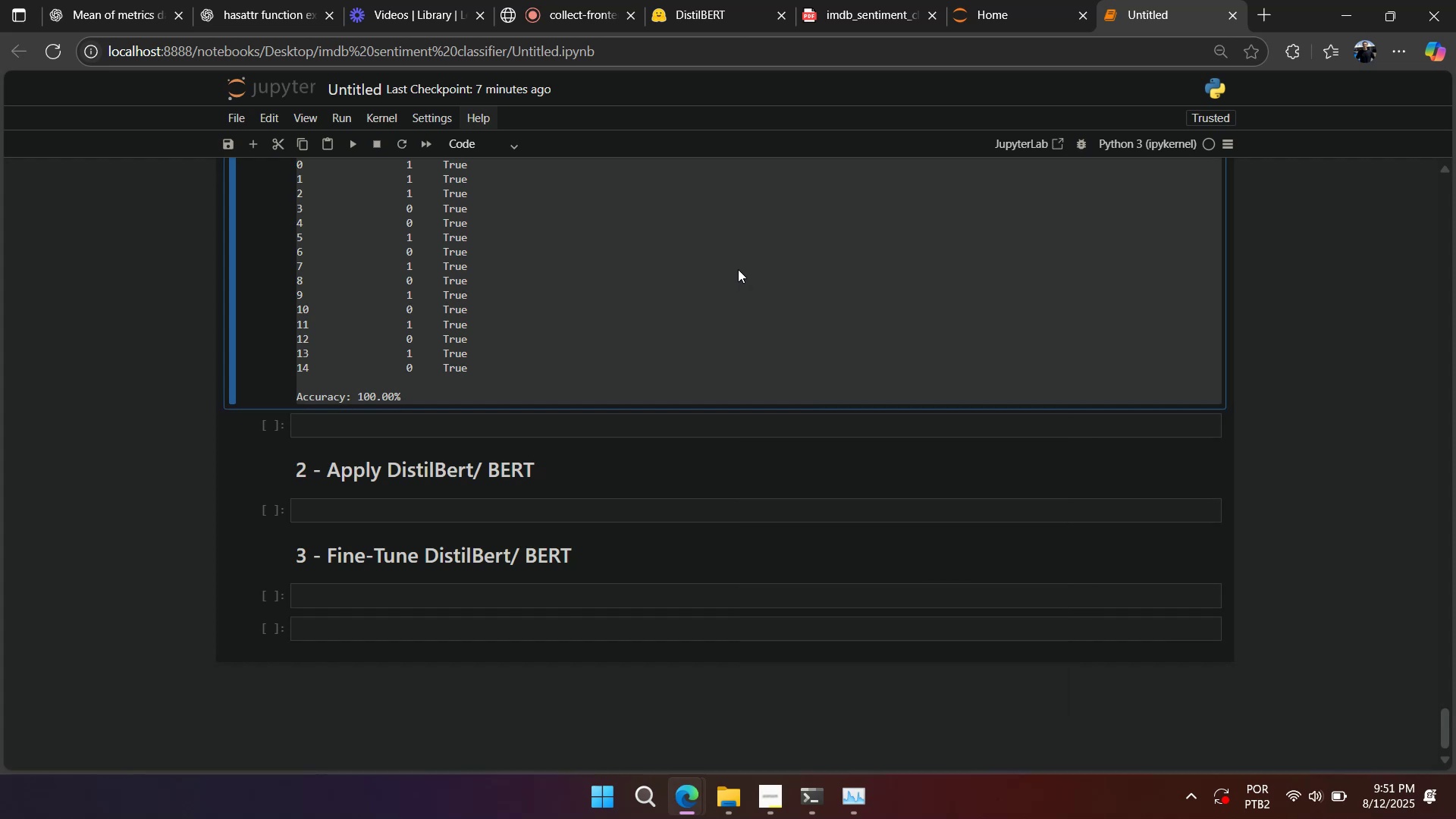 
right_click([737, 268])
 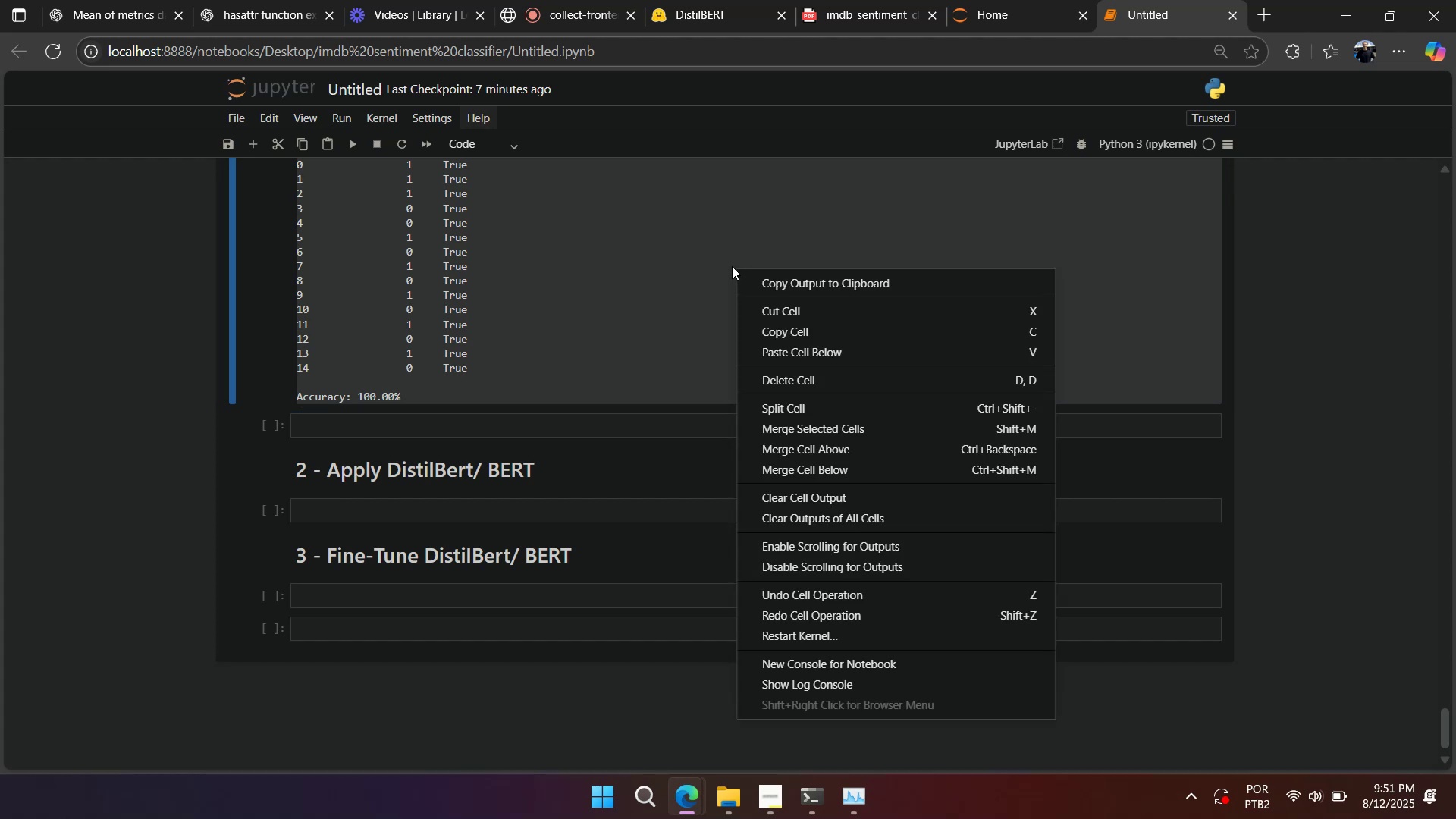 
left_click([732, 266])
 